 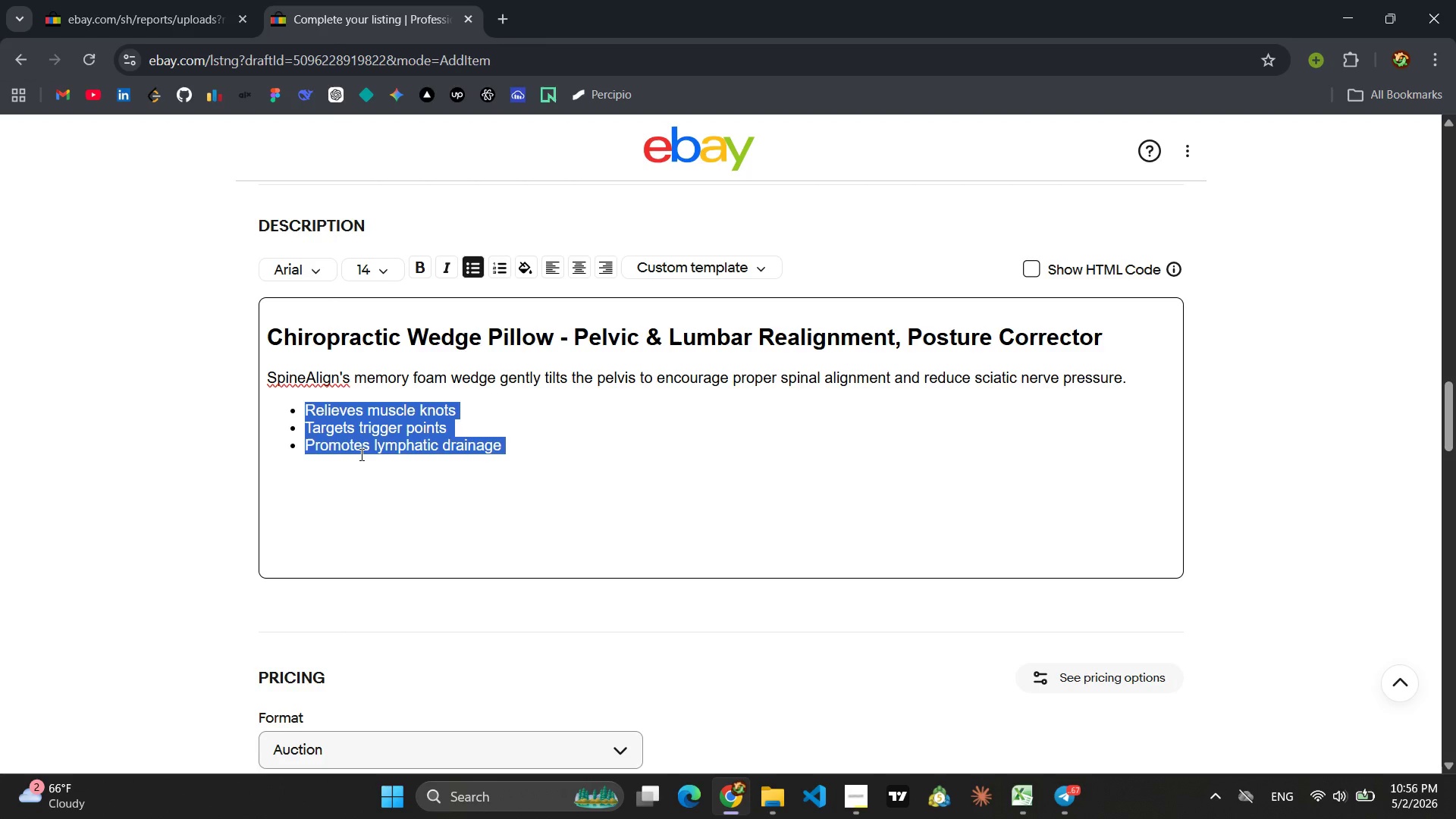 
type(co)
key(Backspace)
key(Backspace)
type(Corrects peliv)
key(Backspace)
key(Backspace)
type(vic tilt )
 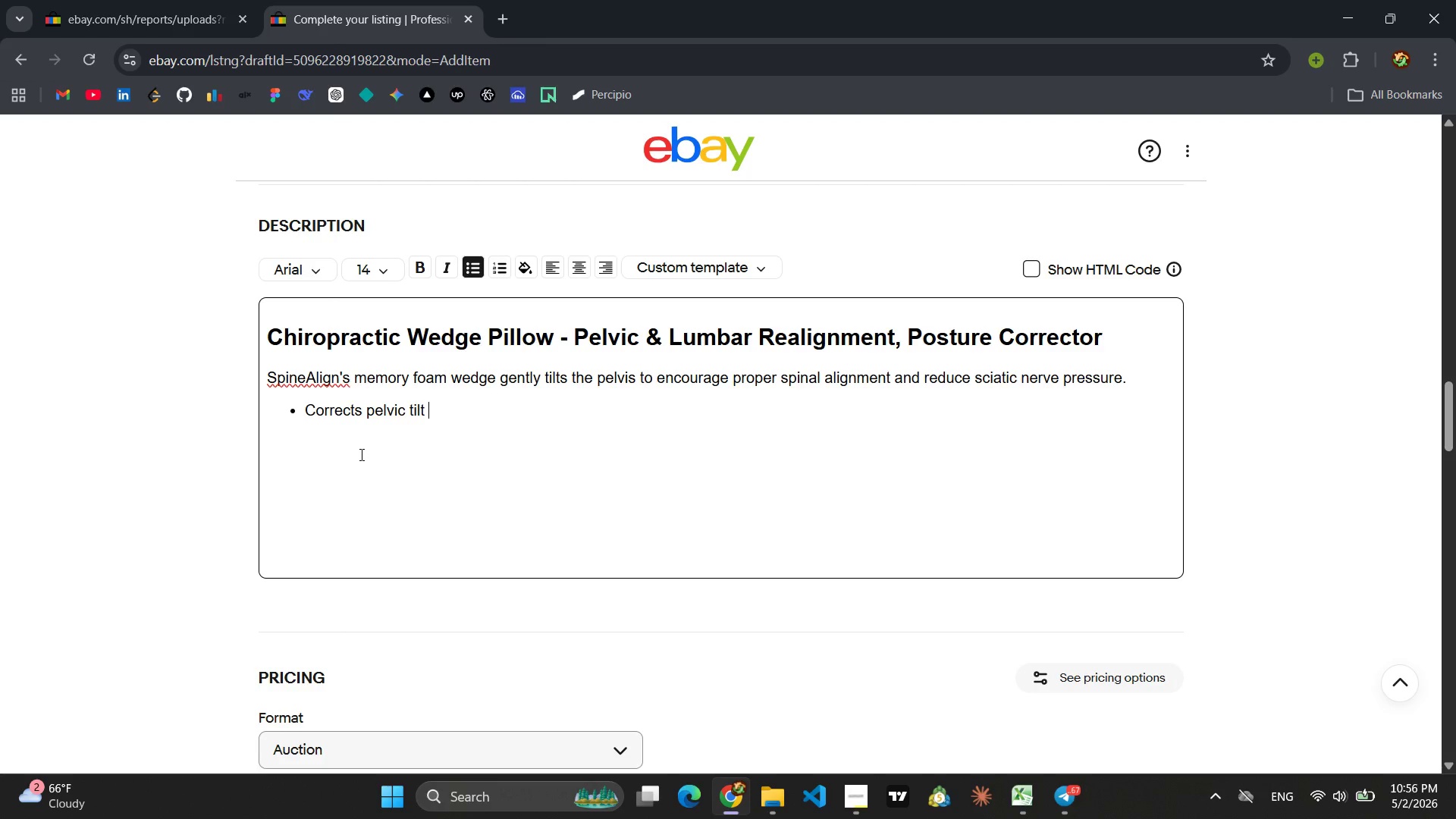 
key(Enter)
 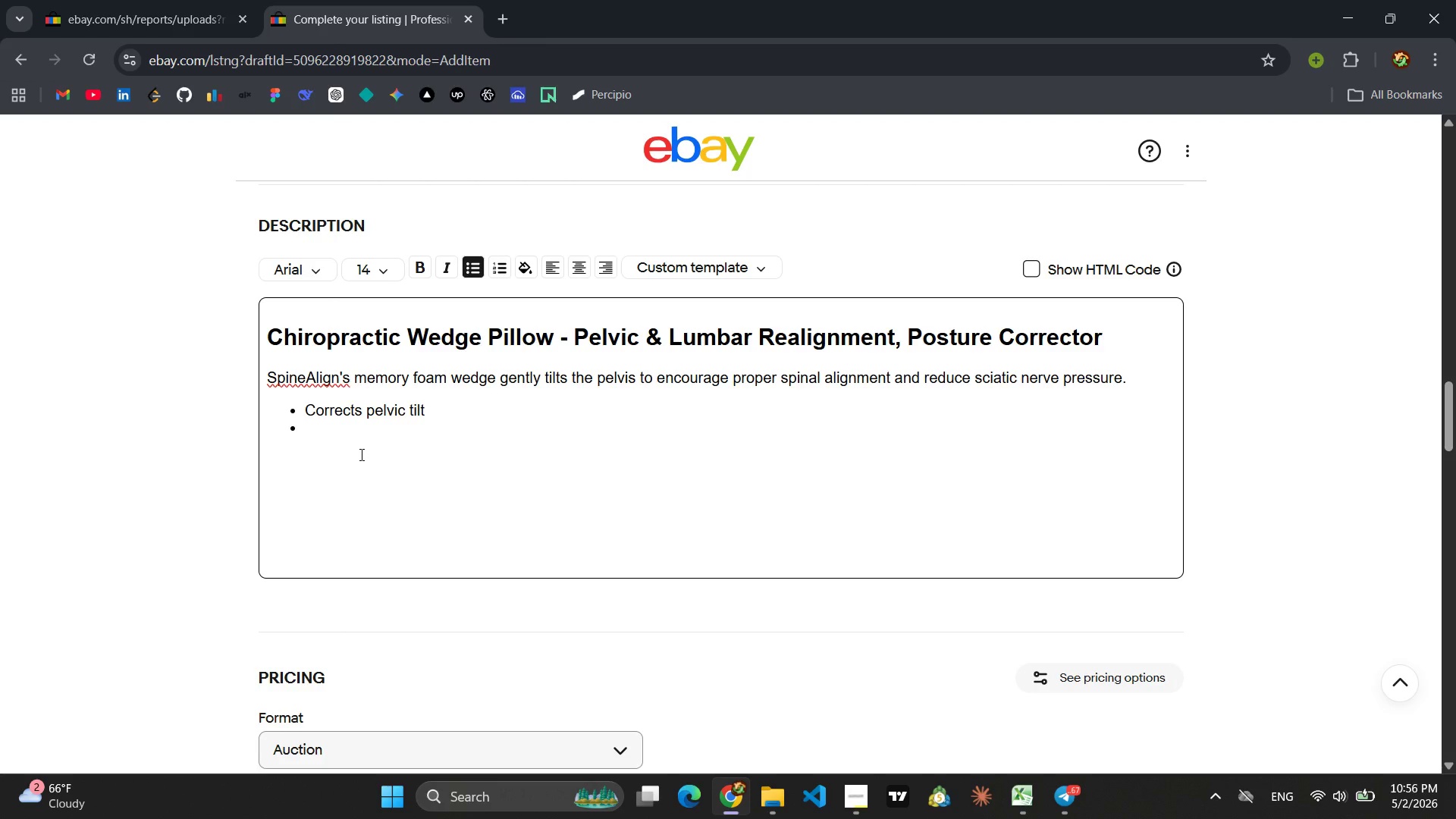 
type(Aligns vertebrae)
 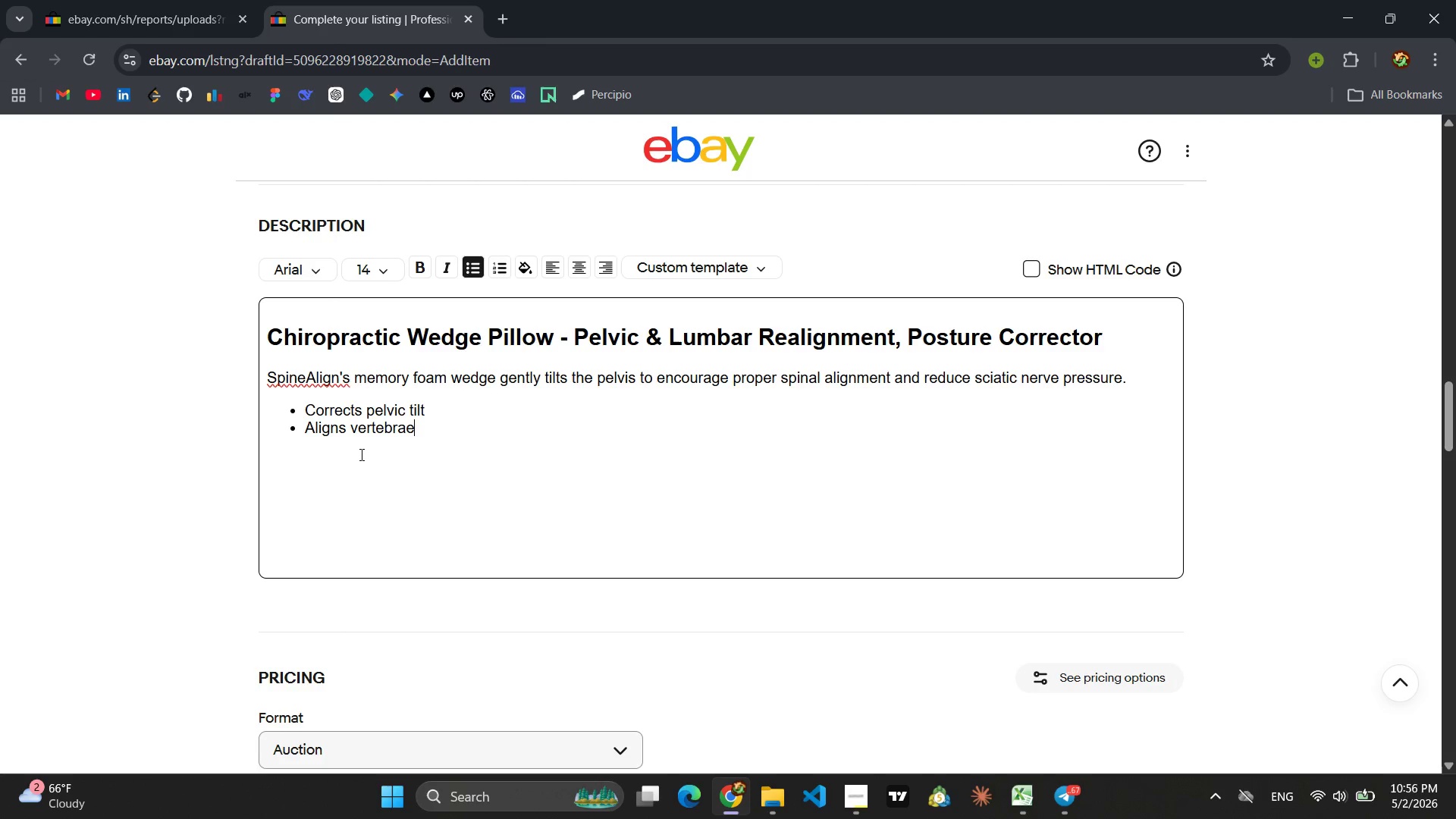 
key(Enter)
 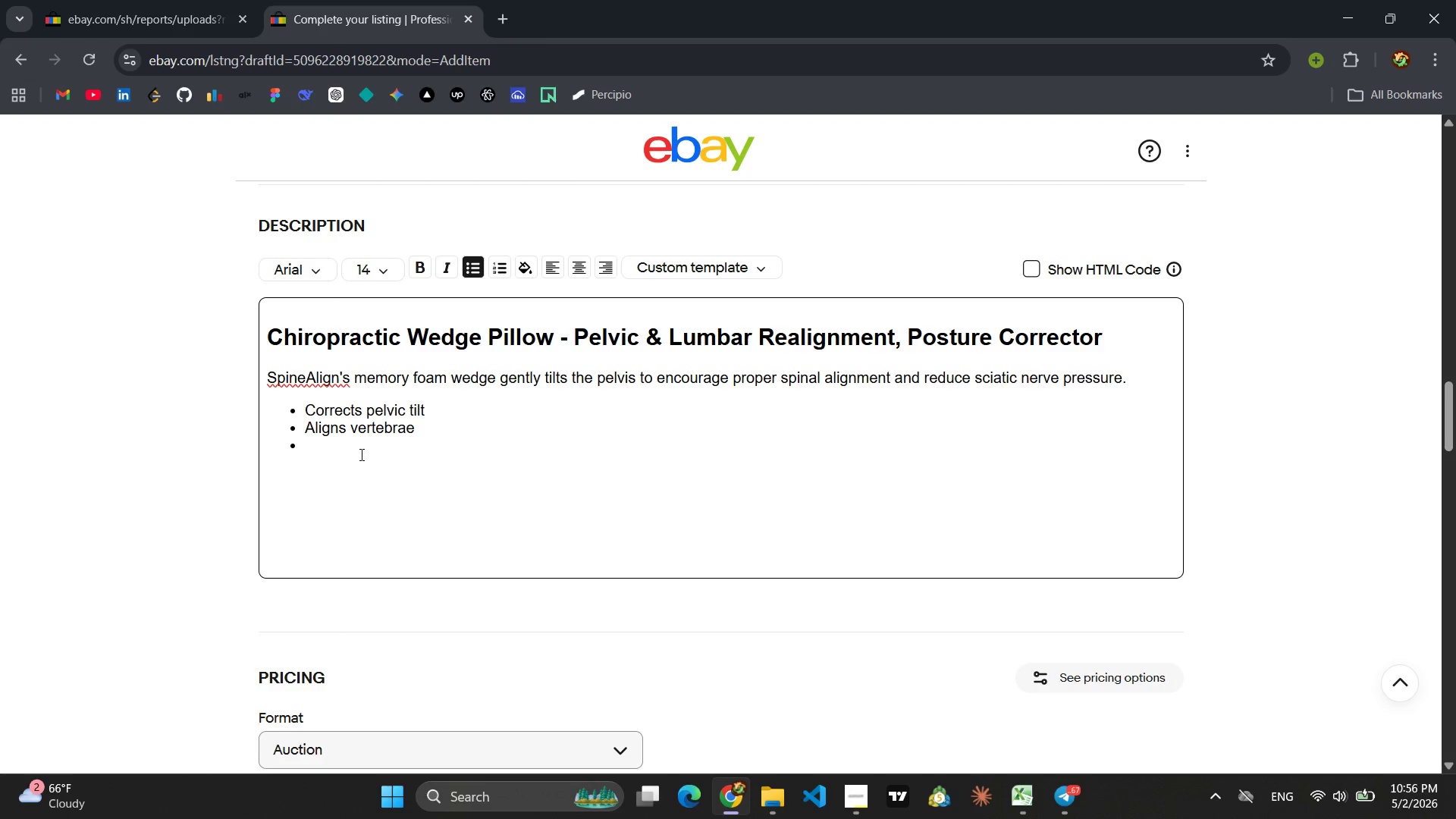 
type(Reduces scei)
key(Backspace)
key(Backspace)
type(iatic nerve pressue)
key(Backspace)
type(re)
 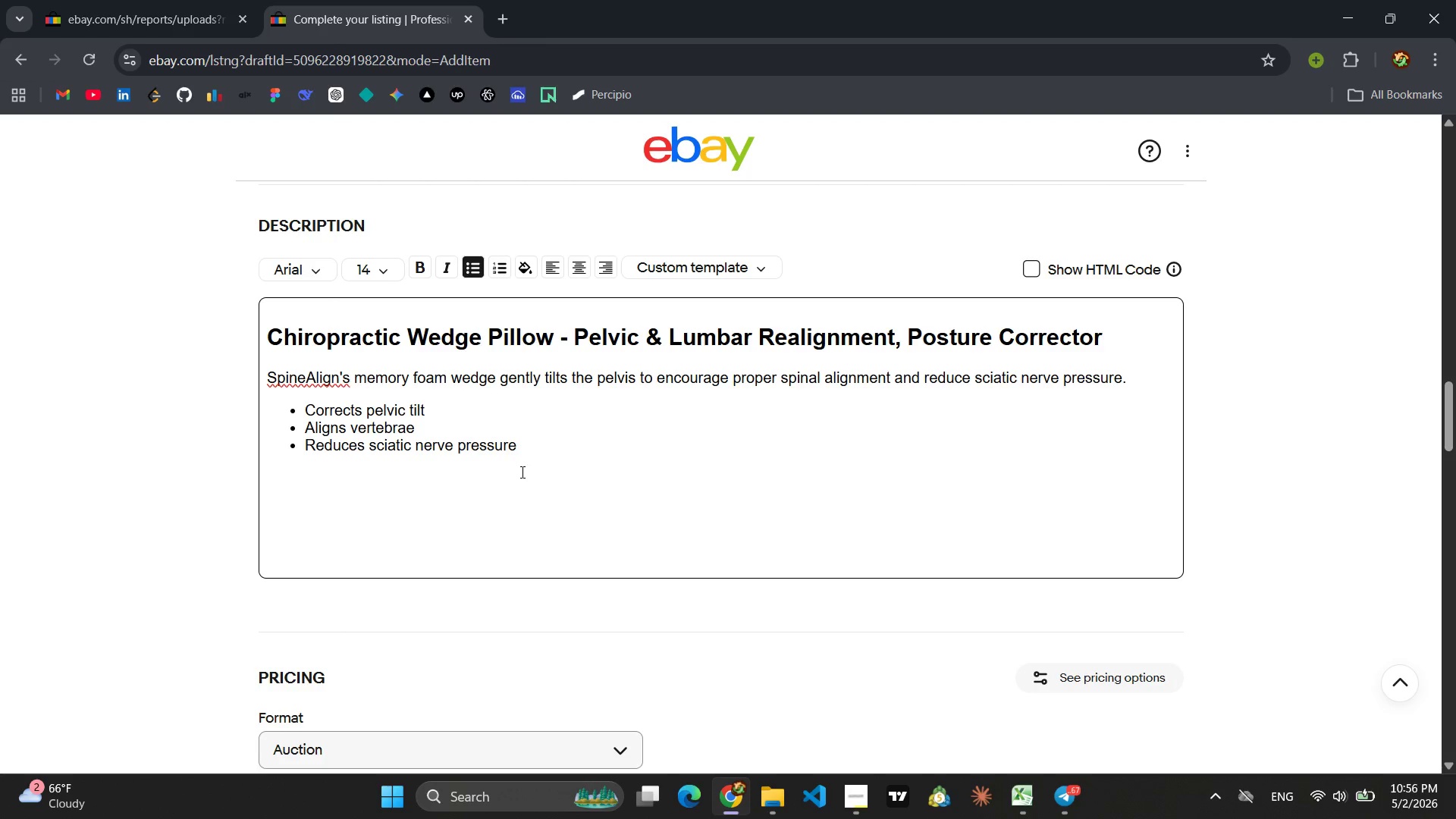 
wait(15.12)
 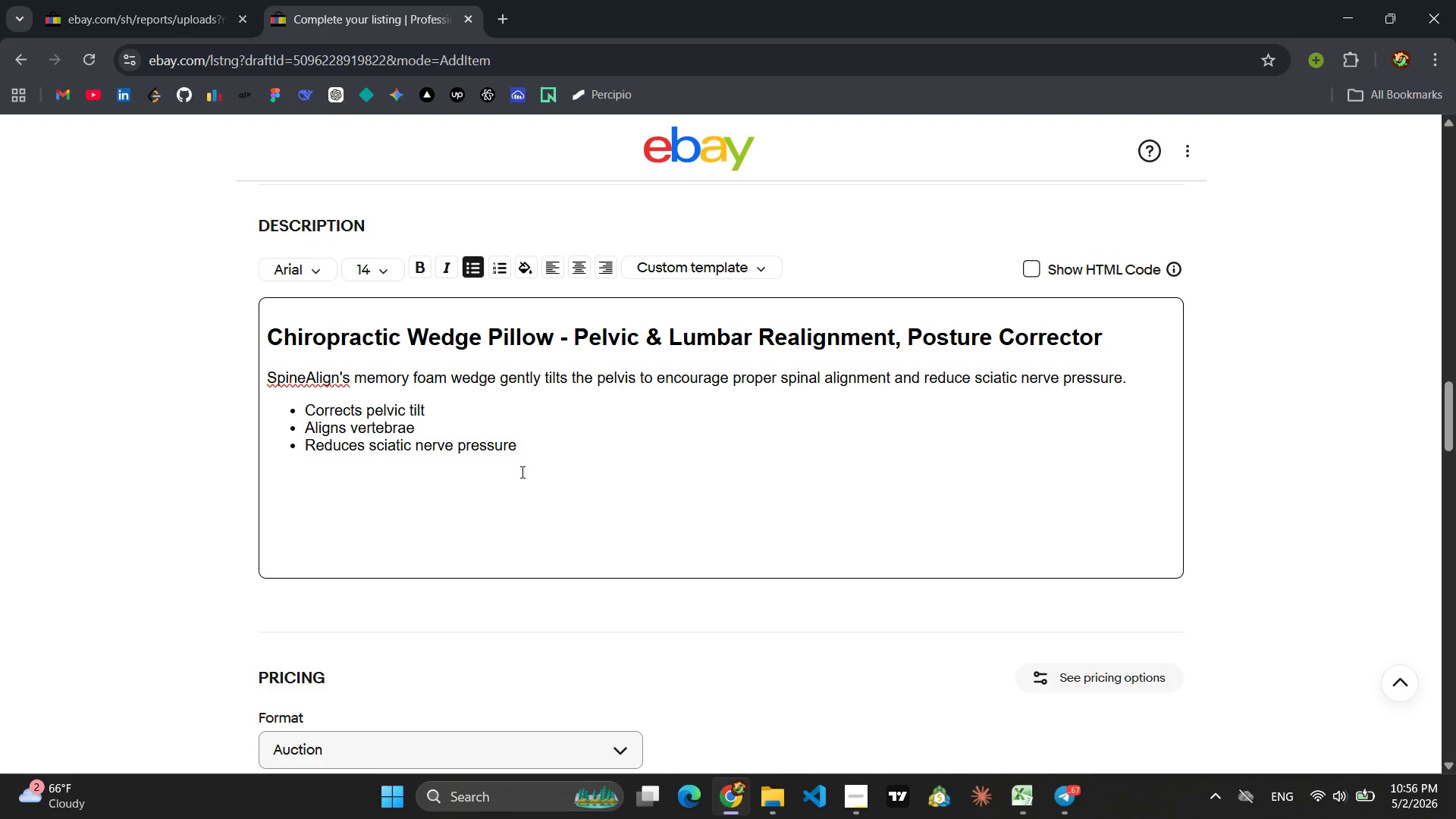 
left_click([522, 383])
 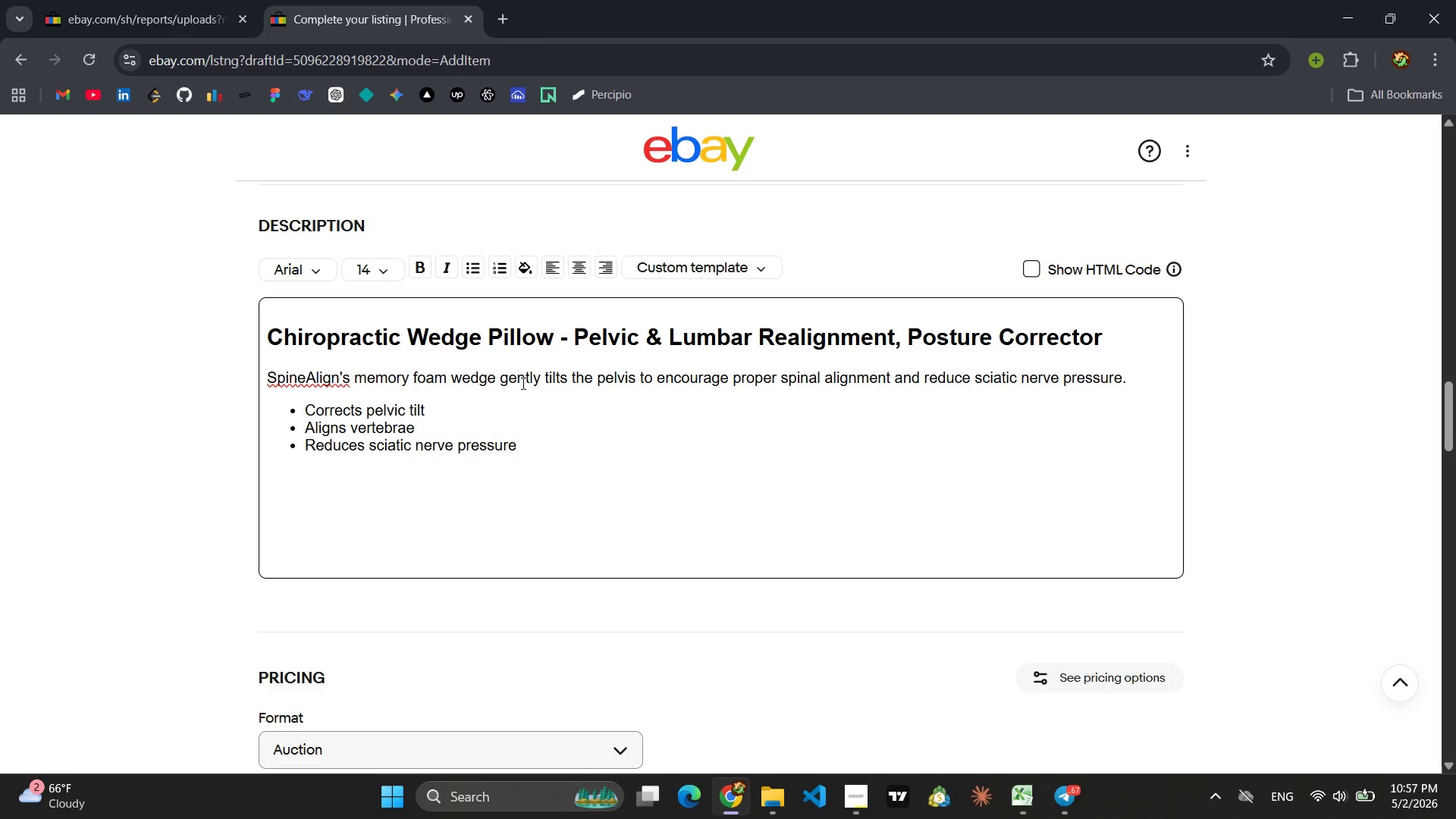 
wait(7.94)
 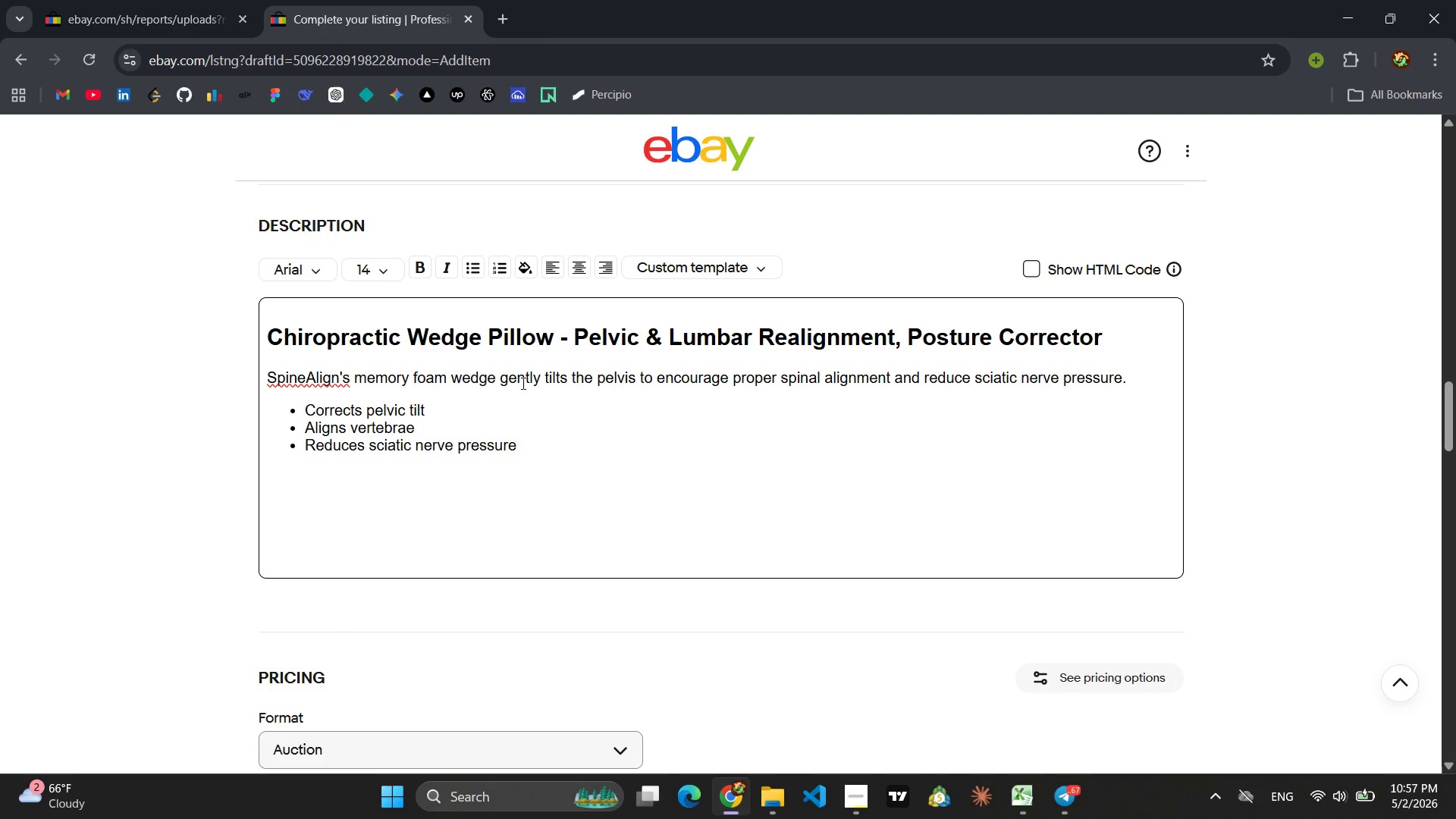 
left_click([494, 417])
 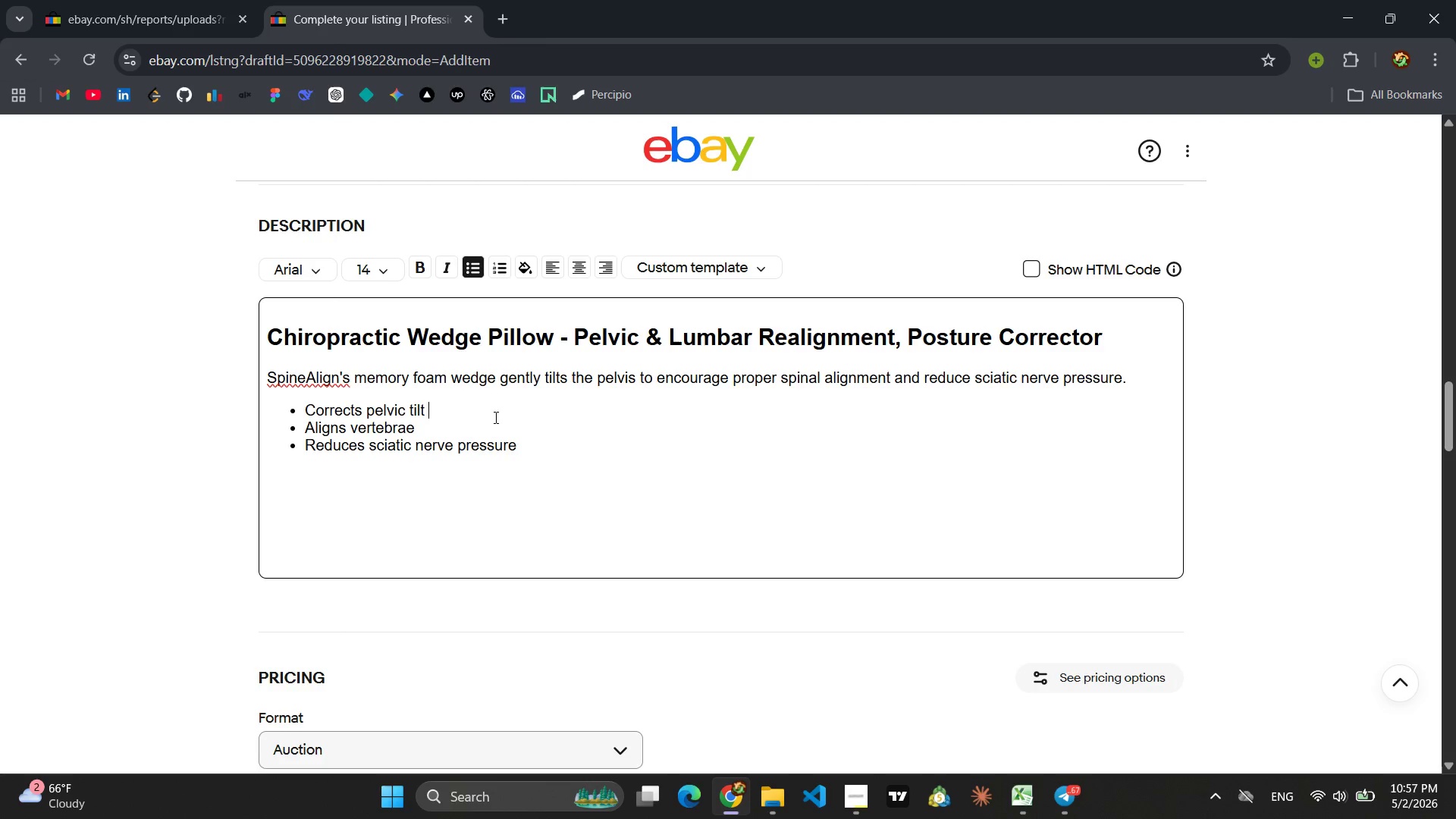 
key(Control+ControlLeft)
 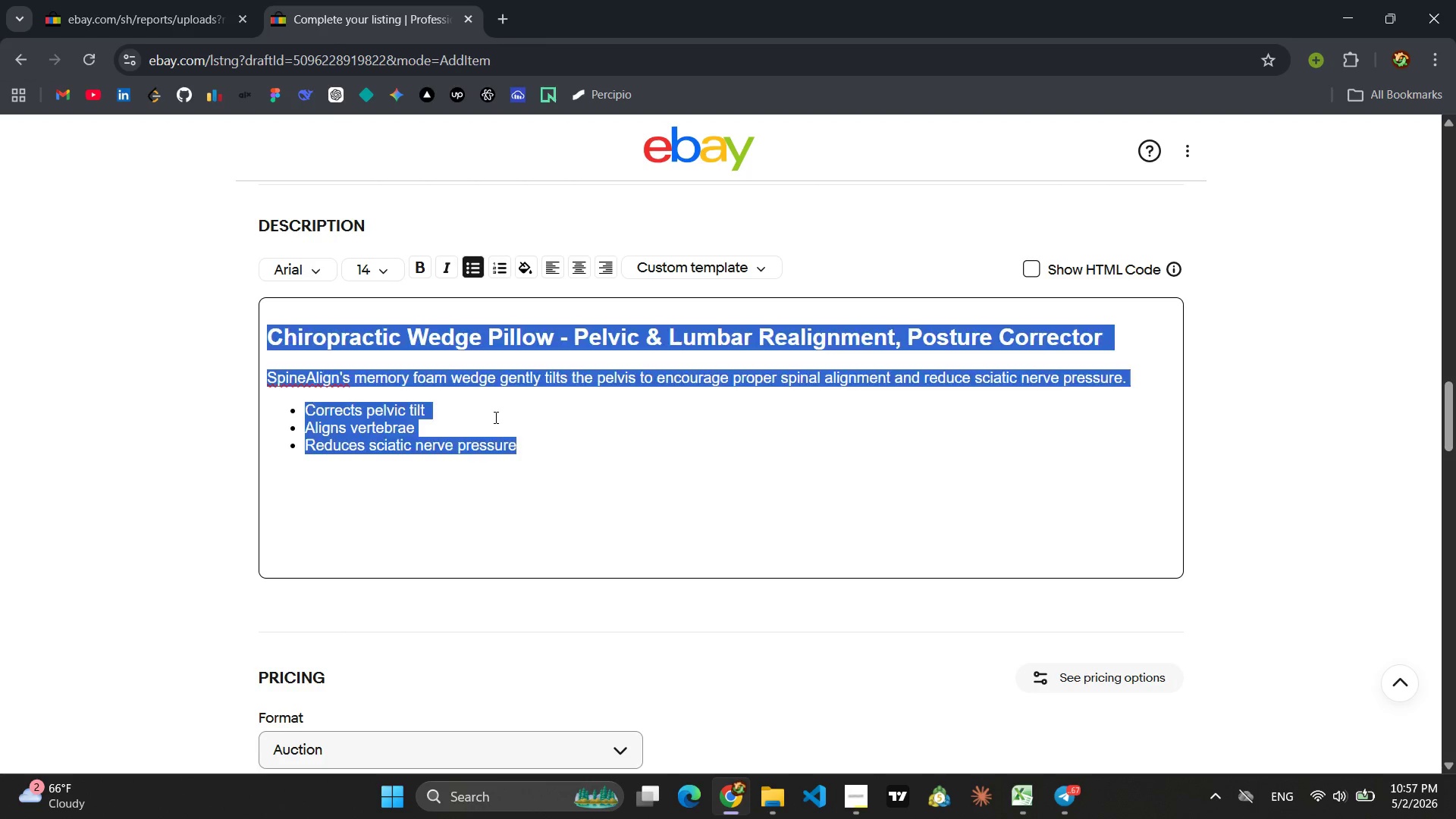 
key(Control+A)
 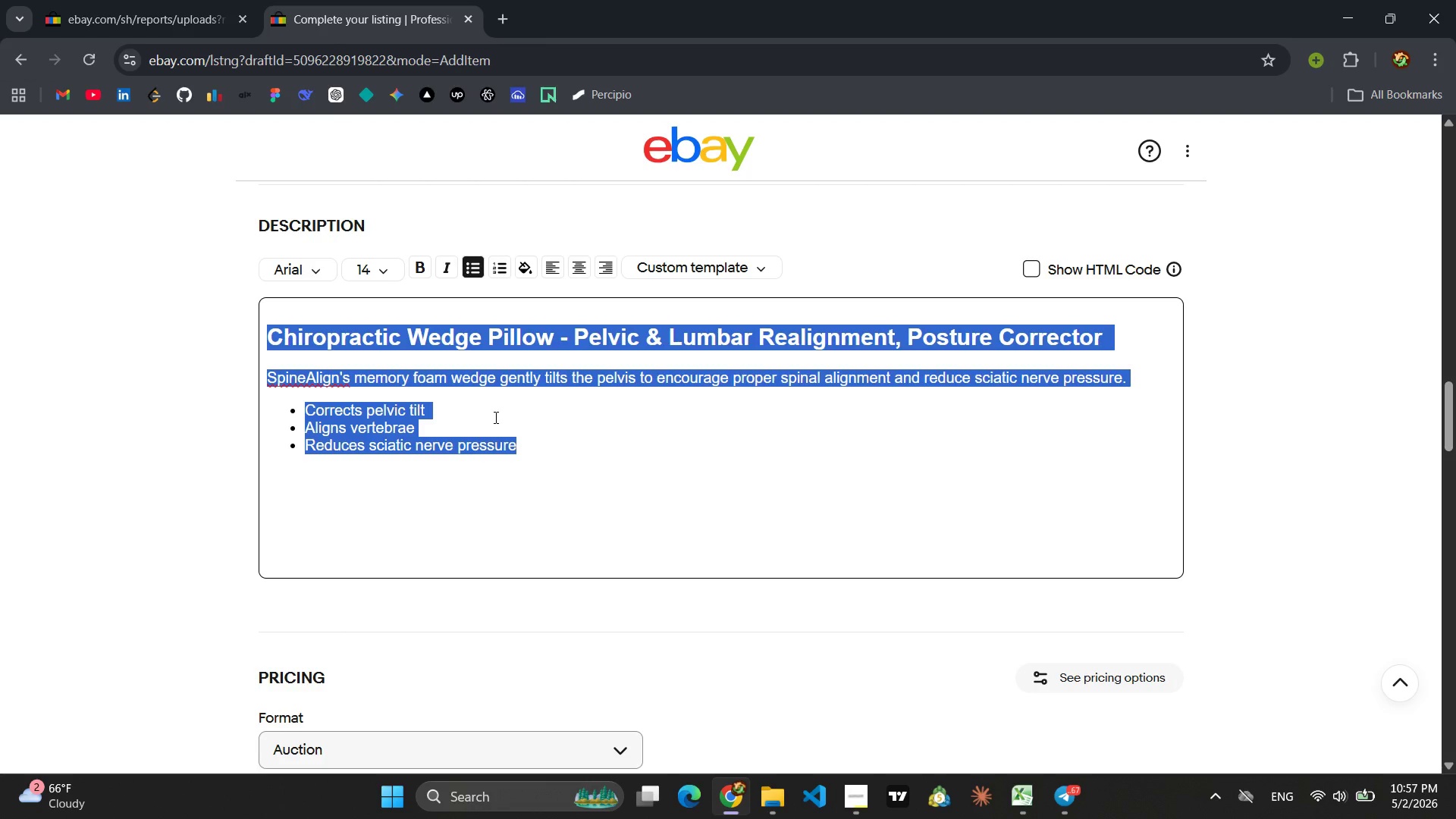 
key(Control+ControlLeft)
 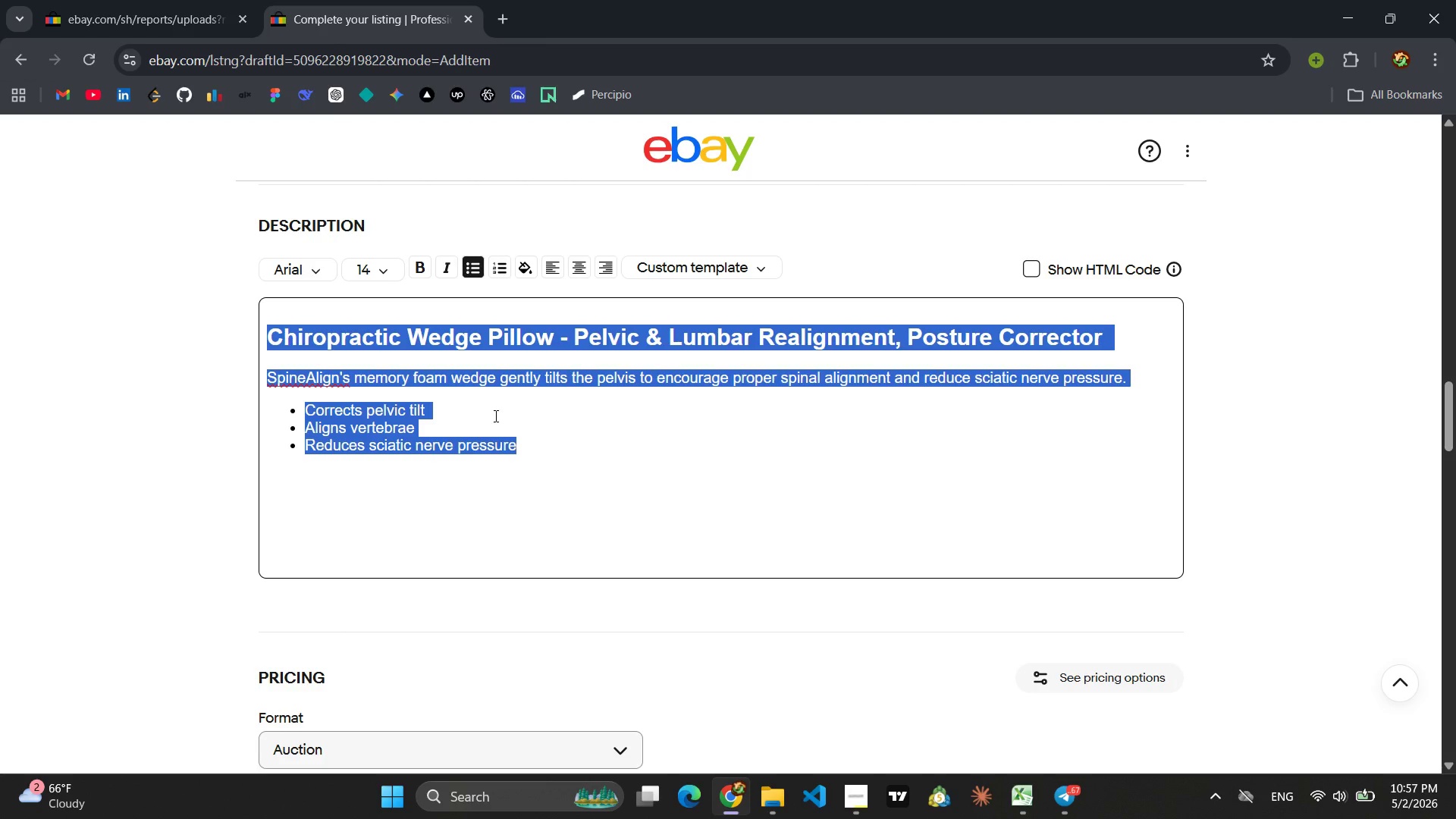 
left_click([794, 454])
 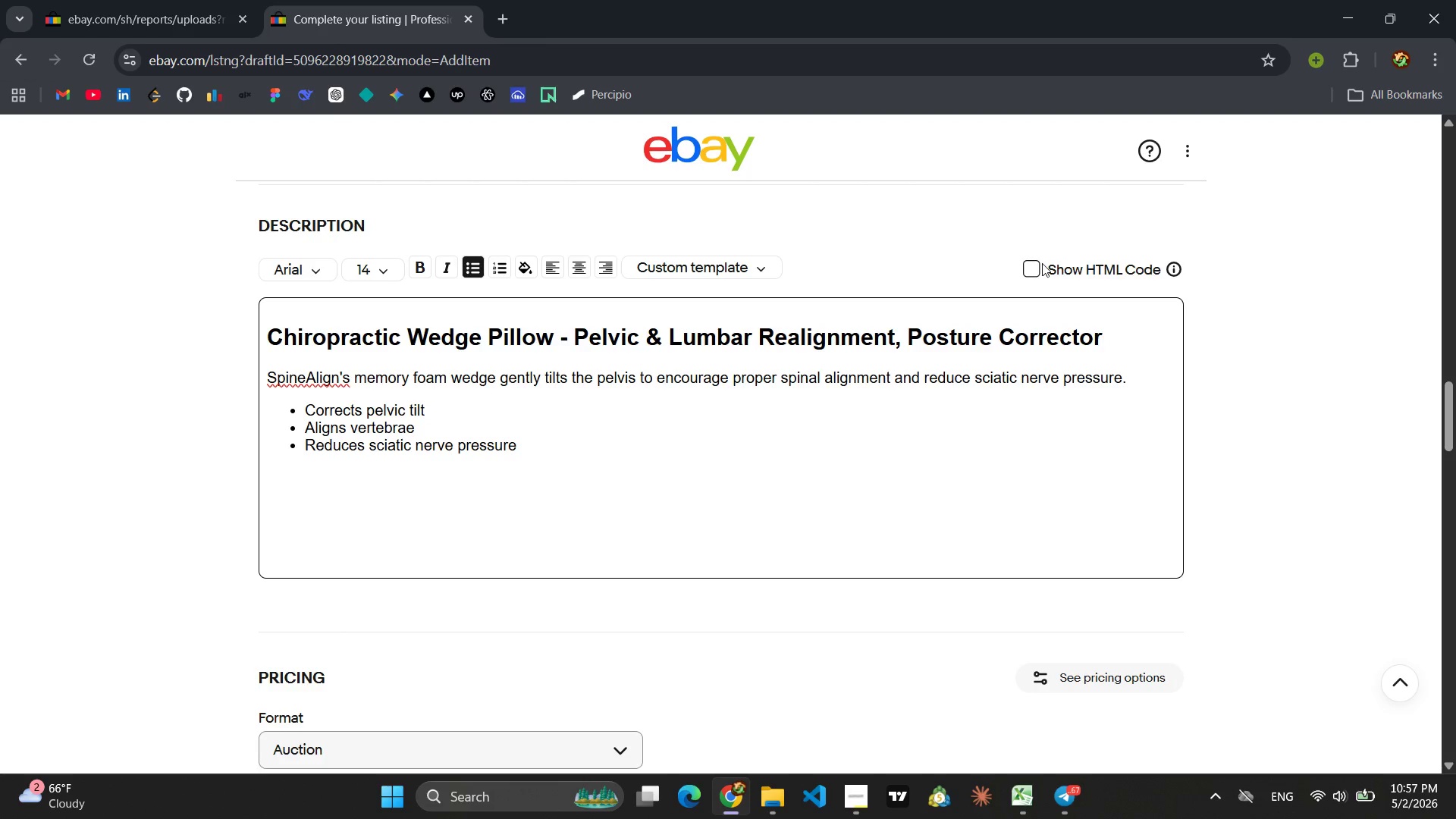 
left_click([1037, 269])
 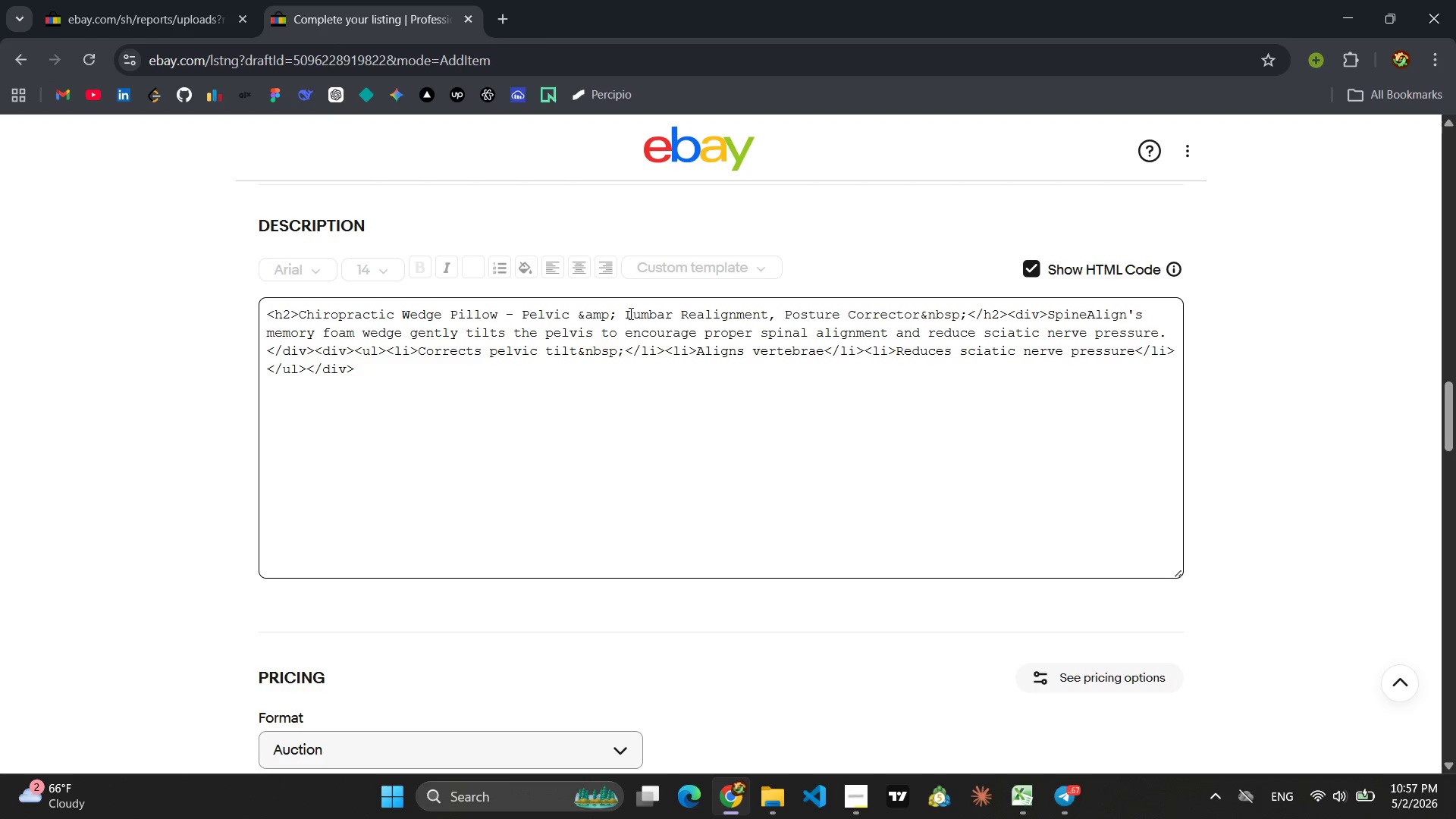 
left_click([623, 330])
 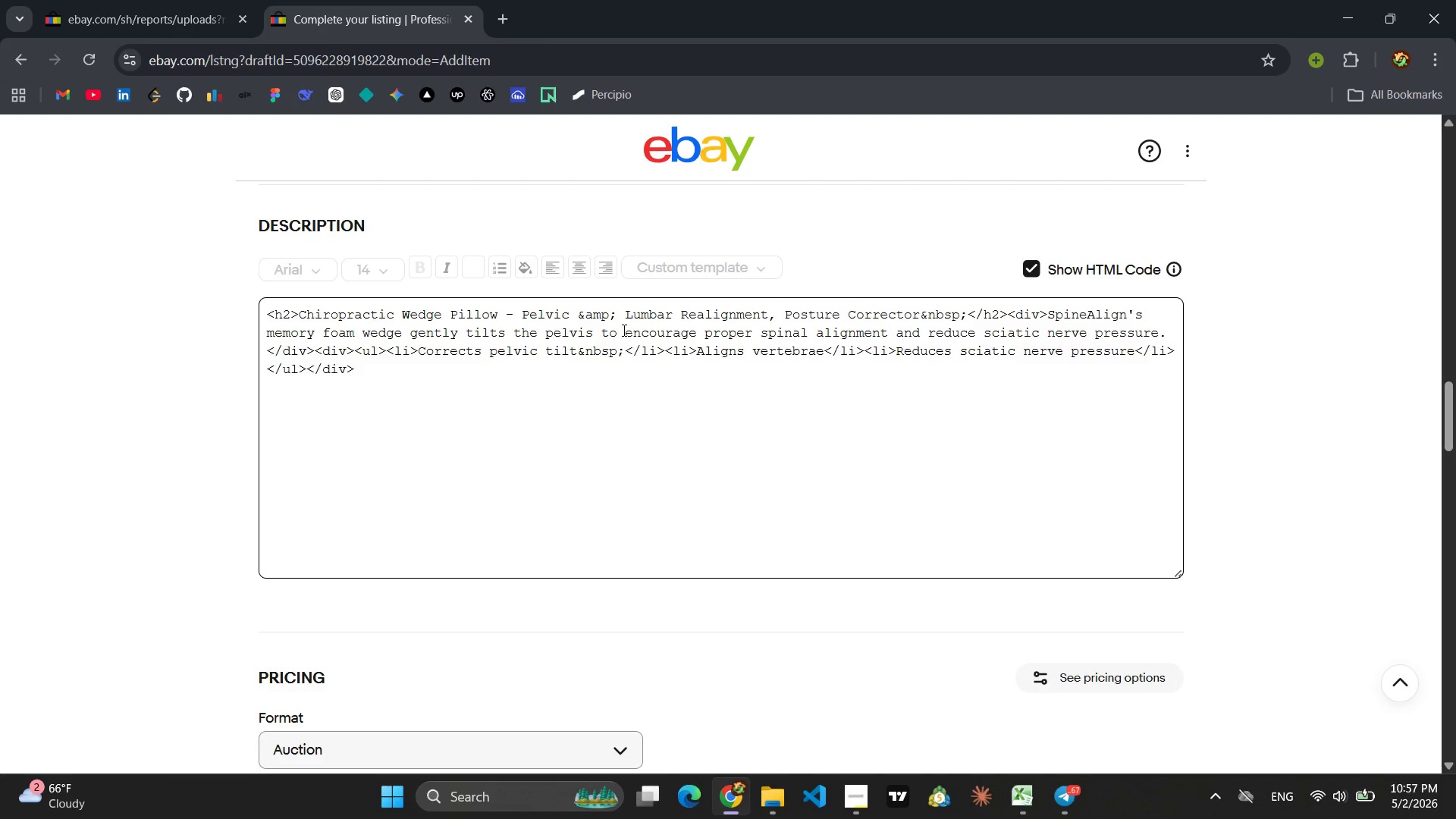 
key(Control+ControlLeft)
 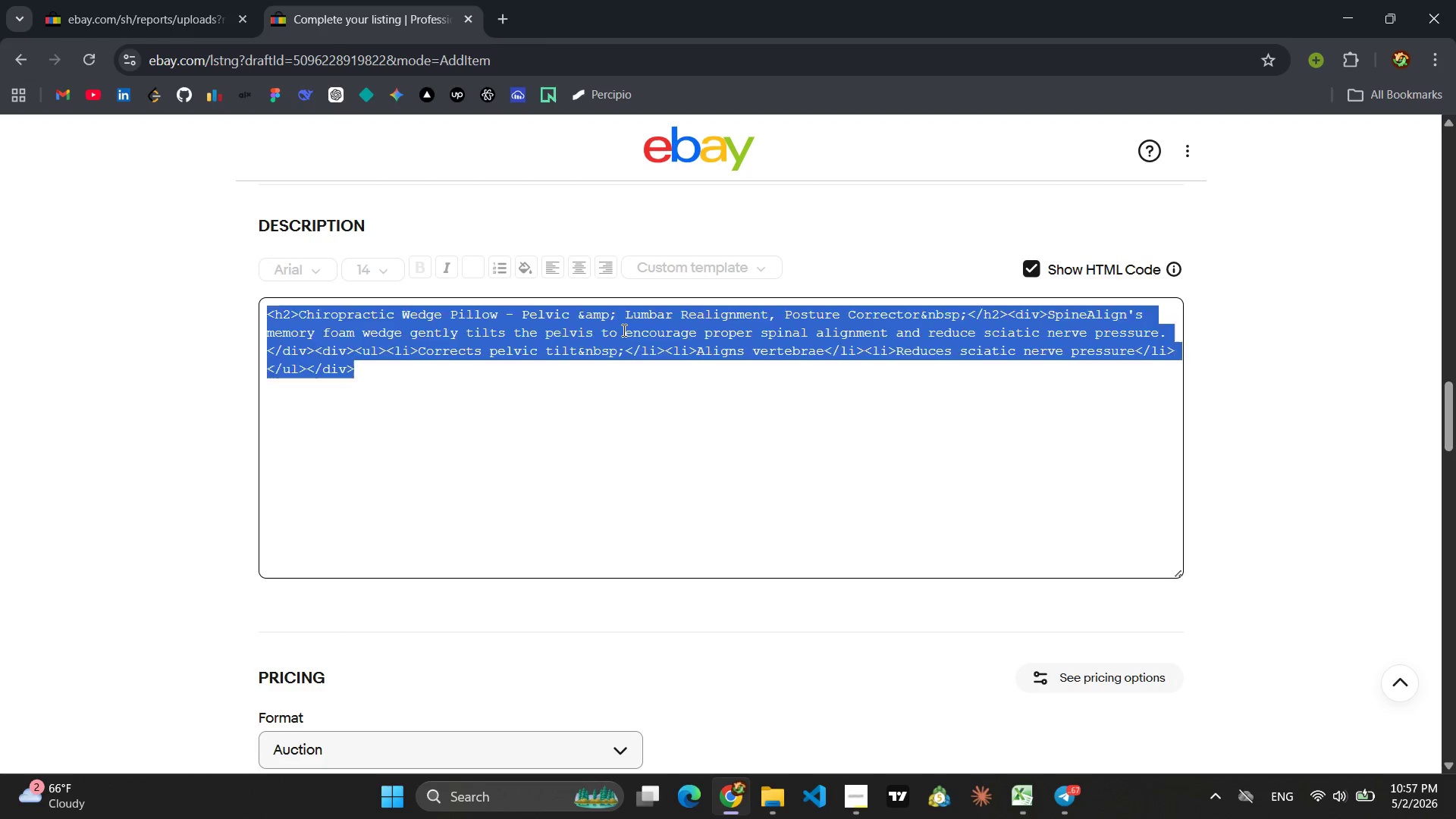 
key(Control+A)
 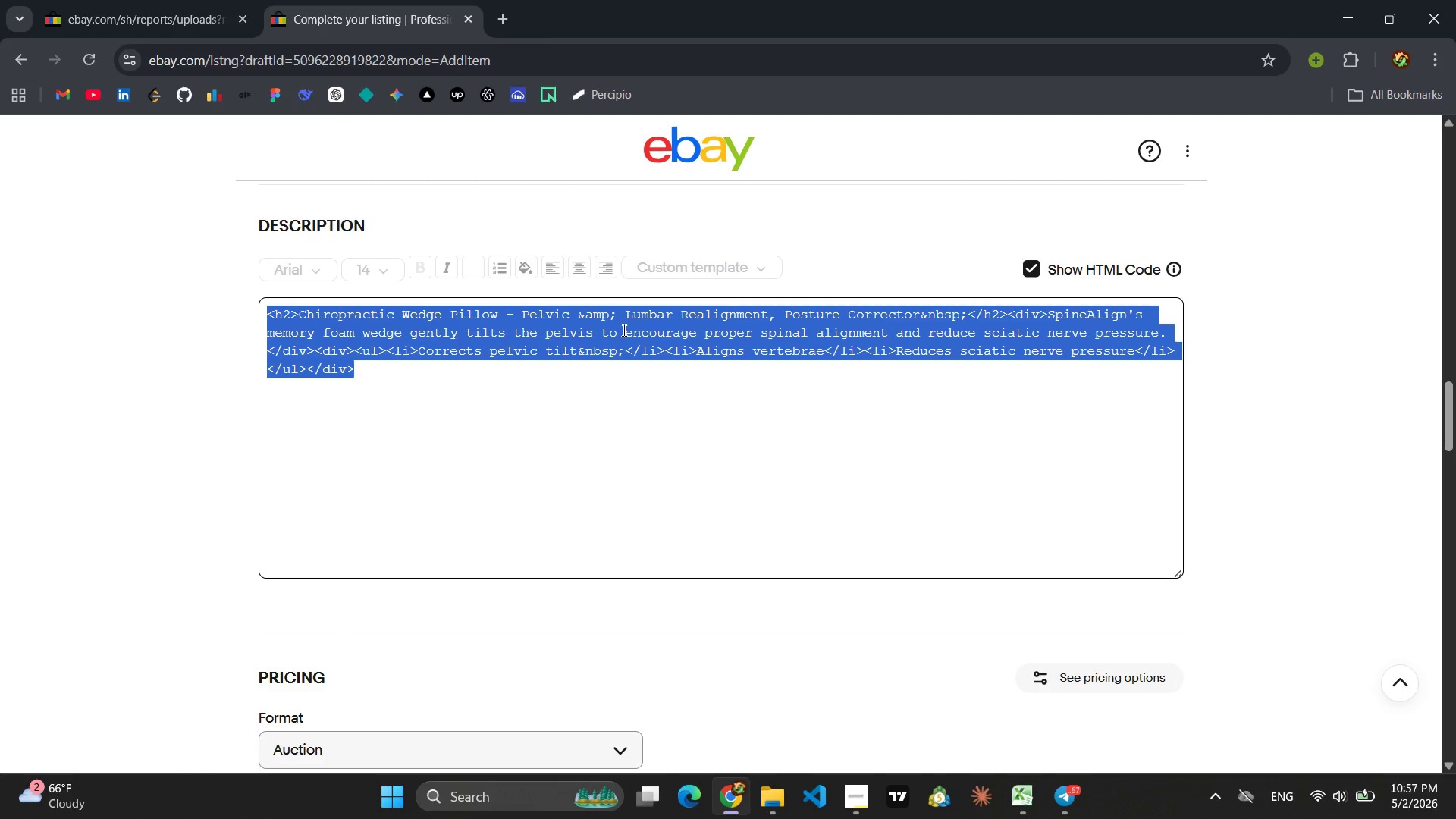 
key(Control+C)
 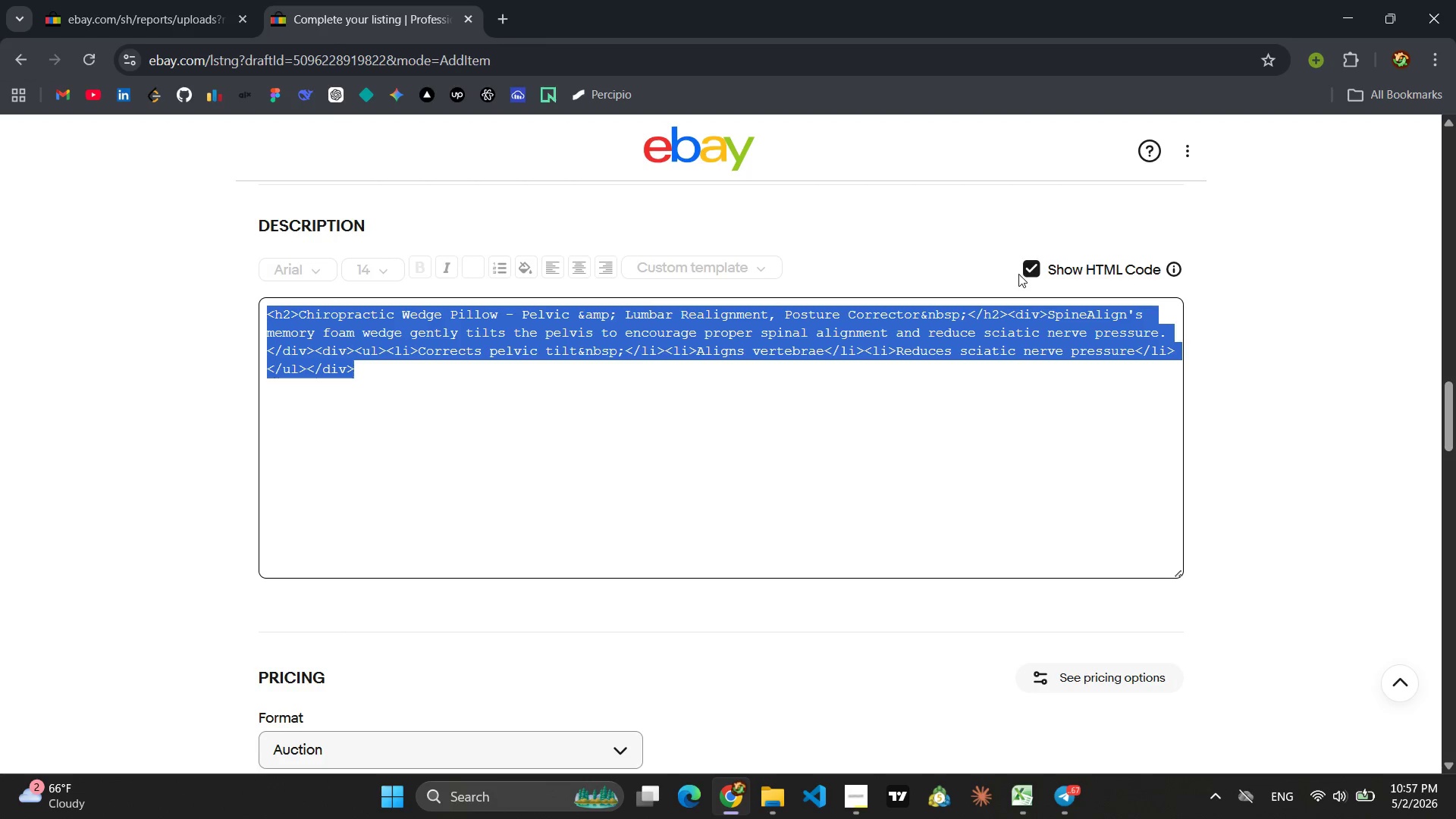 
left_click([1035, 268])
 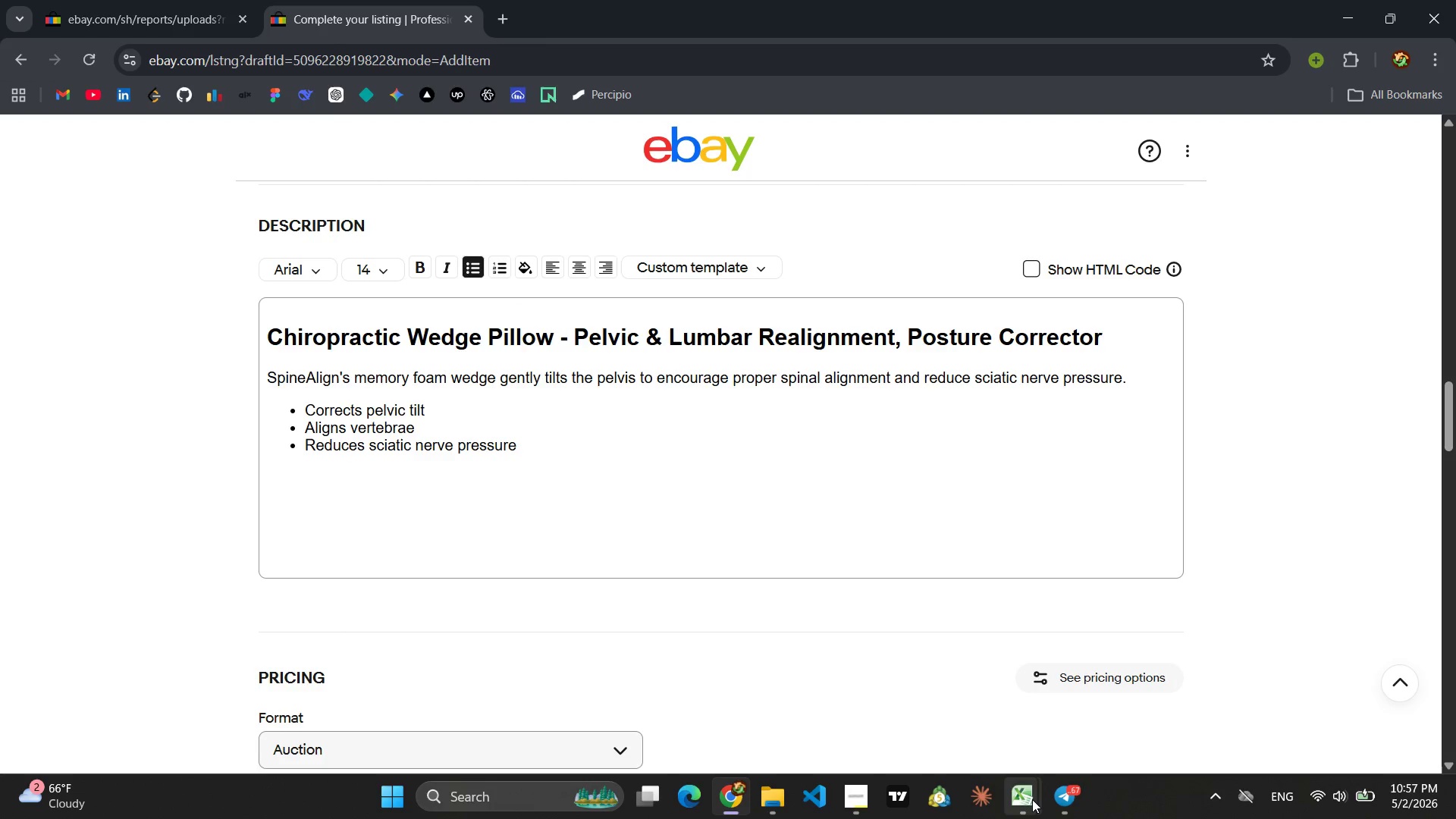 
left_click([1111, 693])
 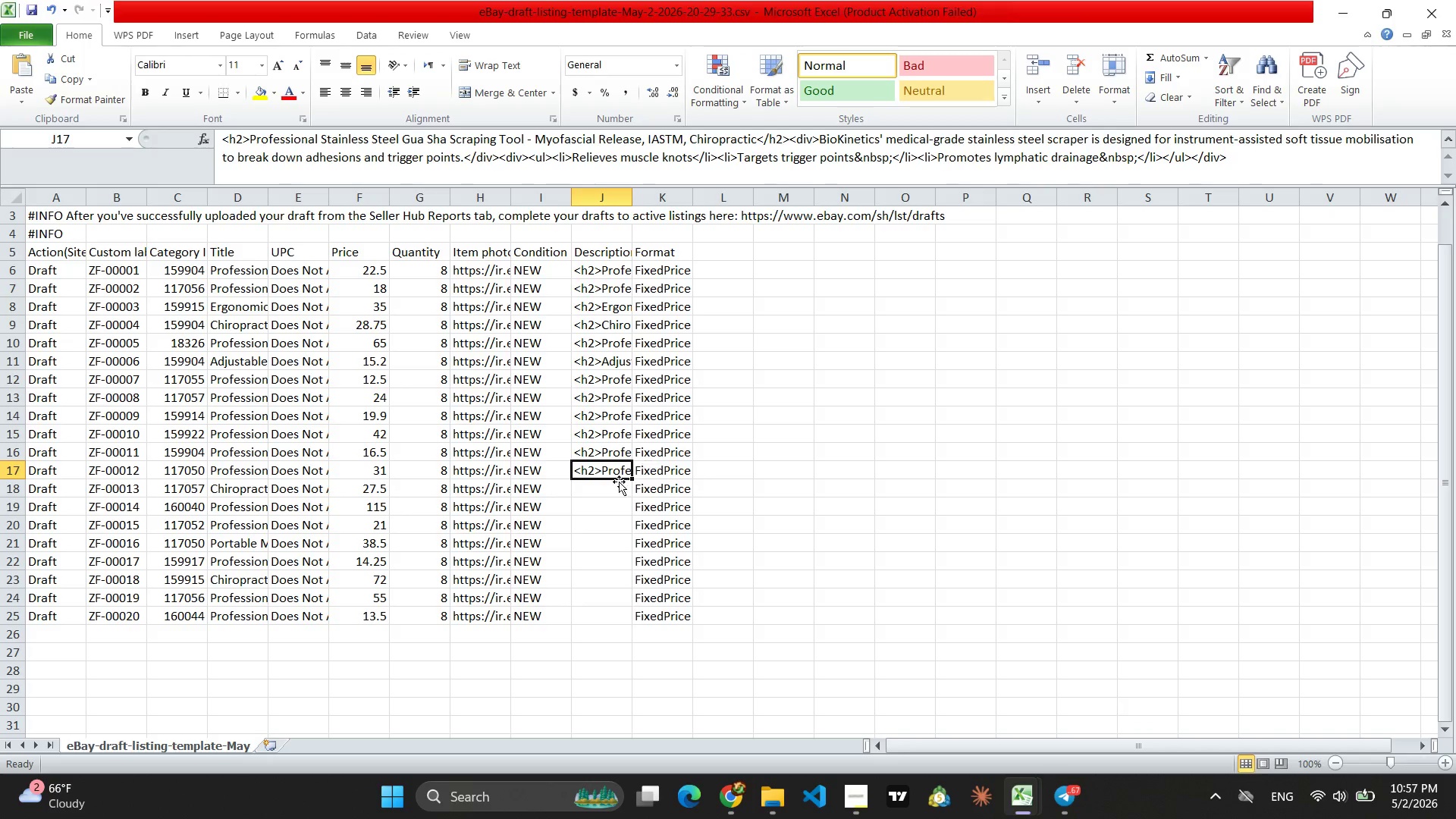 
left_click([598, 490])
 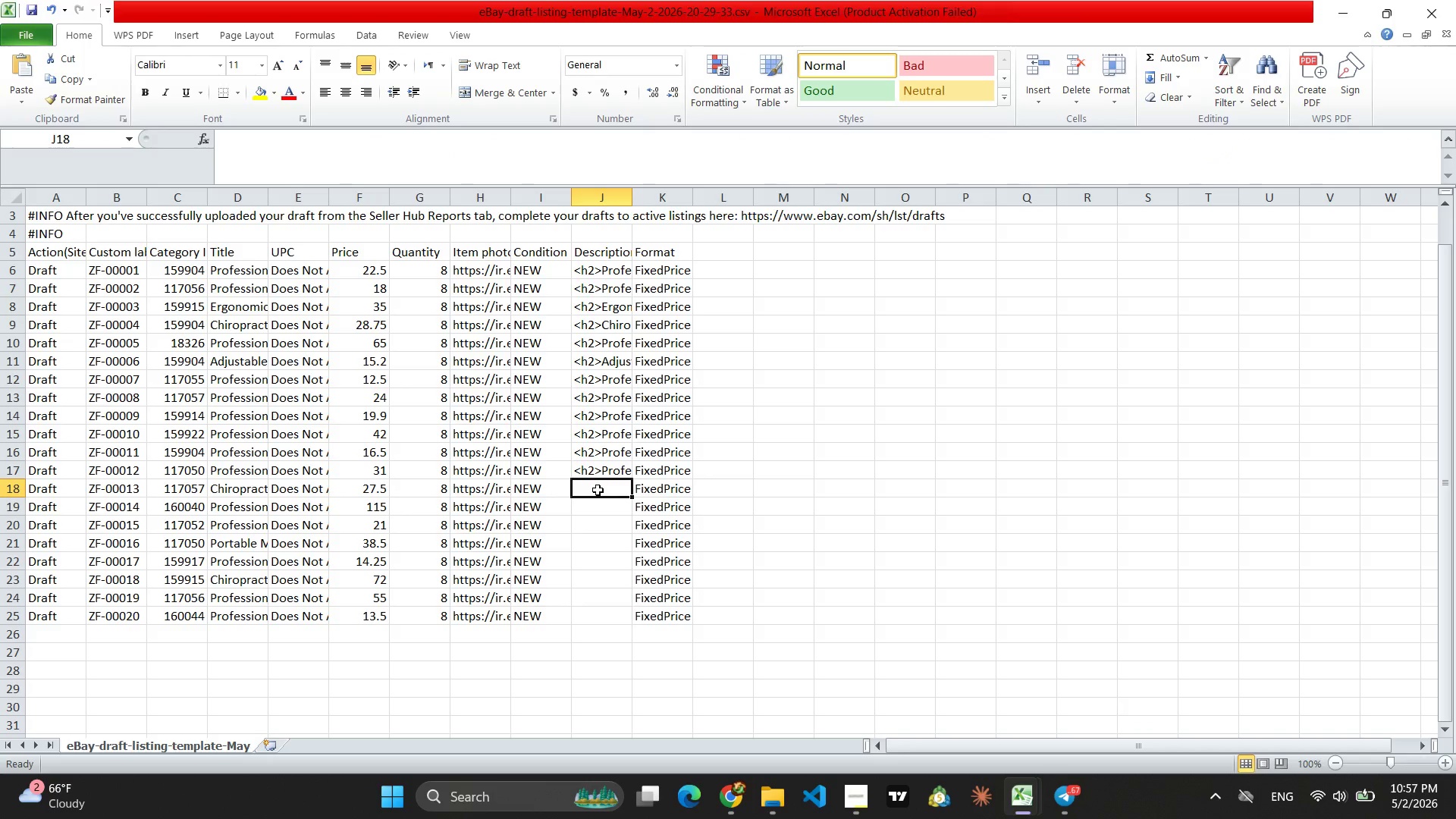 
wait(6.23)
 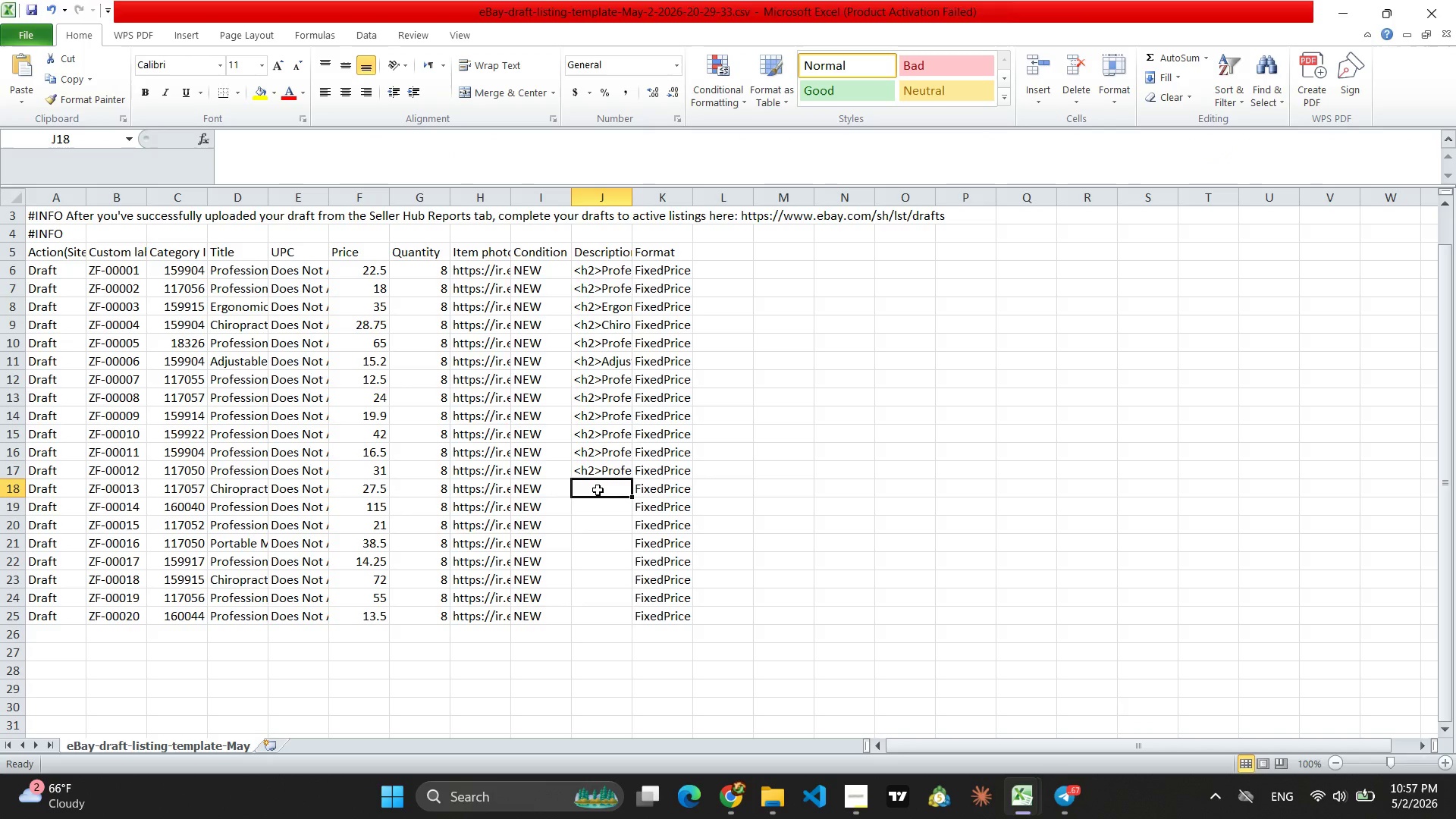 
key(Control+V)
 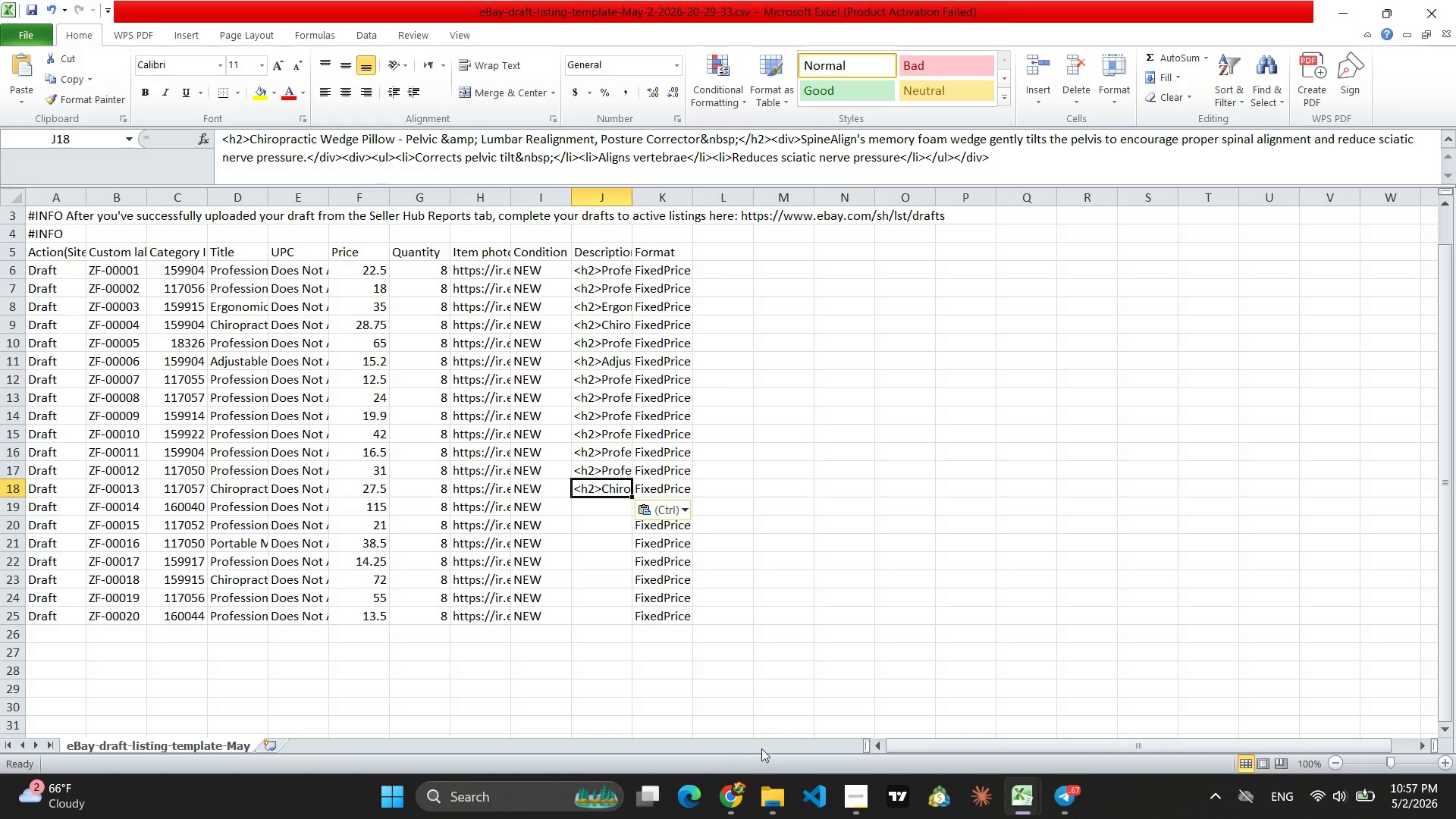 
left_click([733, 786])
 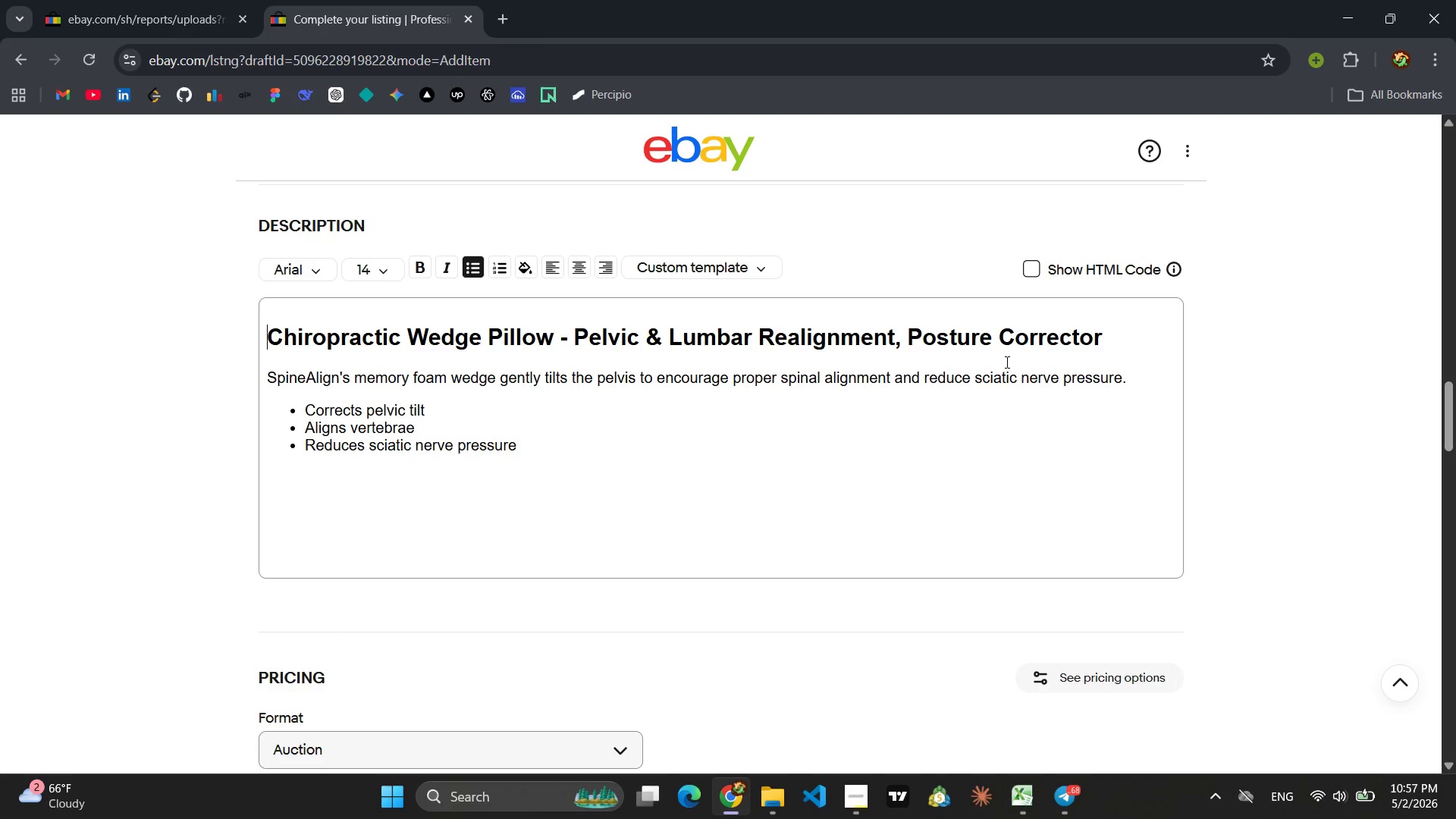 
wait(23.44)
 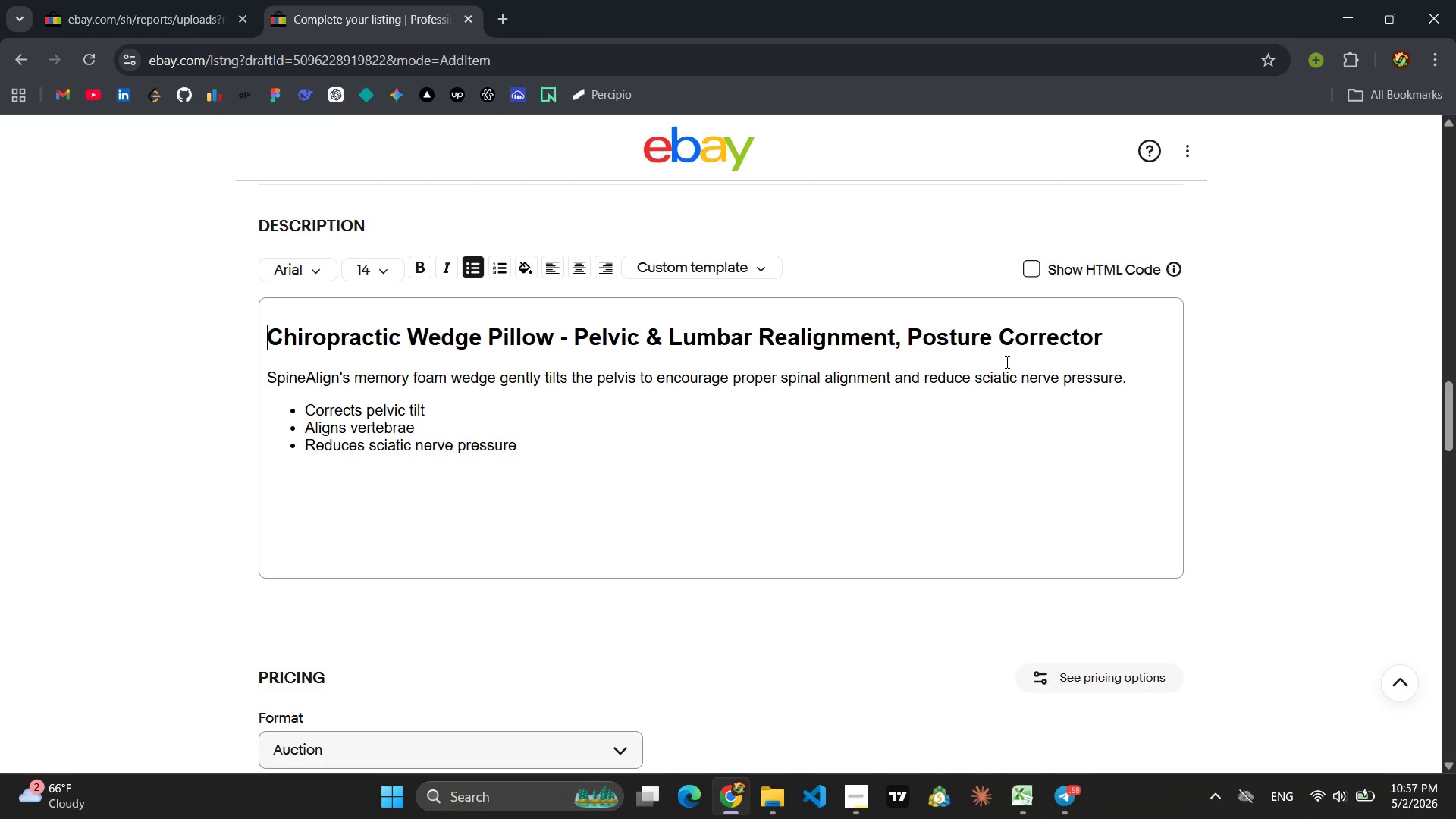 
left_click_drag(start_coordinate=[1104, 342], to_coordinate=[34, 325])
 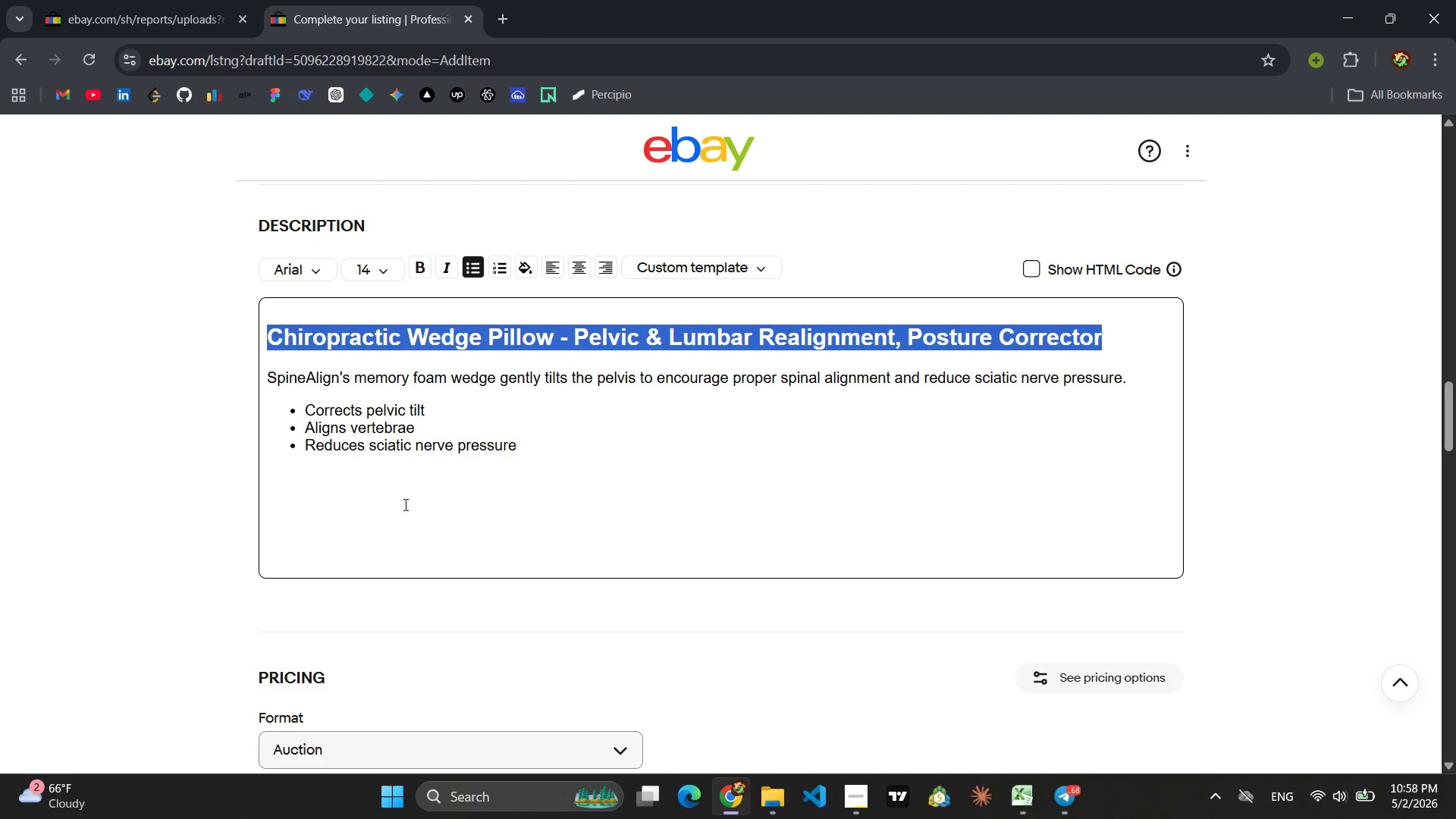 
wait(5.72)
 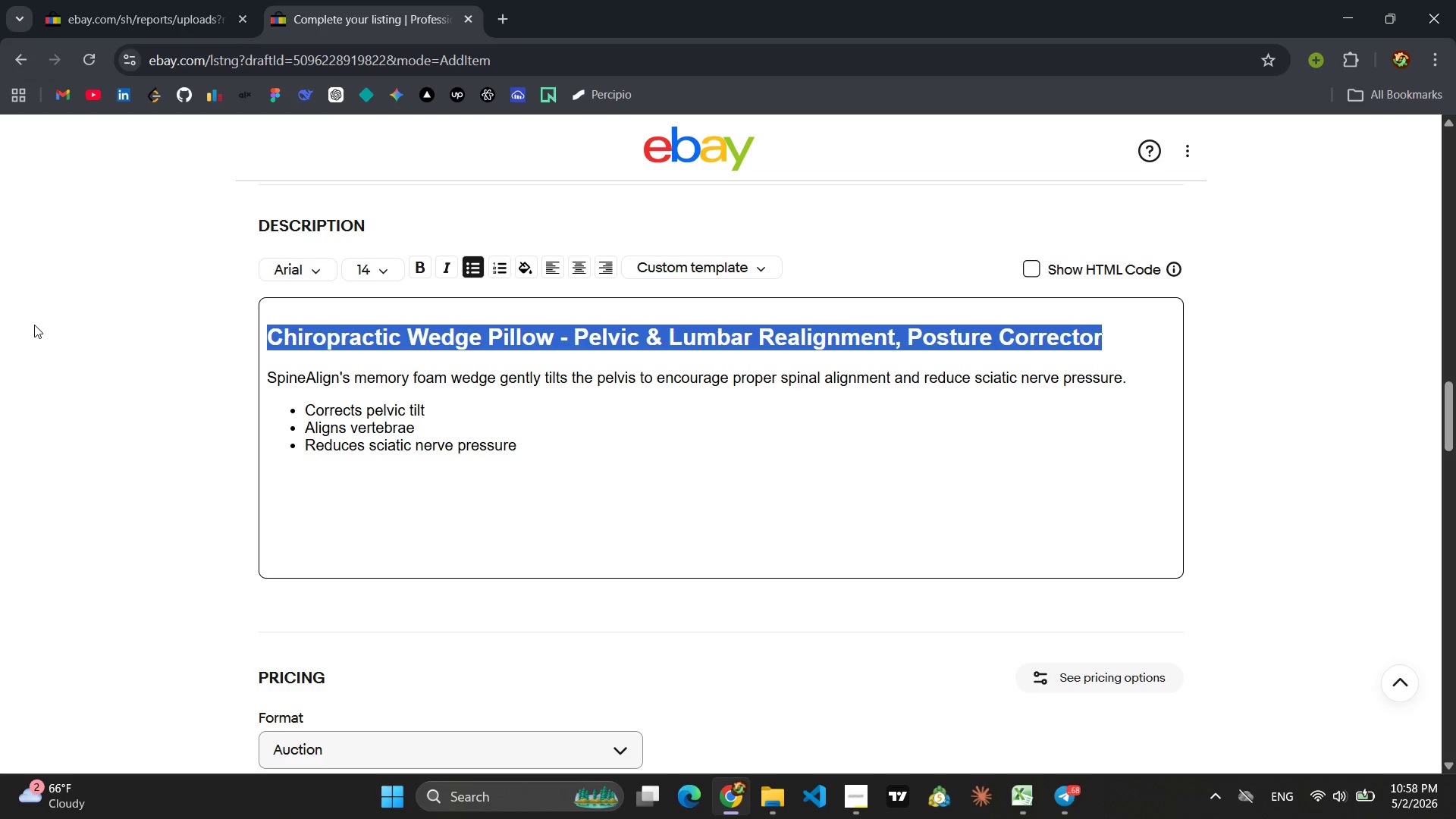 
type(Professional Grade)
 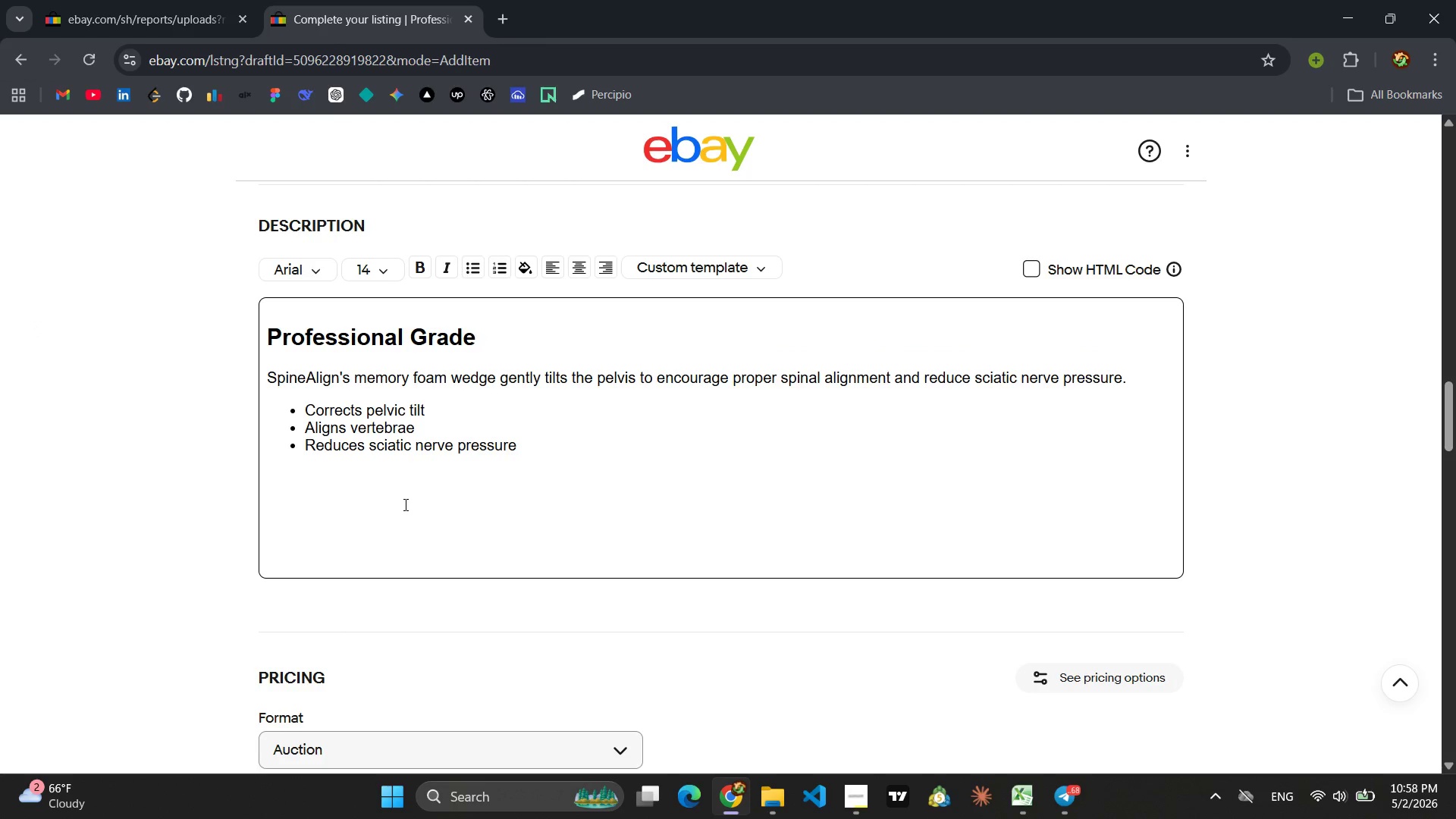 
type( Inverso)
key(Backspace)
type(ion Table - Spinal Decompression )
key(Backspace)
type(, Bal)
key(Backspace)
key(Backspace)
type(lack)
key(Backspace)
key(Backspace)
key(Backspace)
key(Backspace)
type(ack )
 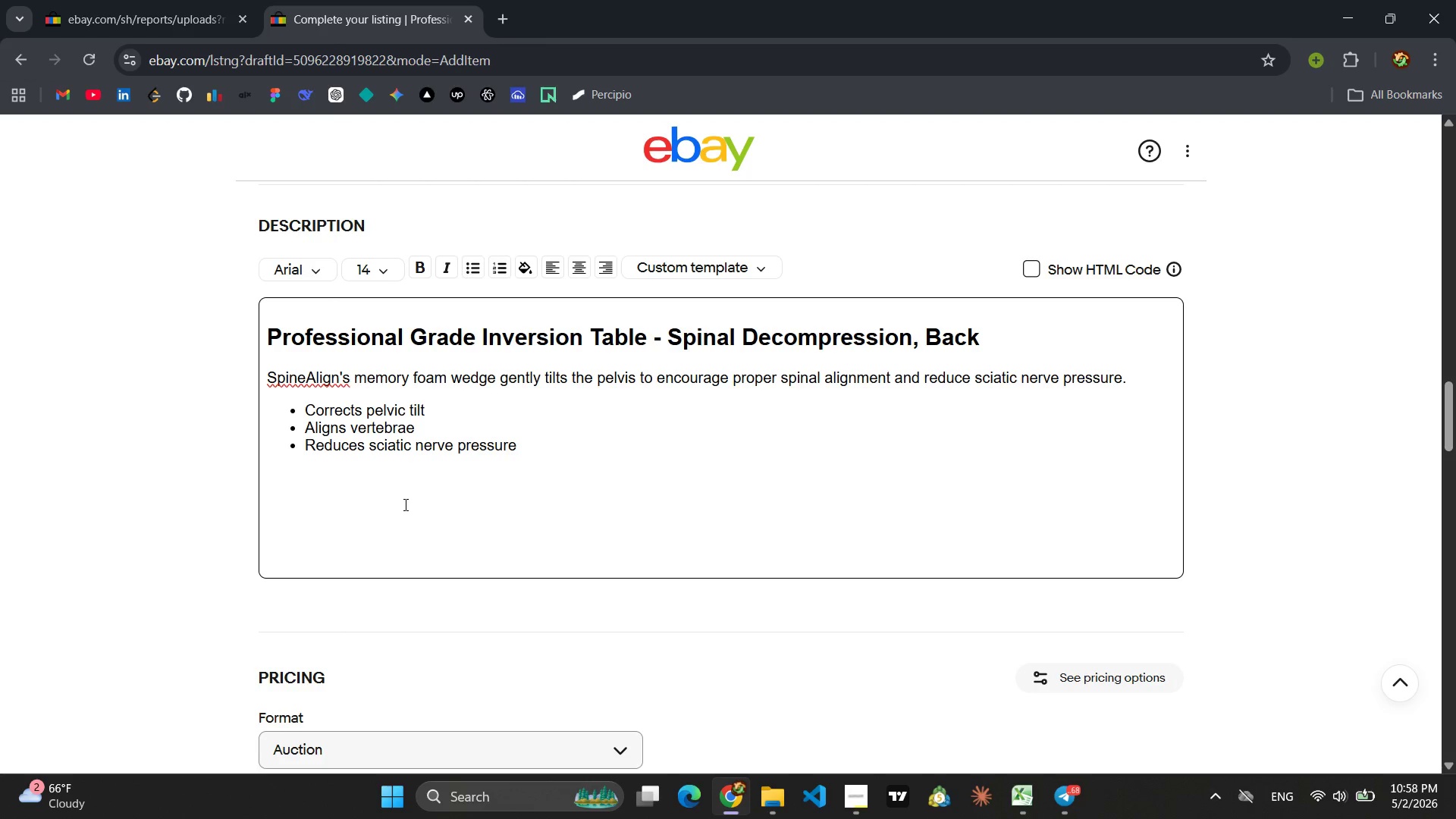 
wait(5.92)
 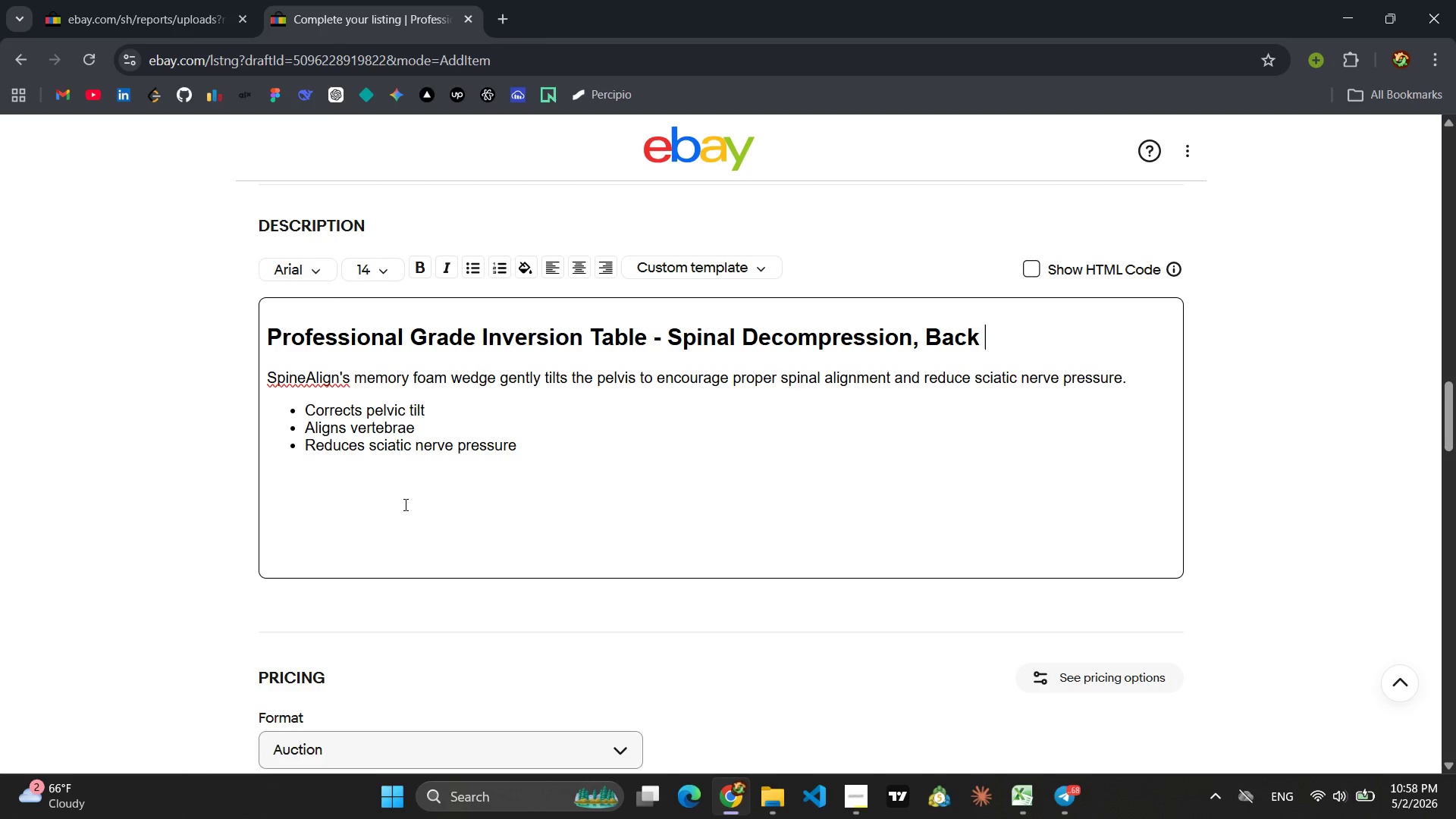 
type(Pain)
 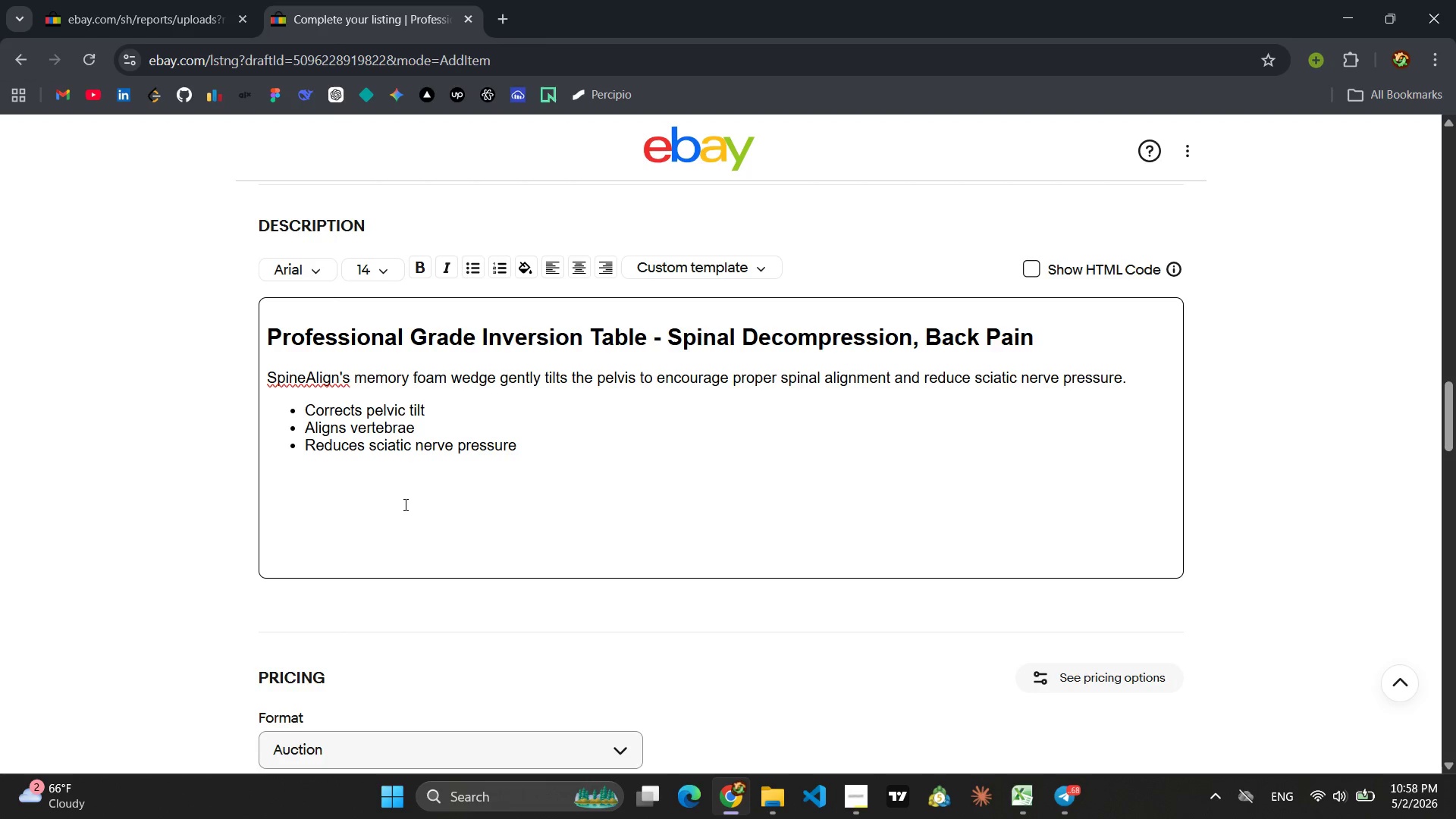 
wait(5.41)
 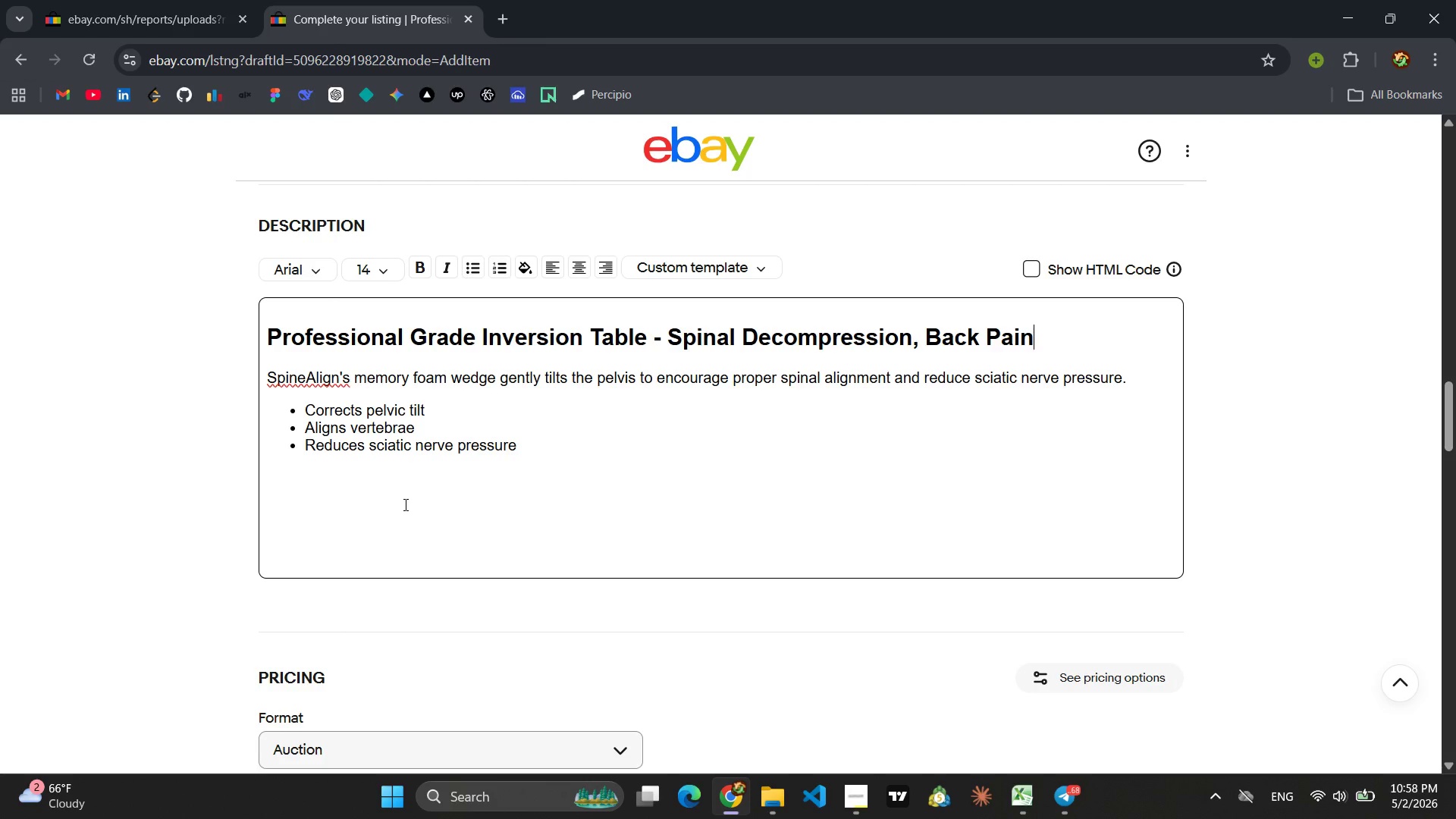 
key(Space)
 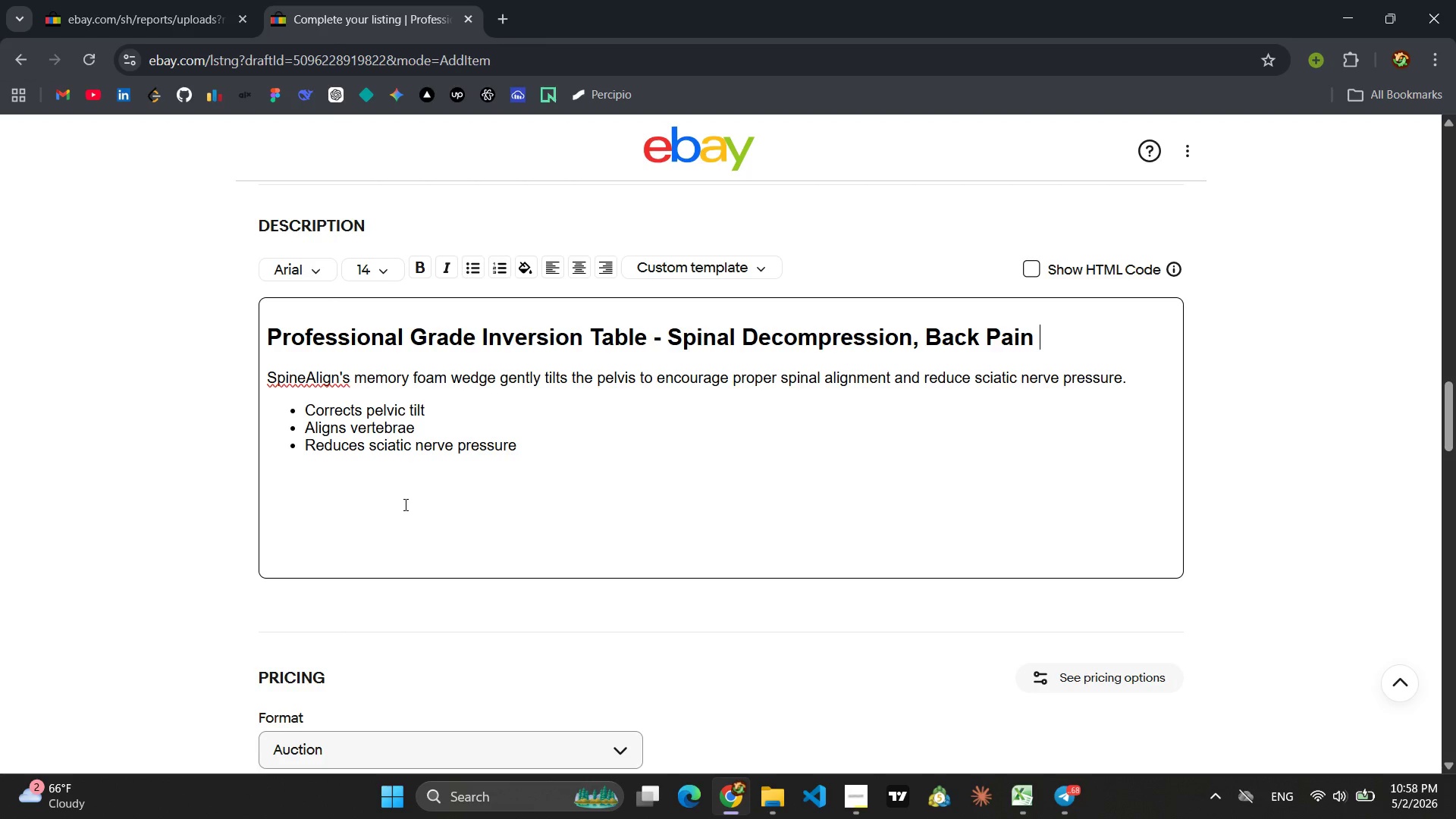 
key(Shift+ShiftLeft)
 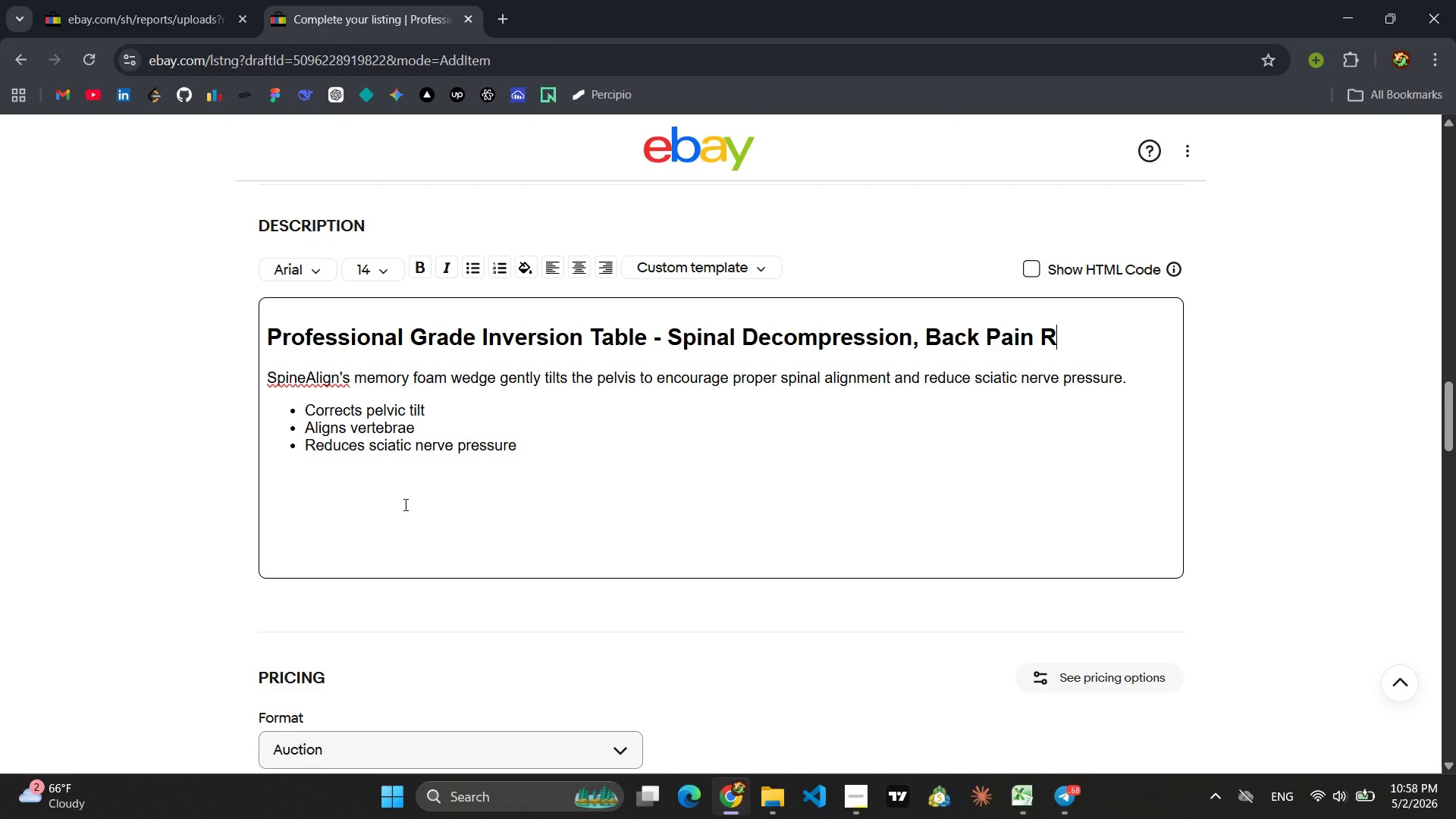 
key(Shift+R)
 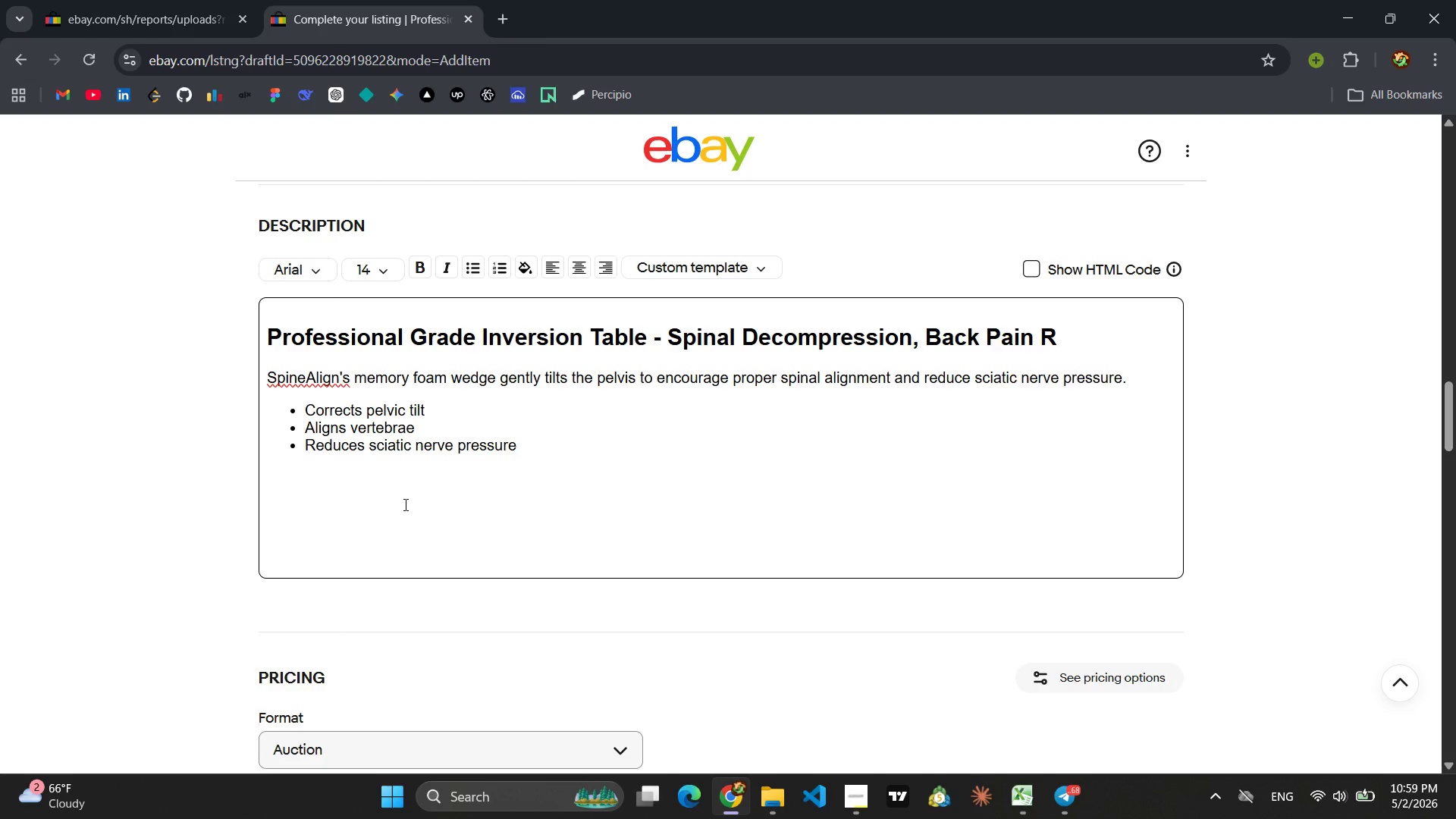 
wait(49.05)
 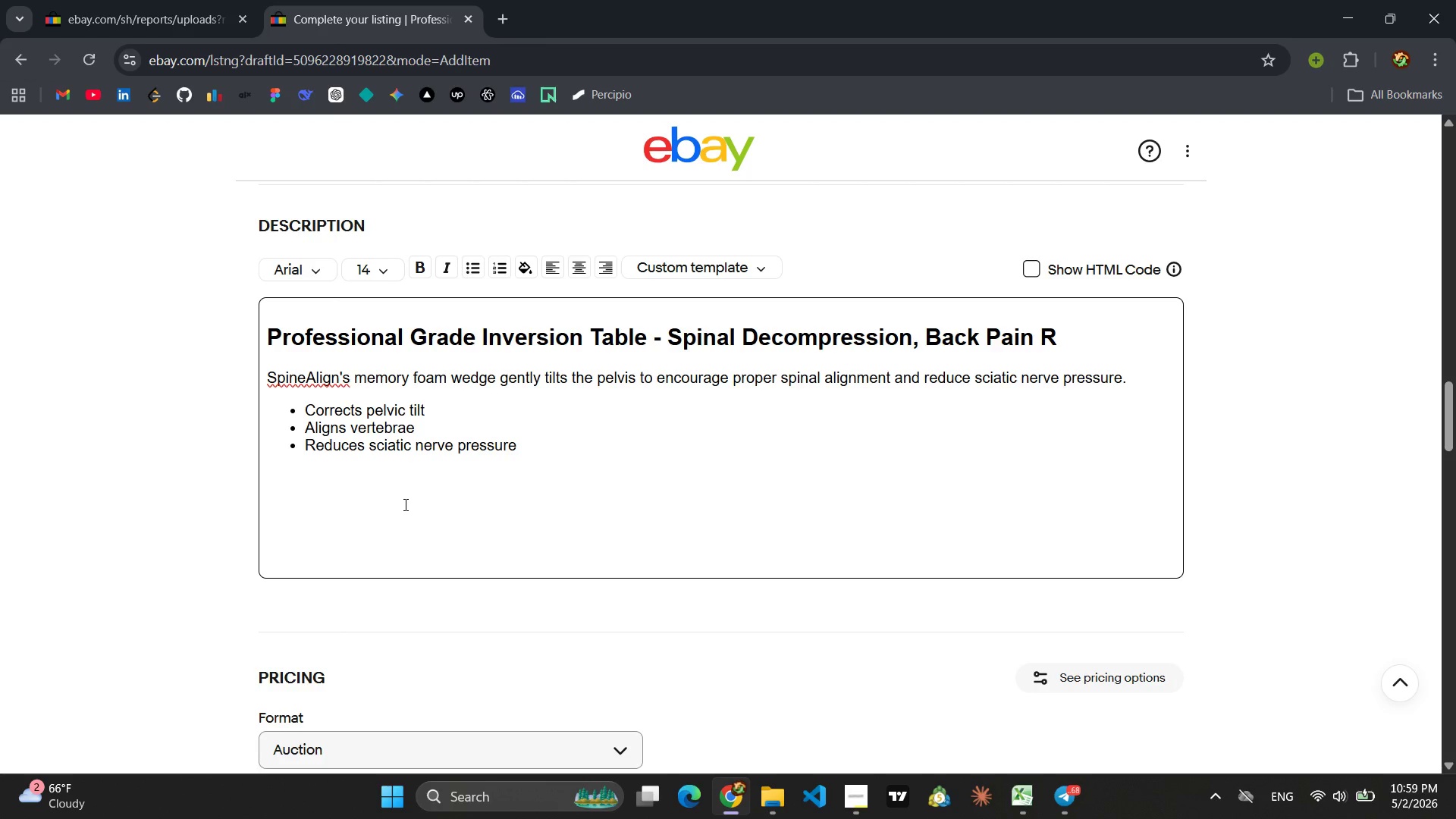 
type(elief )
key(Backspace)
 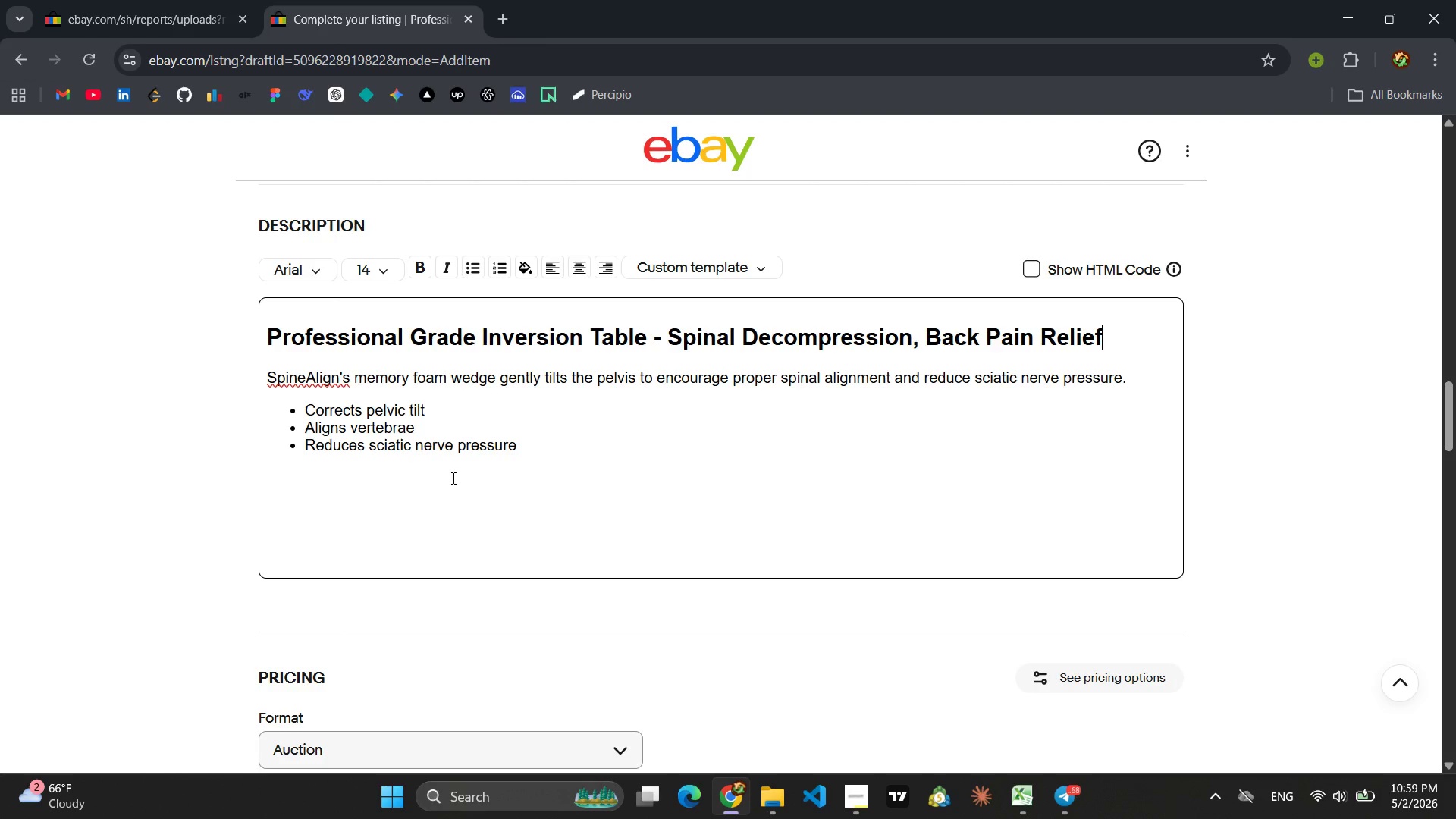 
wait(7.7)
 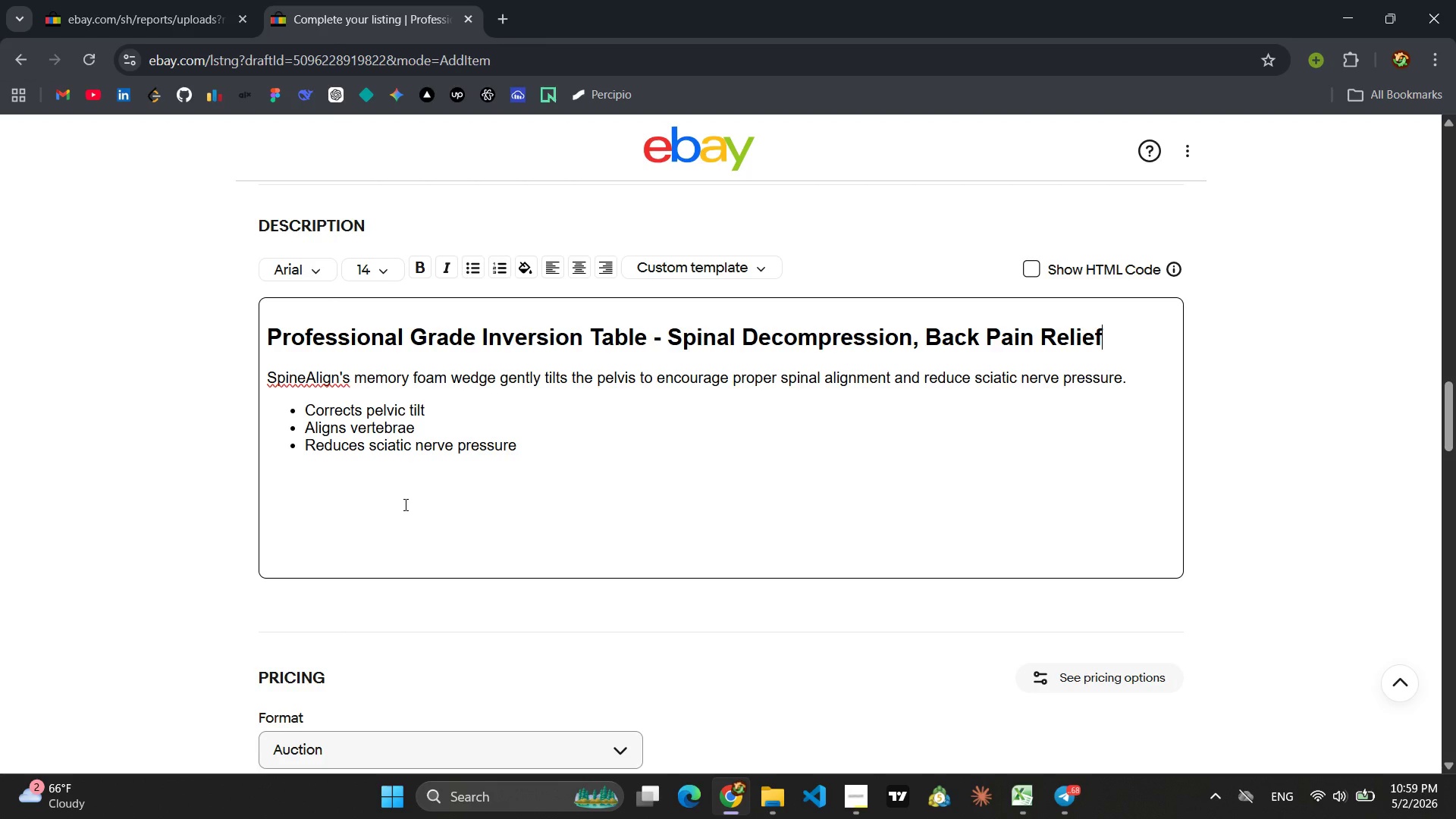 
left_click_drag(start_coordinate=[1134, 376], to_coordinate=[212, 373])
 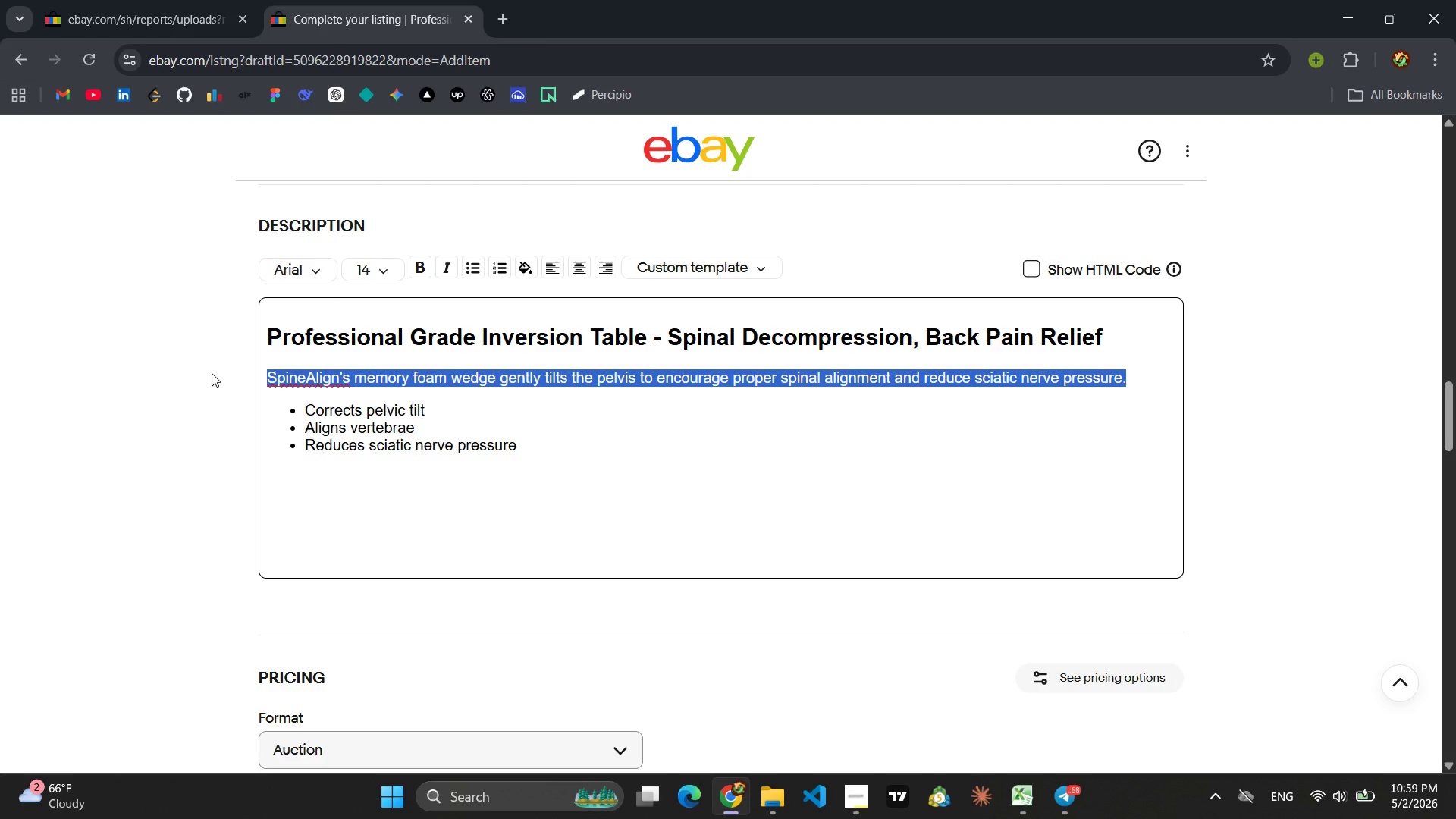 
wait(6.2)
 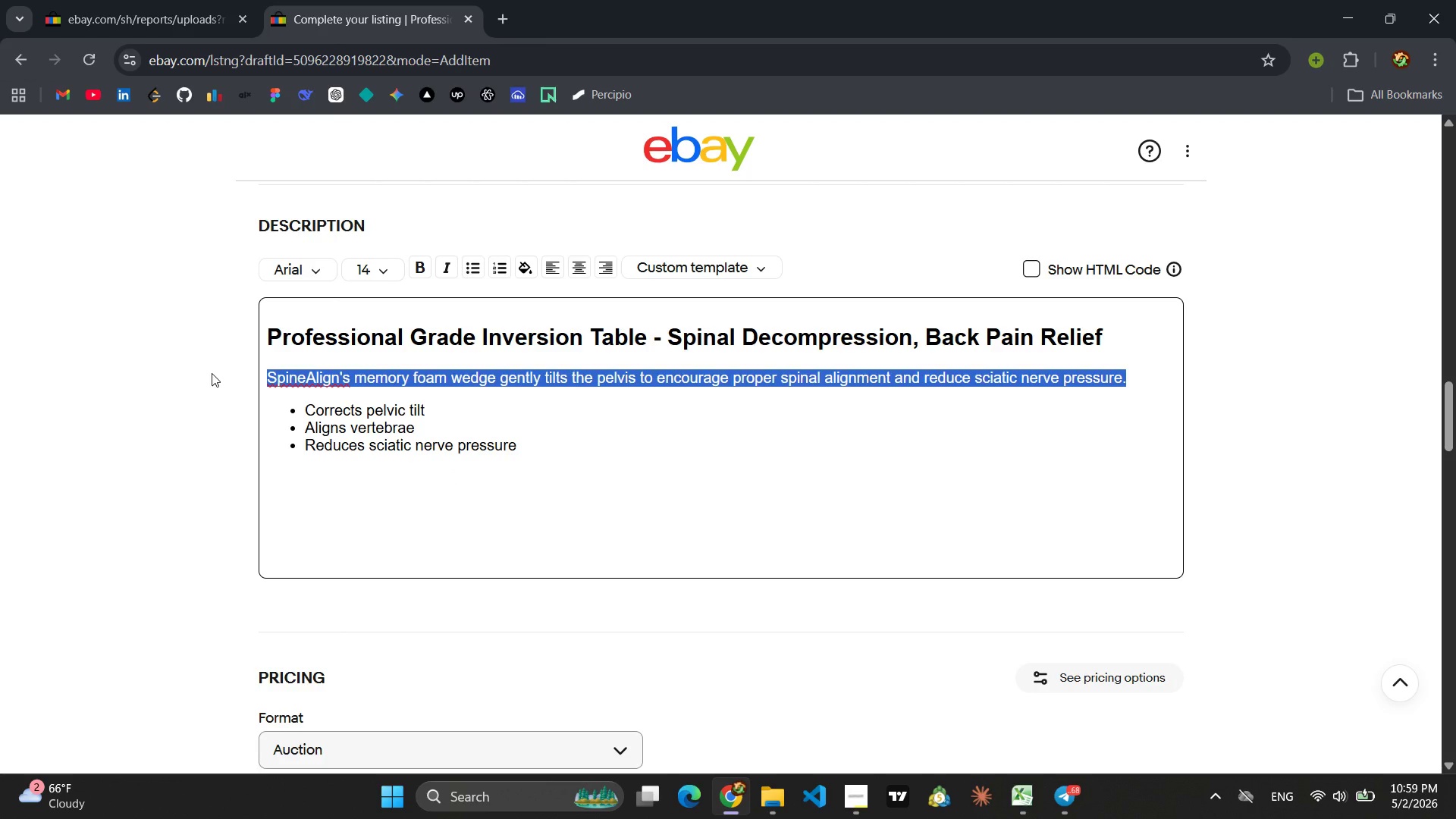 
type(TheraPro's h)
key(Backspace)
type(heavy-duty stainless steel inversion table safely inverst)
key(Backspace)
key(Backspace)
type(ts the body to e)
key(Backspace)
type(relieve spinal compression and impor)
key(Backspace)
key(Backspace)
type(rove overall posture )
key(Backspace)
type(.)
 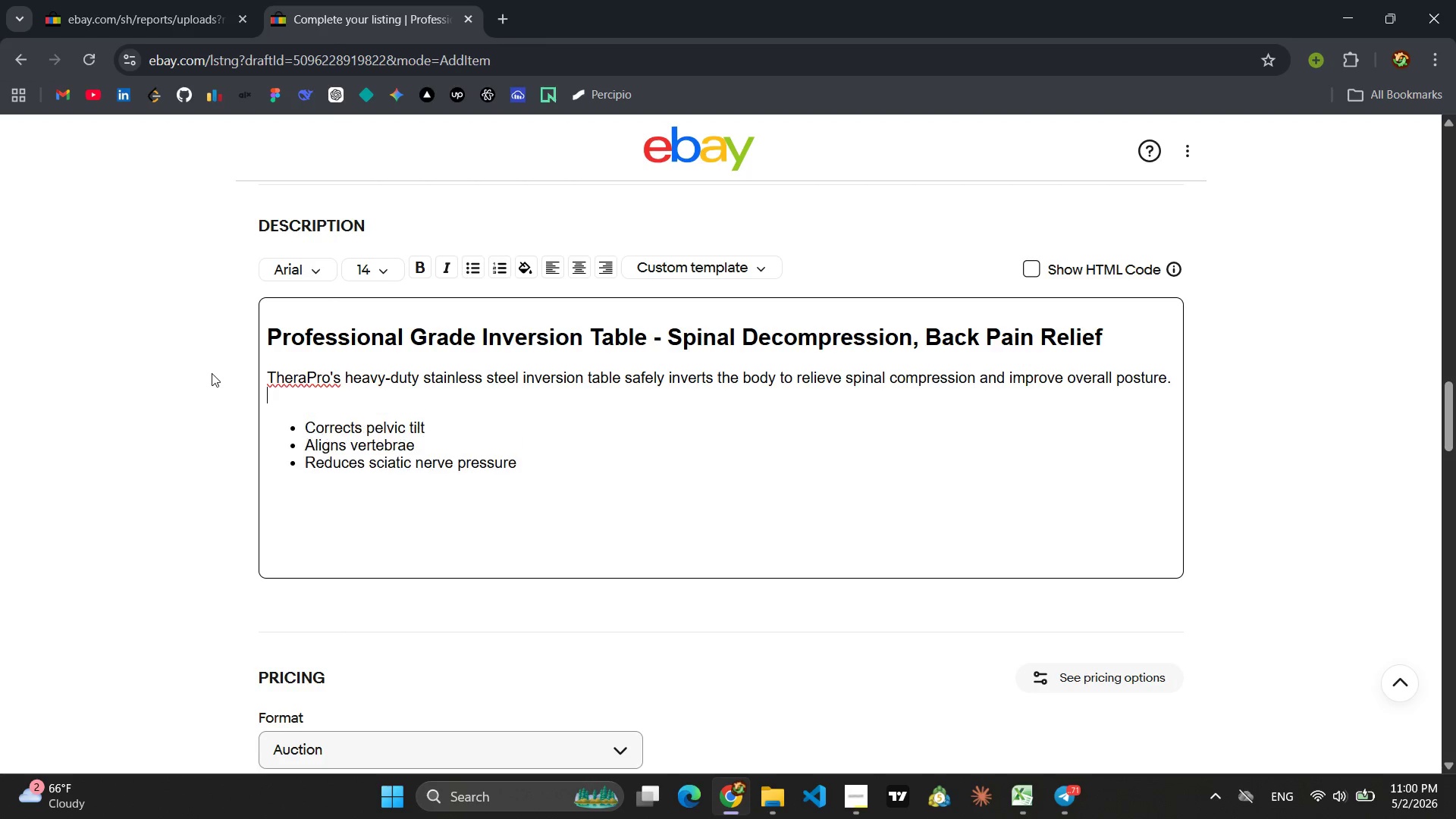 
key(Enter)
 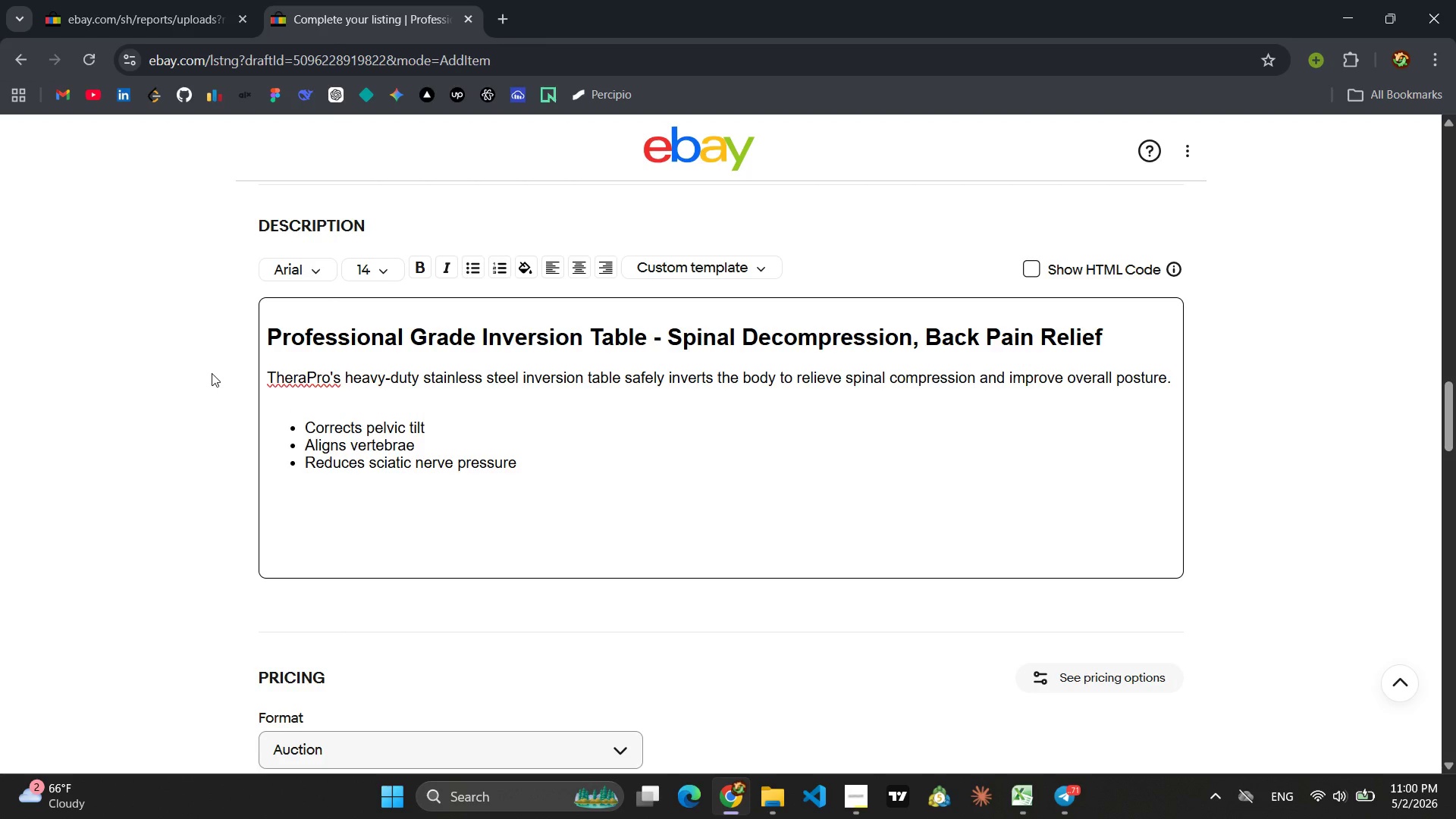 
key(Backspace)
 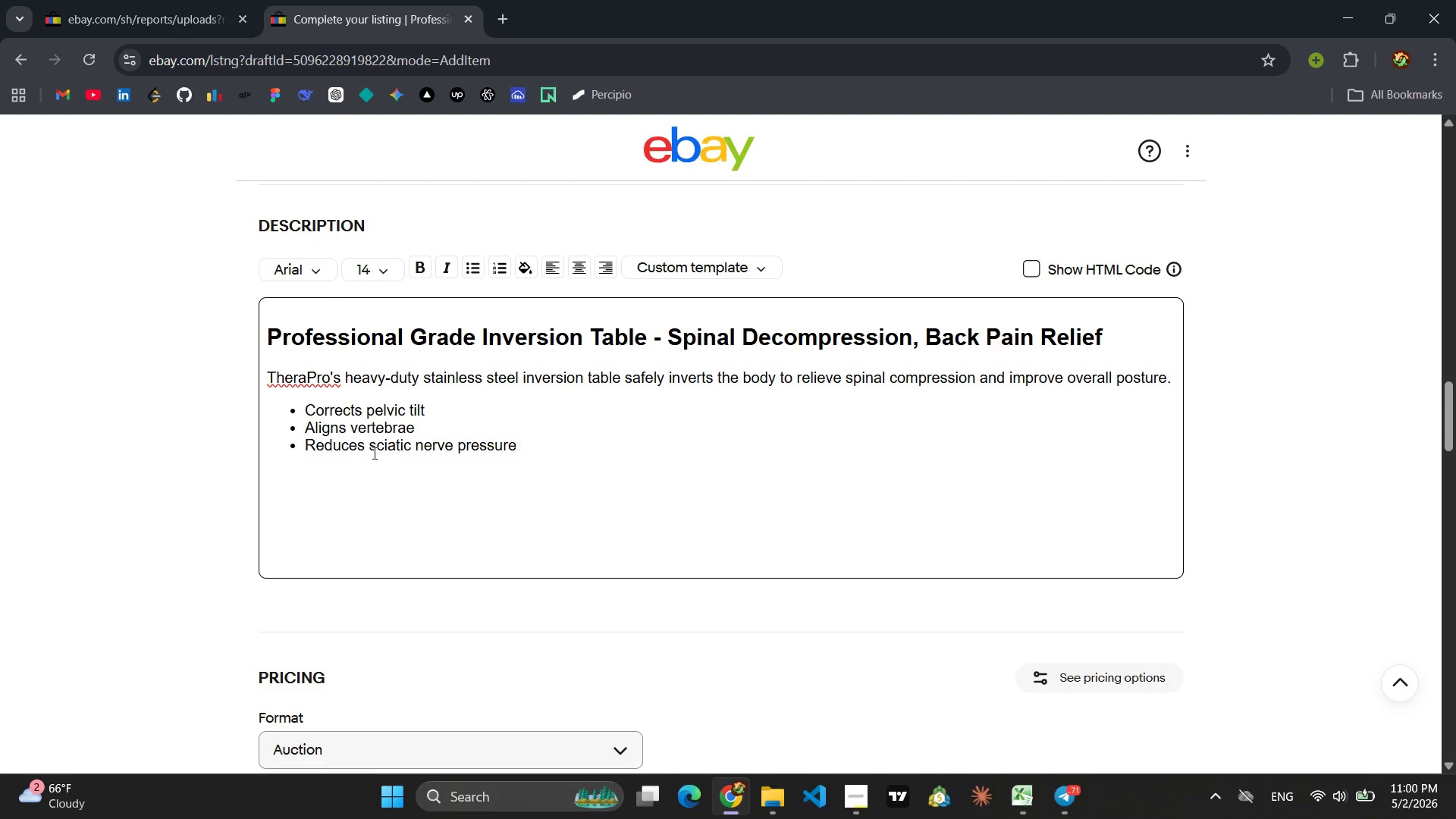 
left_click_drag(start_coordinate=[530, 448], to_coordinate=[284, 419])
 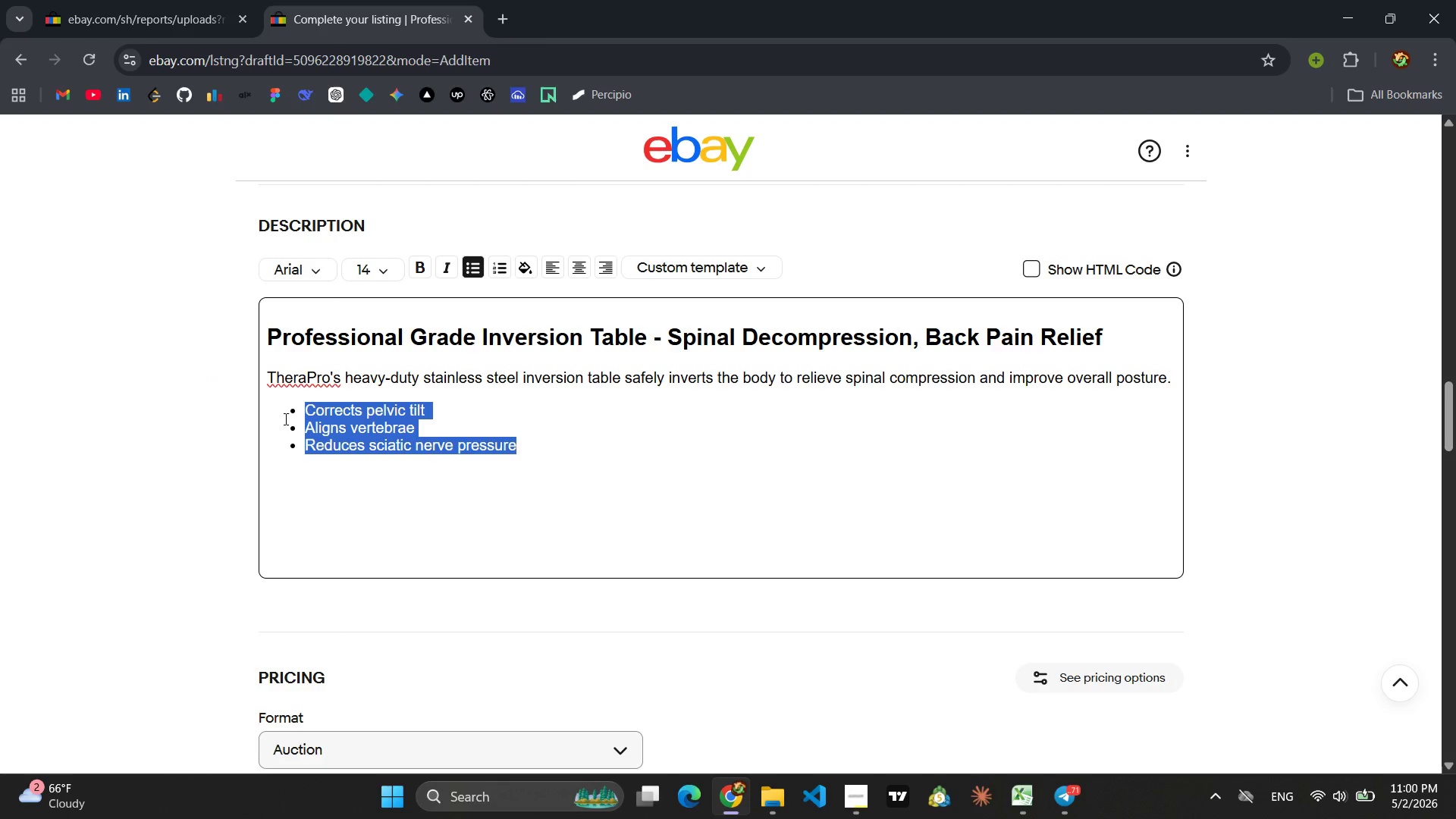 
type(Reduces spinal compressoin)
 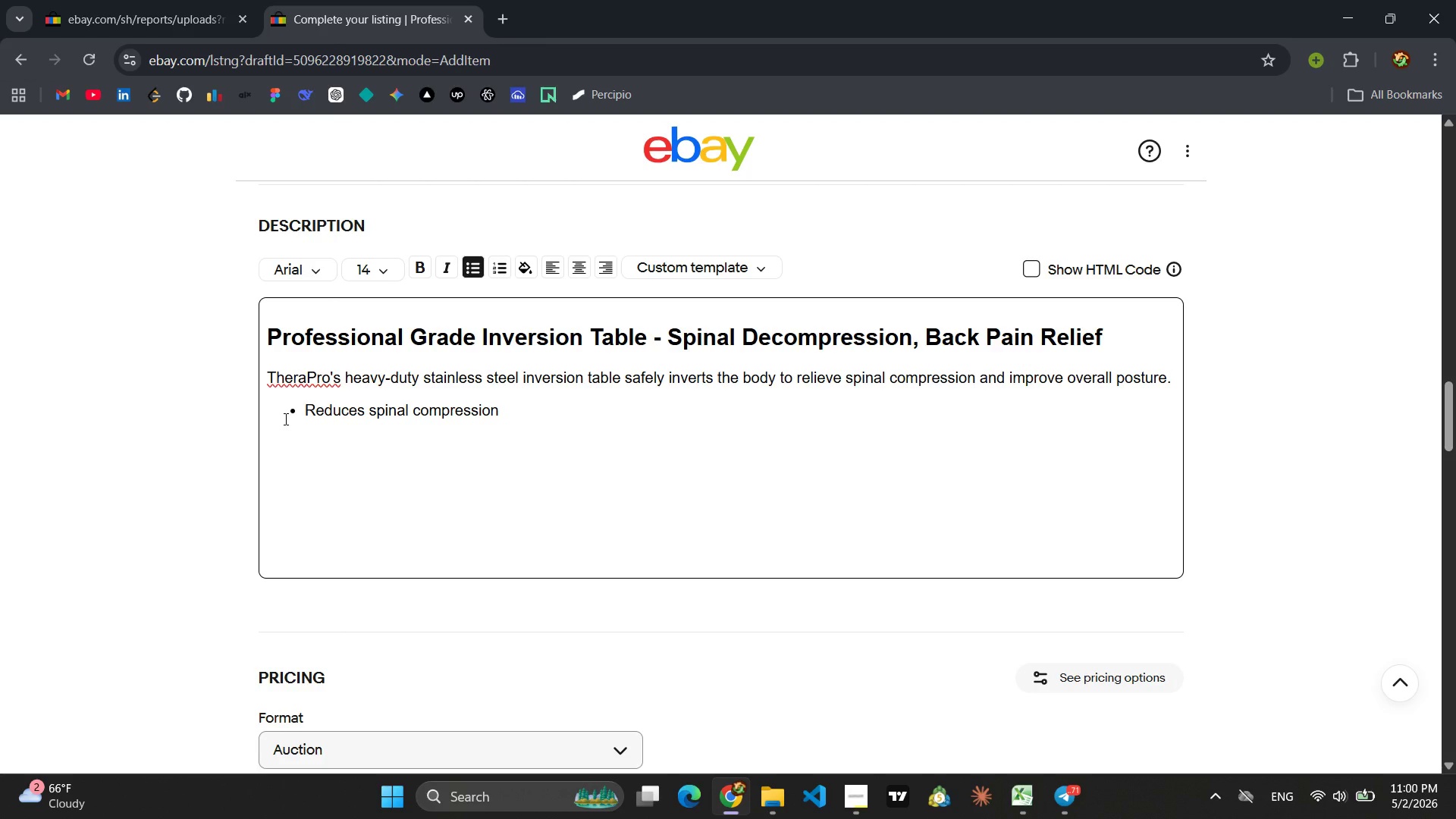 
key(Enter)
 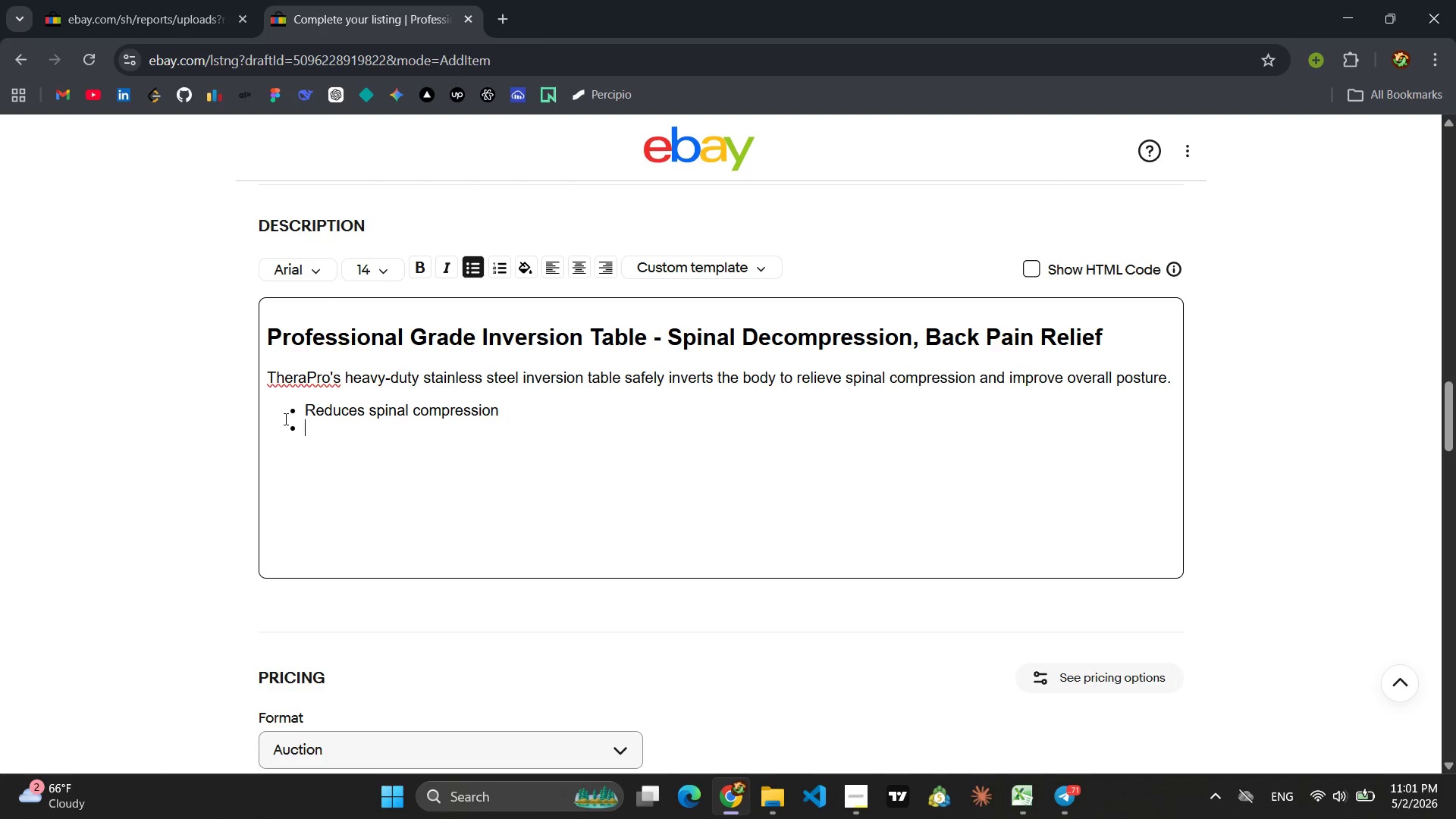 
type(impo)
key(Backspace)
key(Backspace)
key(Backspace)
key(Backspace)
type(Improves posture )
 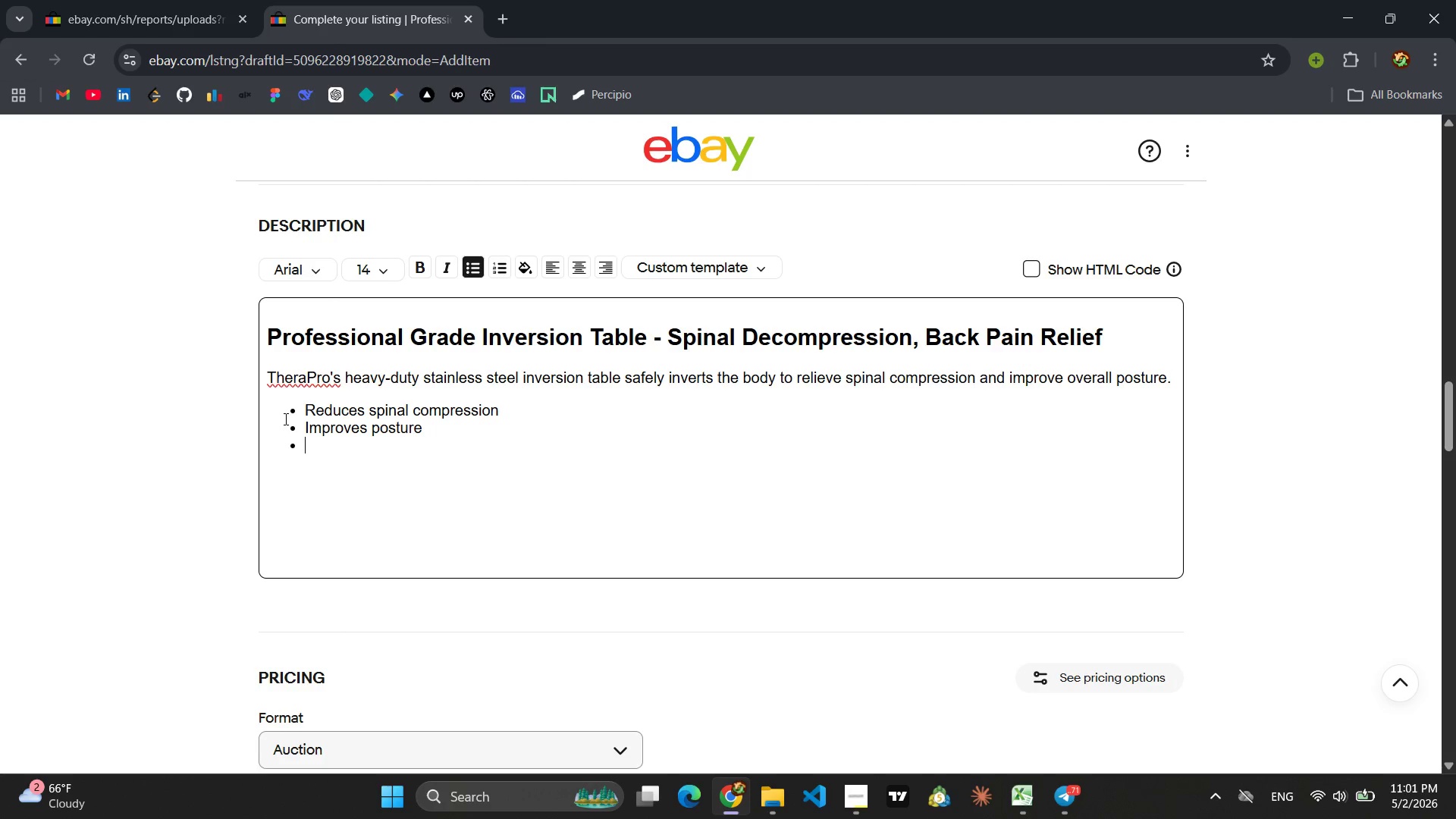 
key(Enter)
 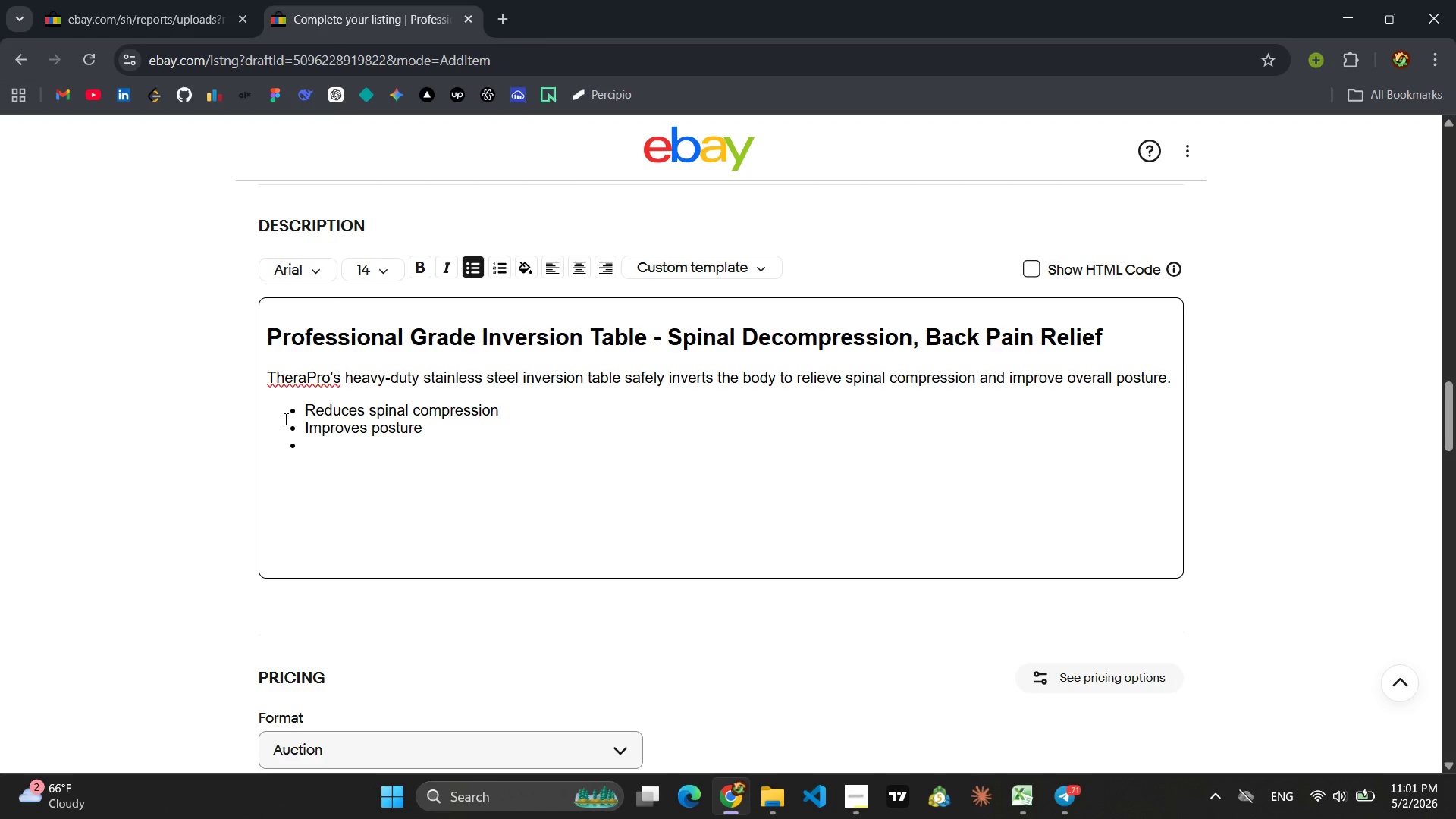 
type(Eases lower back pain )
key(Backspace)
 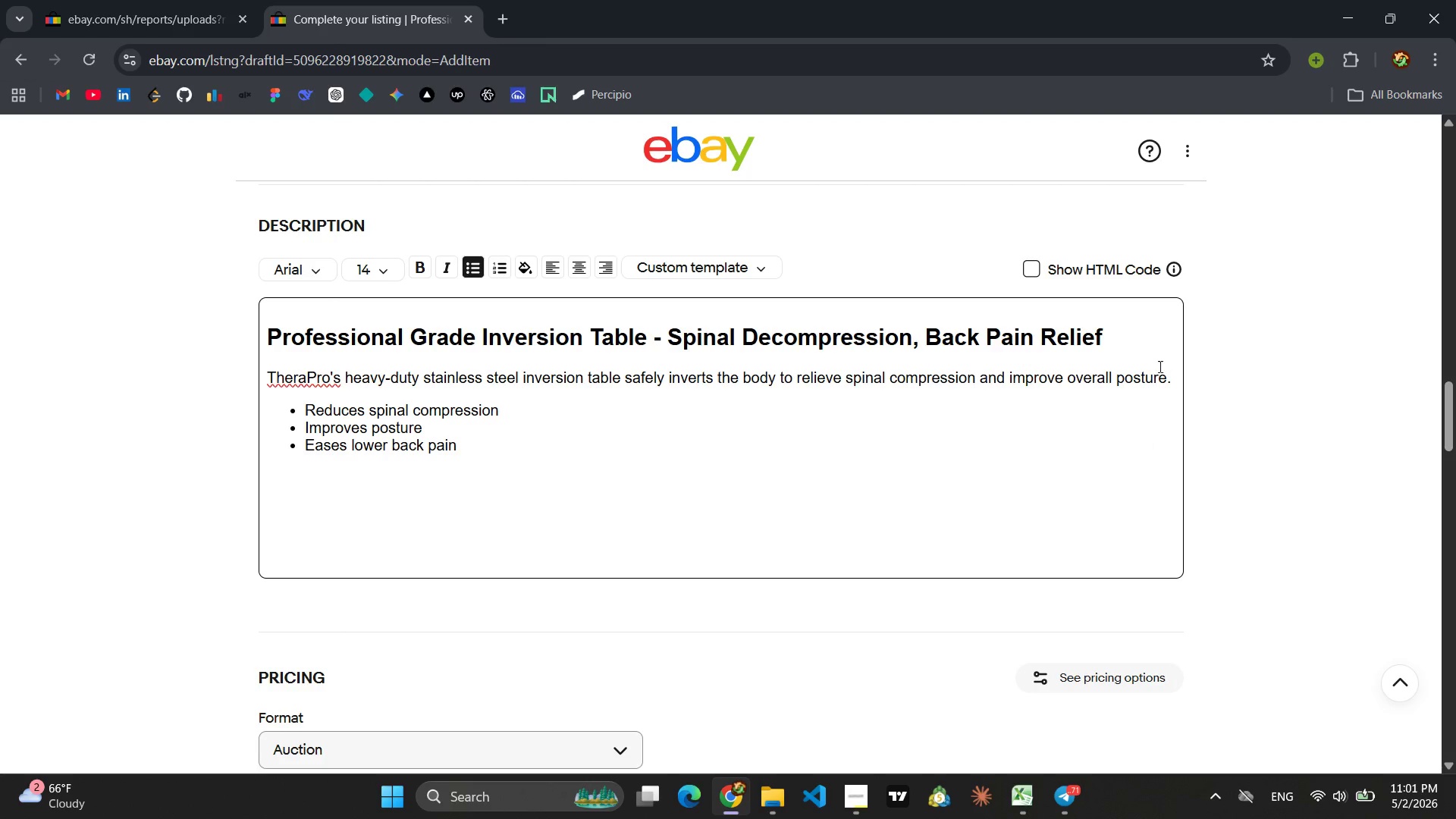 
left_click([1034, 269])
 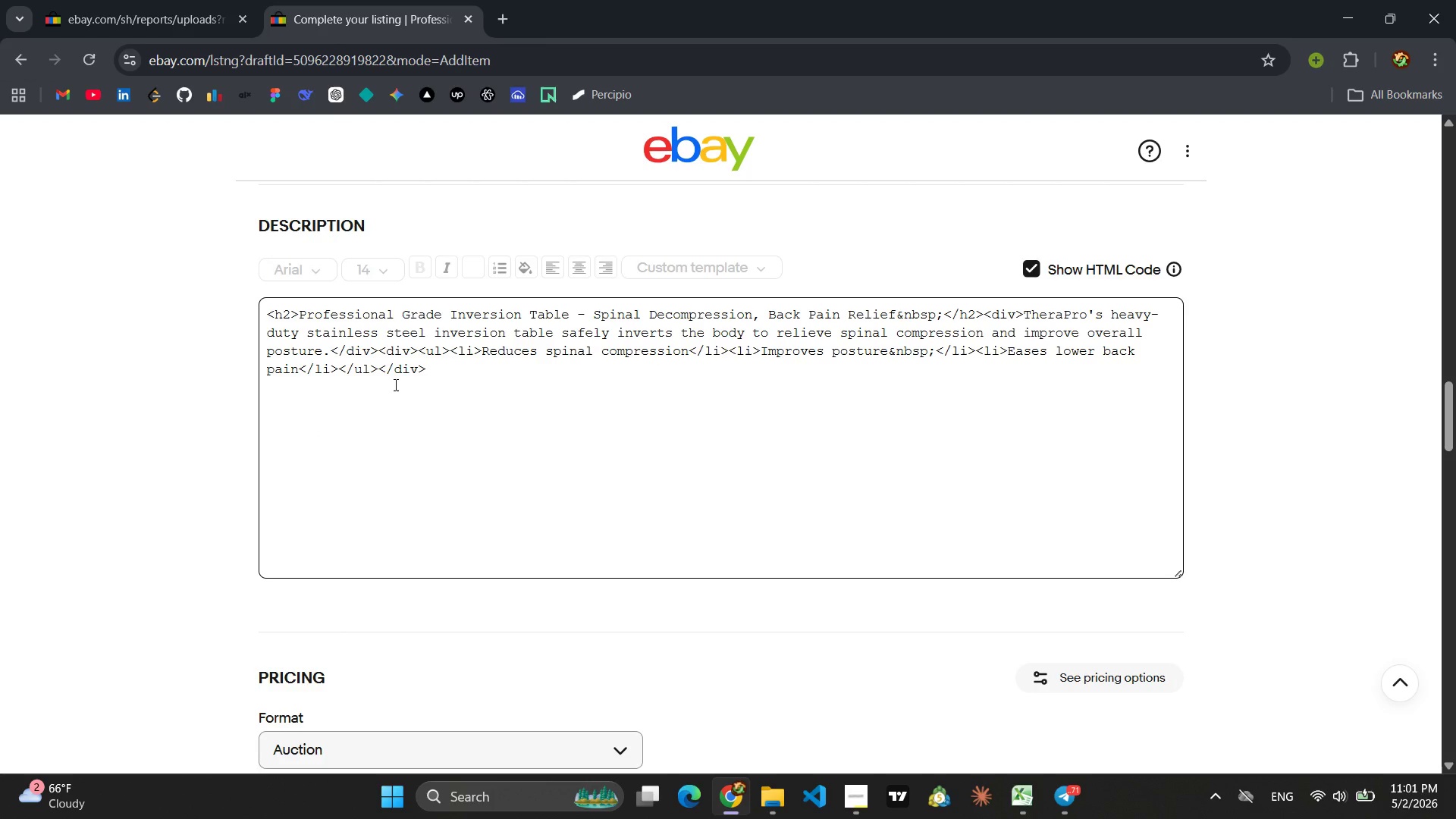 
left_click([394, 384])
 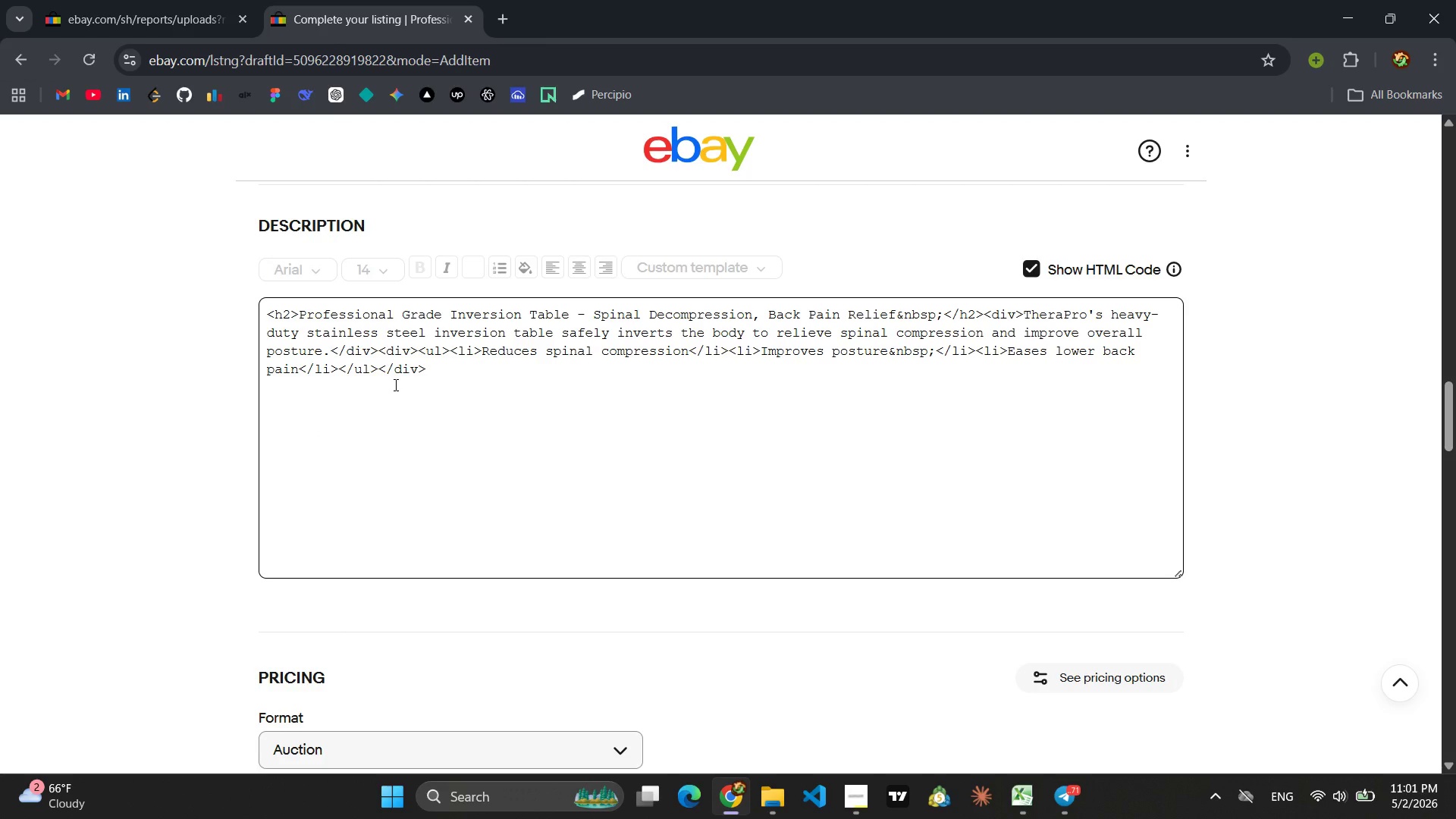 
key(Control+A)
 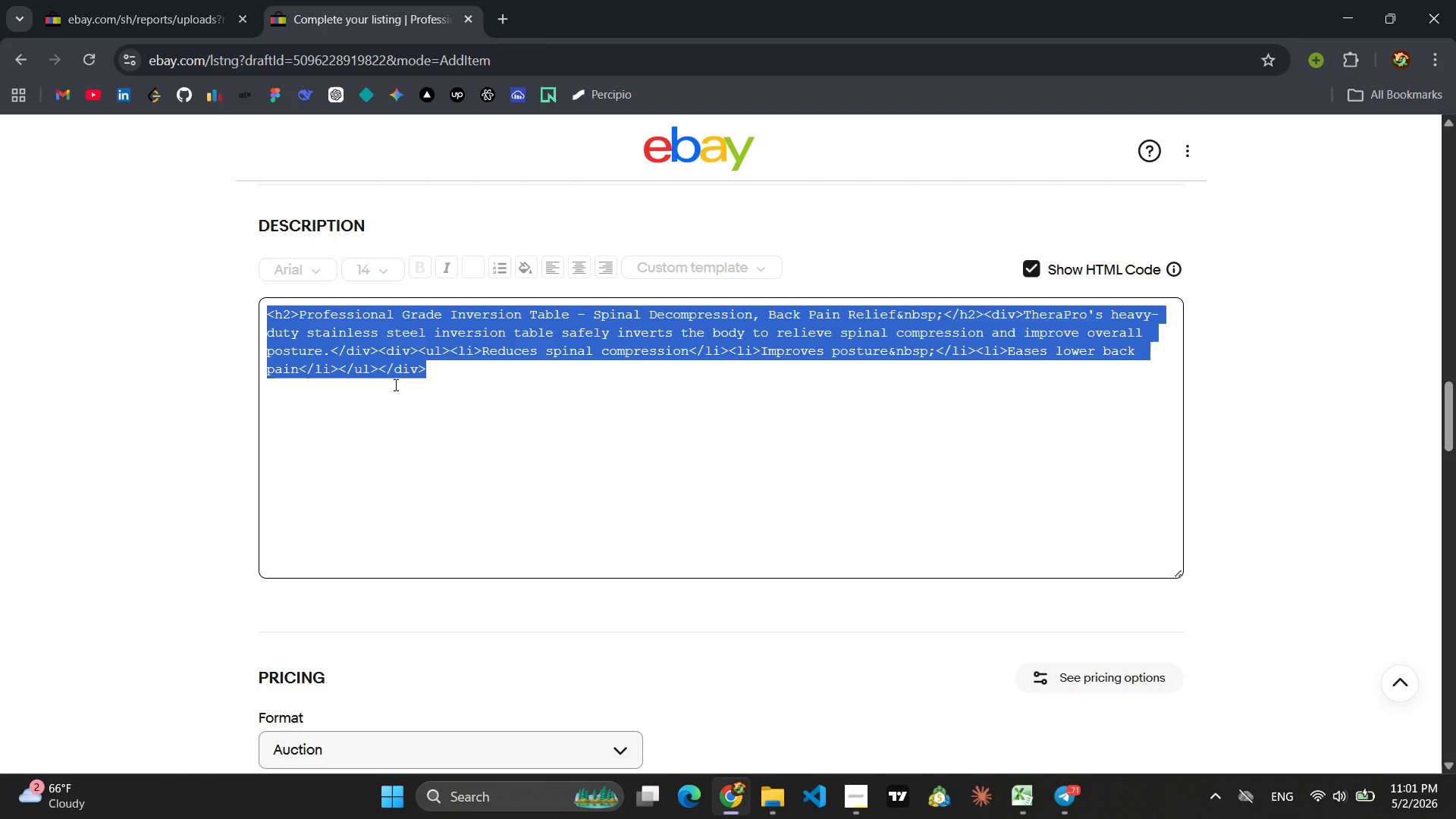 
key(Control+C)
 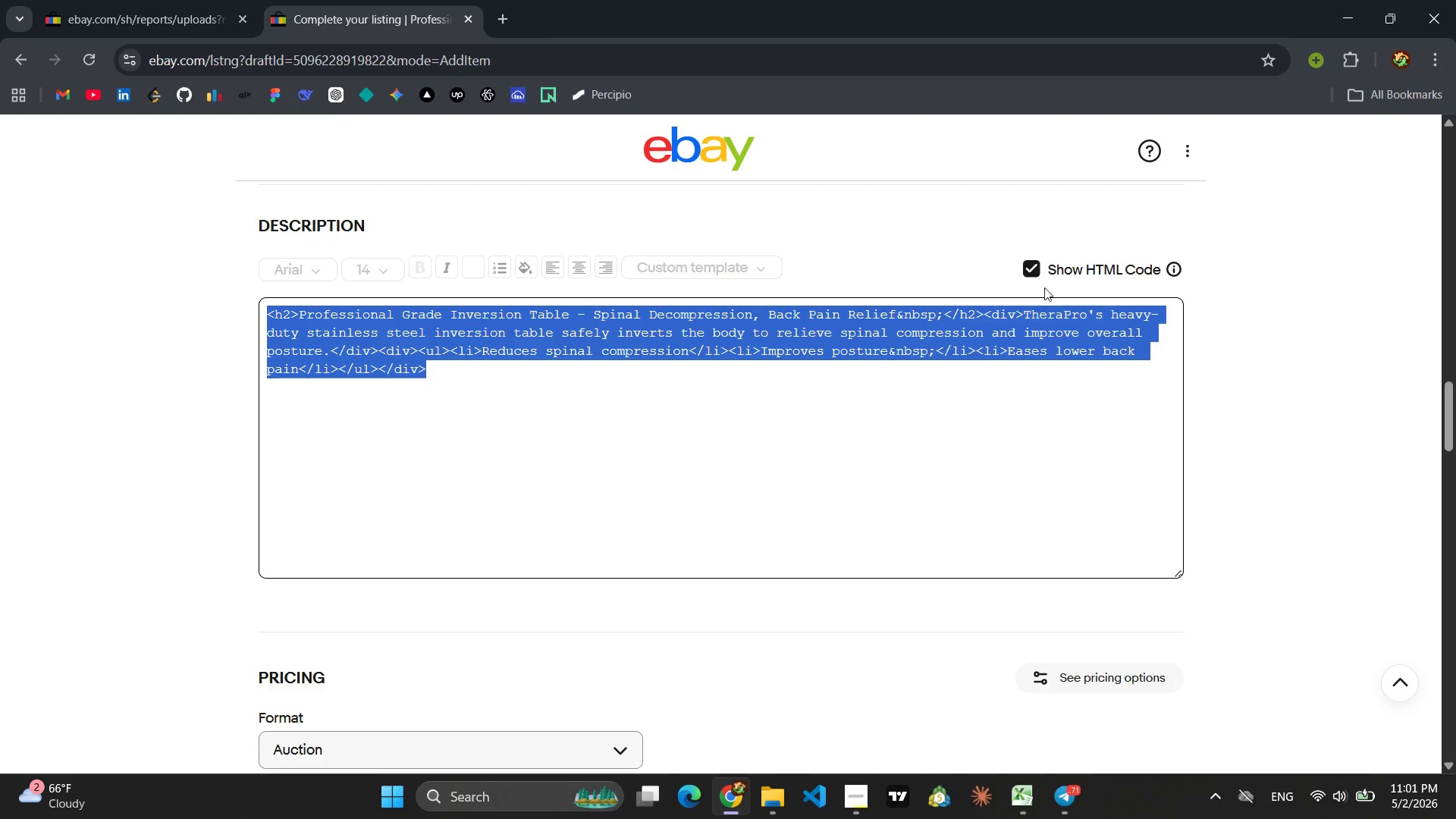 
left_click([1034, 268])
 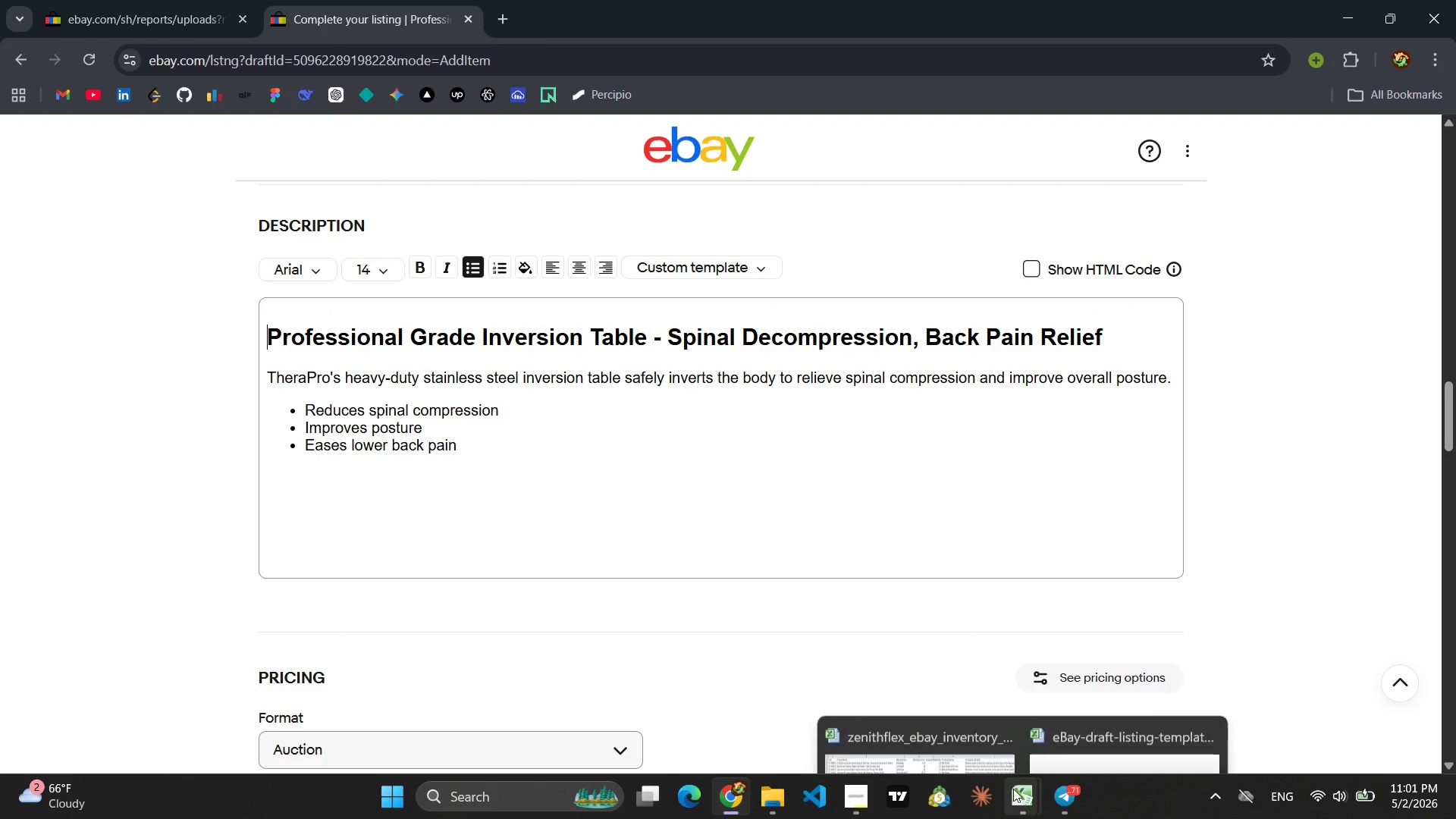 
left_click([1086, 706])
 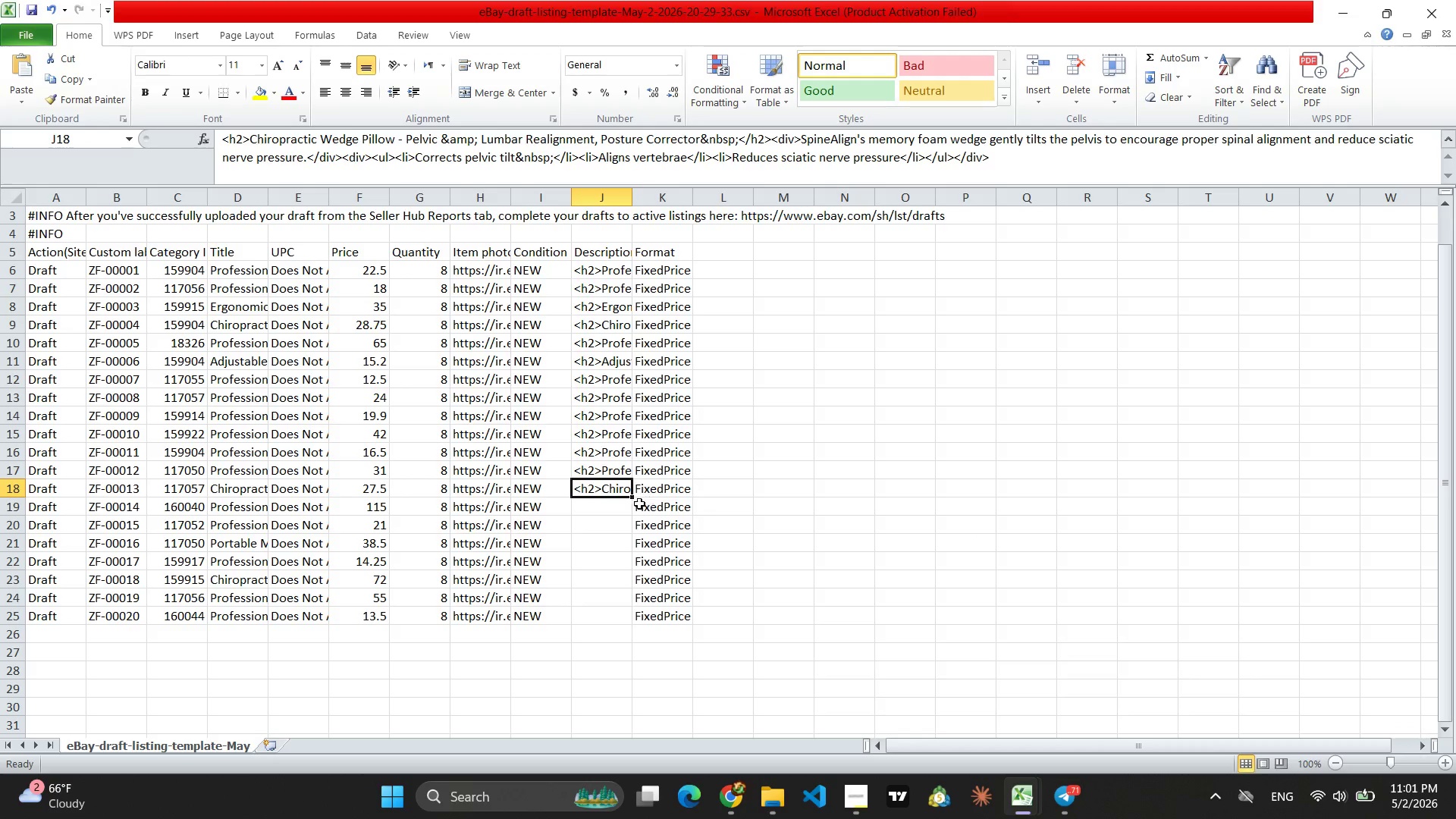 
left_click([610, 512])
 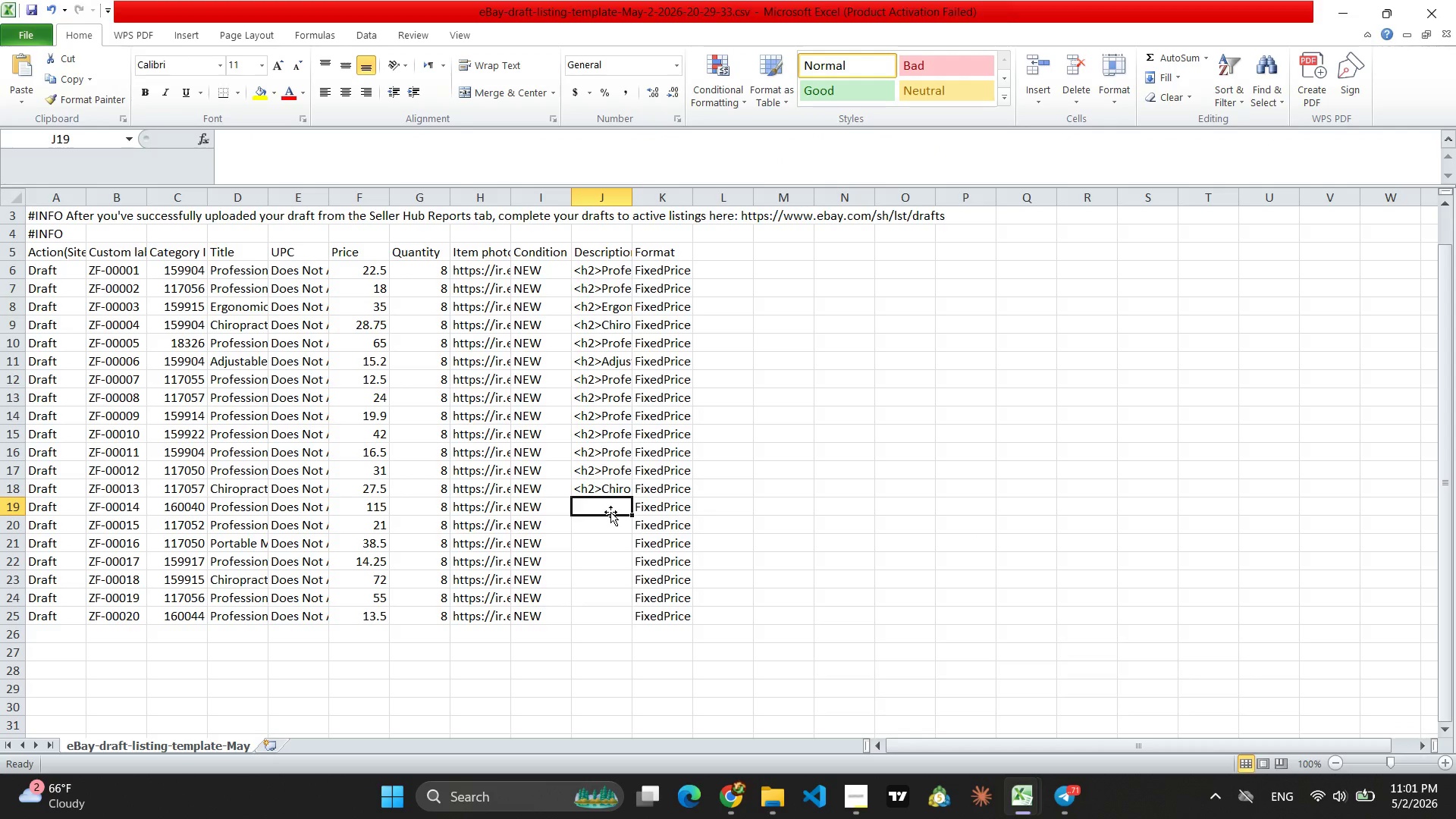 
key(Control+V)
 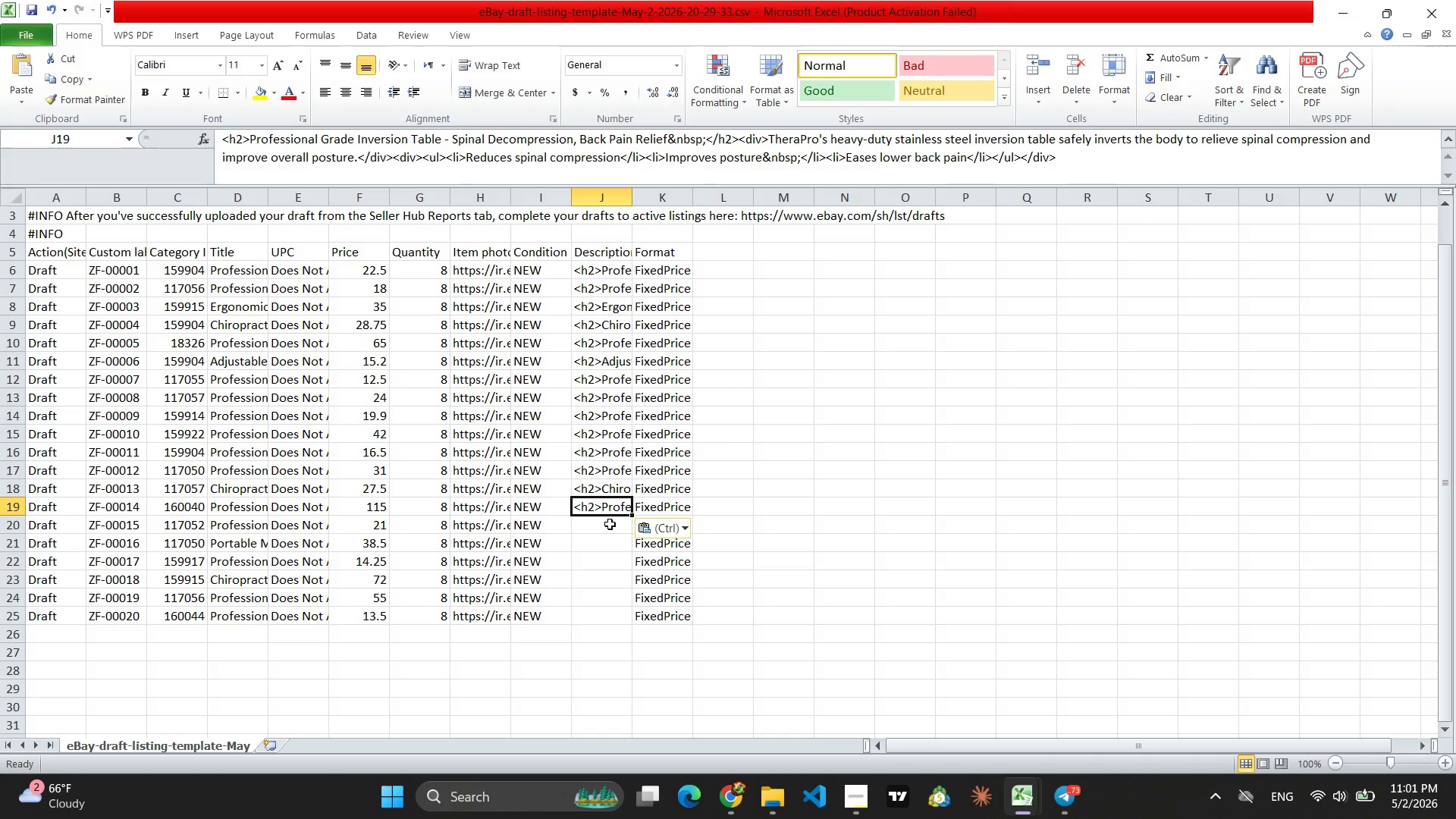 
left_click([610, 526])
 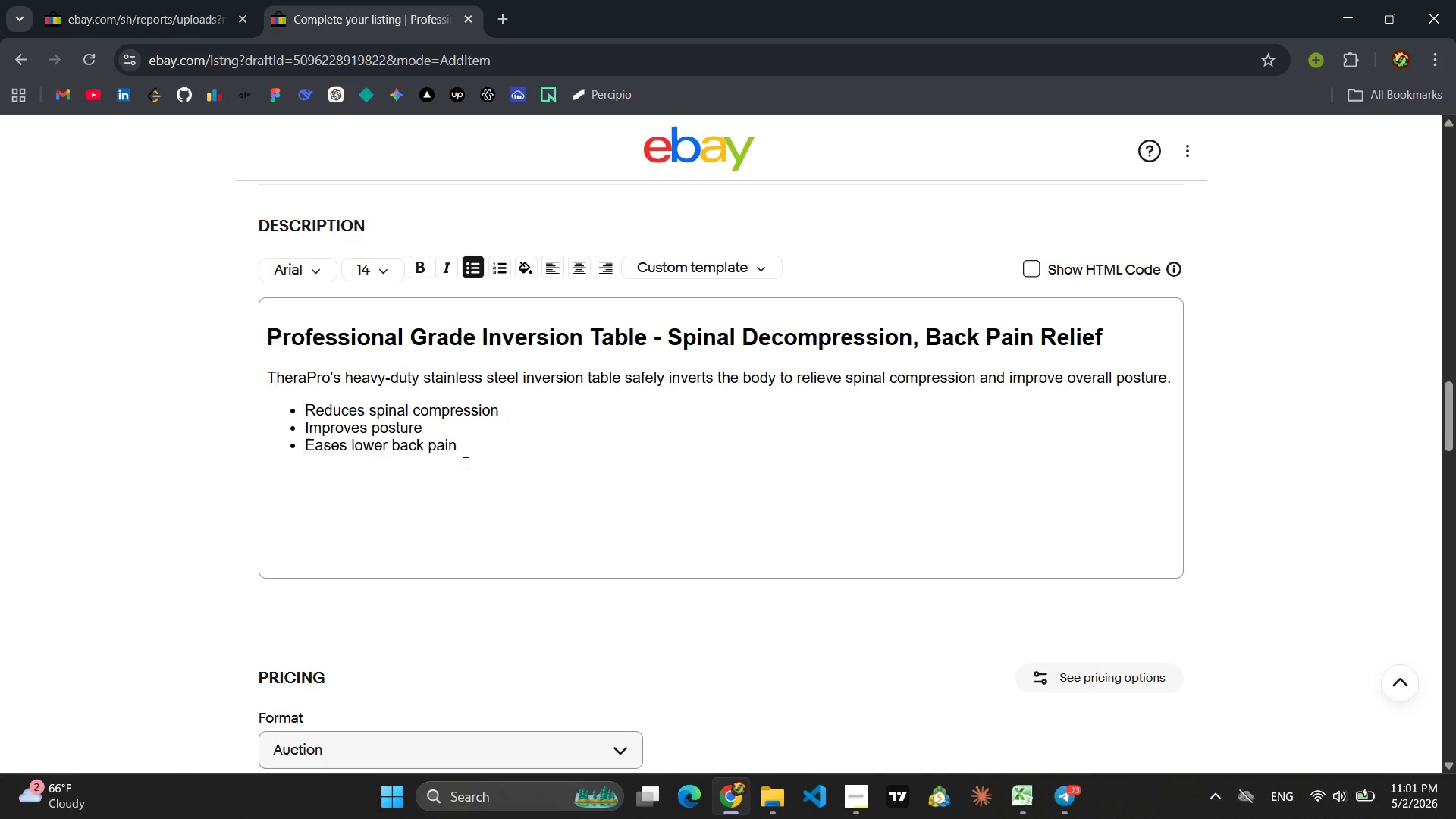 
left_click_drag(start_coordinate=[466, 454], to_coordinate=[269, 384])
 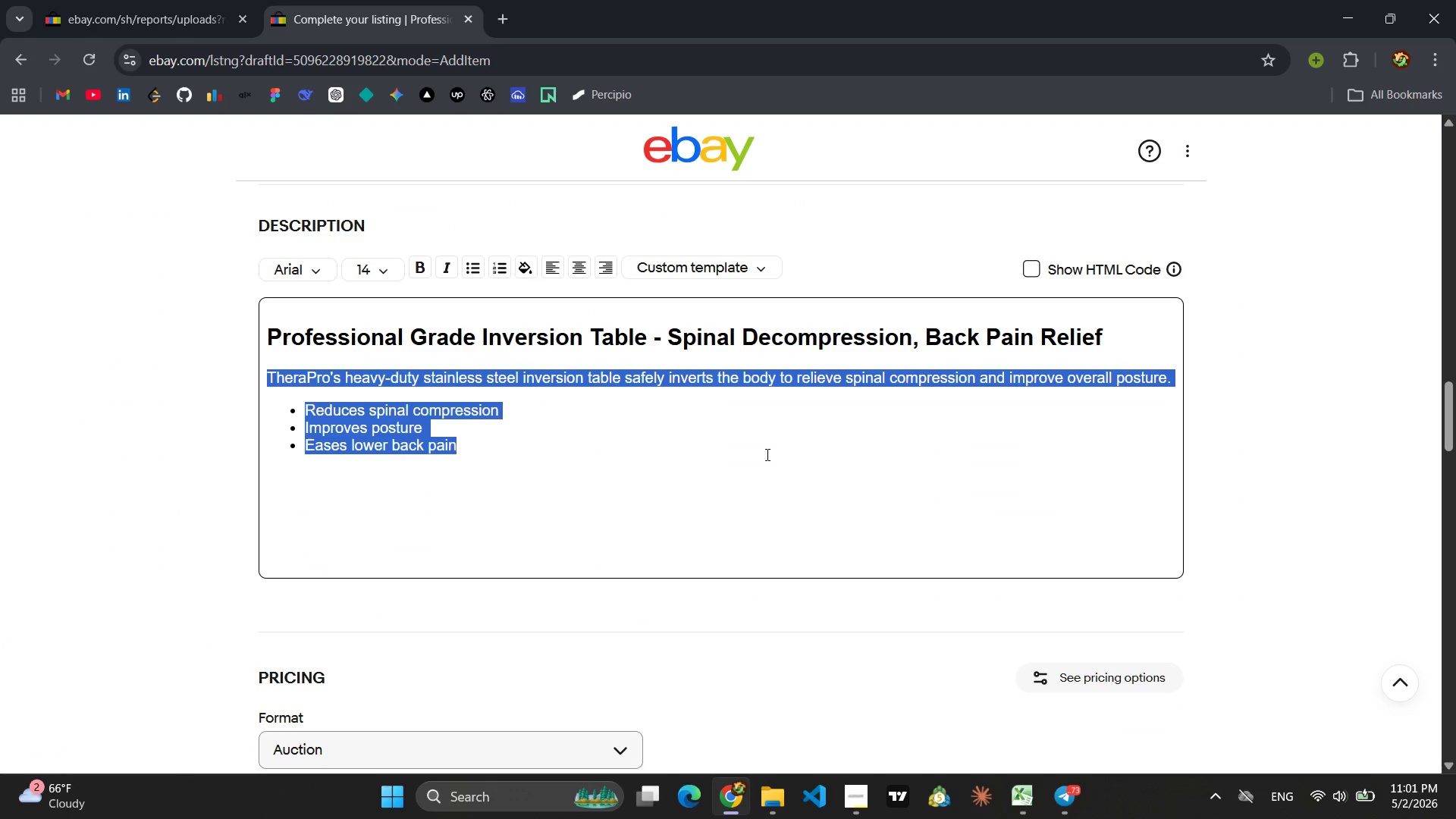 
left_click([766, 454])
 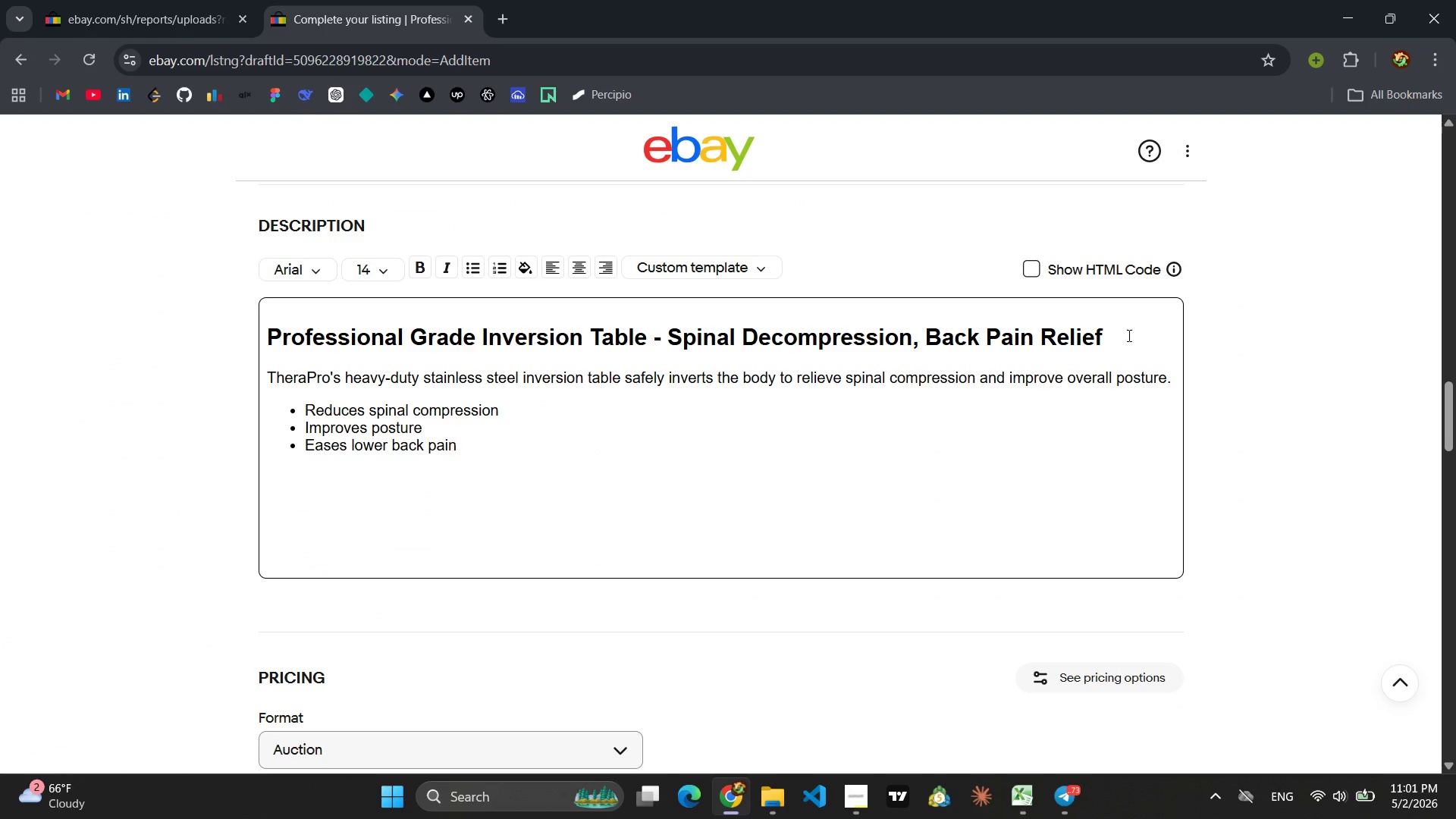 
left_click_drag(start_coordinate=[1119, 336], to_coordinate=[264, 340])
 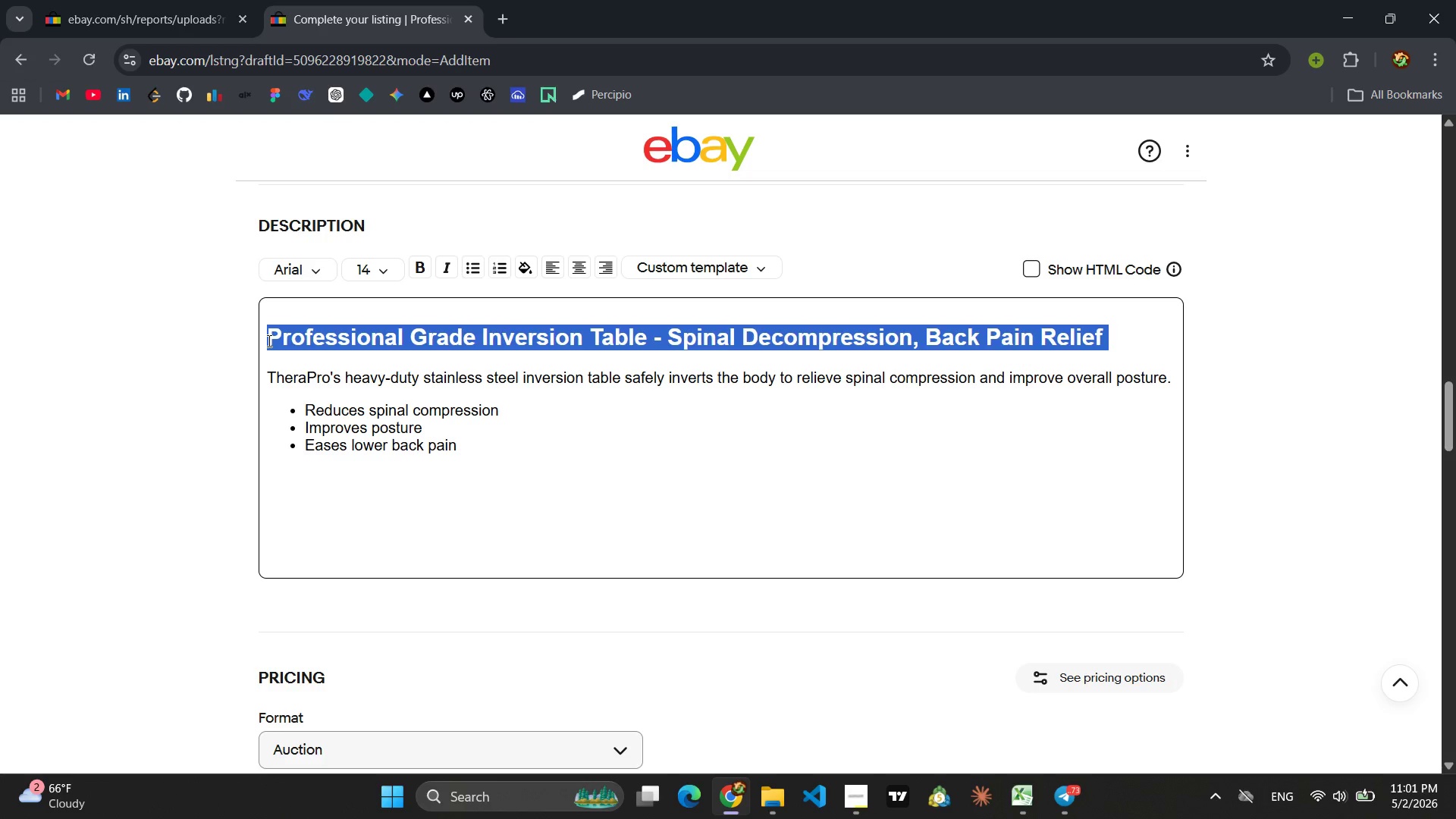 
wait(6.45)
 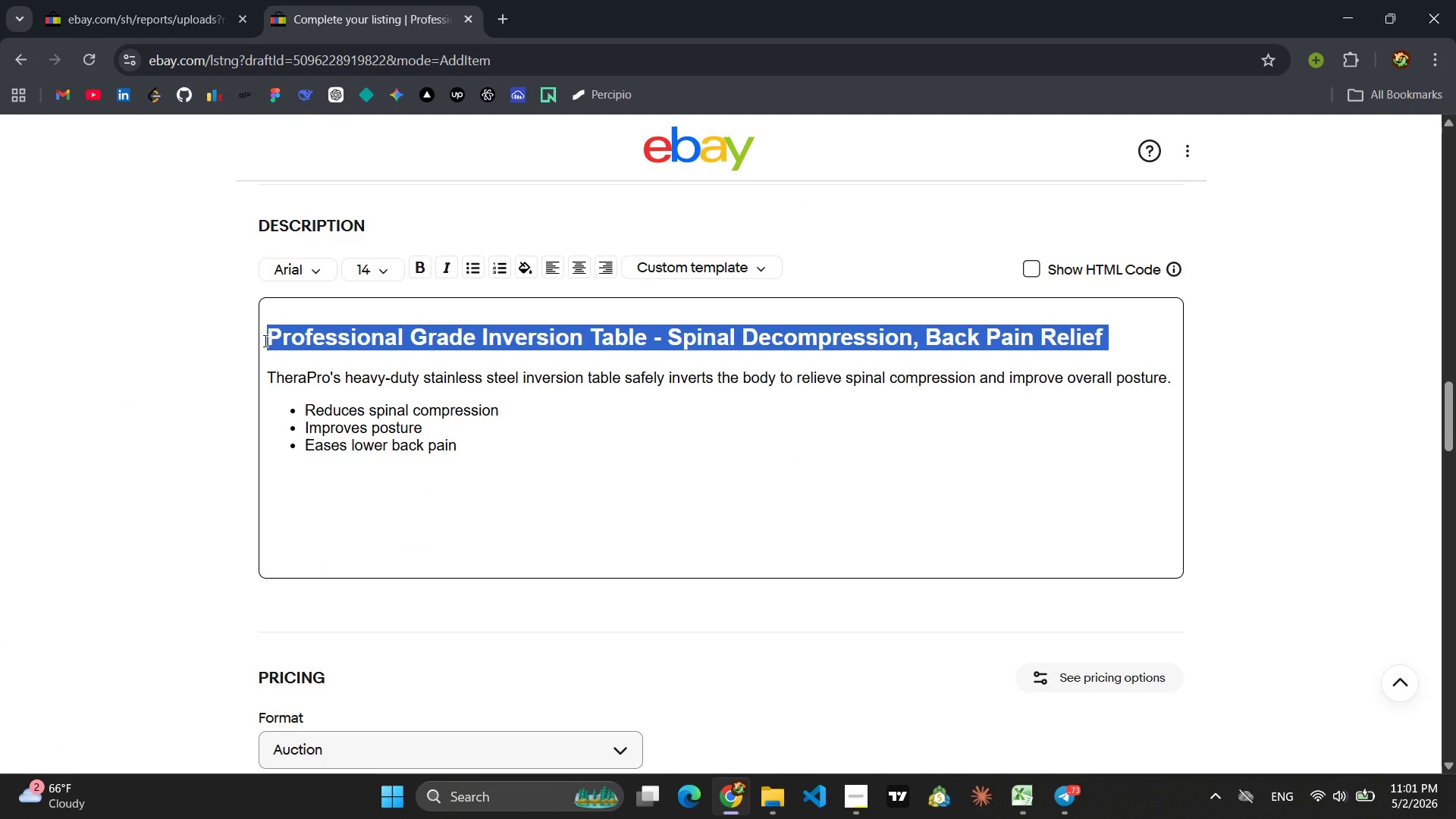 
type(Pe)
key(Backspace)
type(rofessional Triggel)
key(Backspace)
type(r Point Hook Cane Massager - Hard-to-Reah)
key(Backspace)
type(ch)
 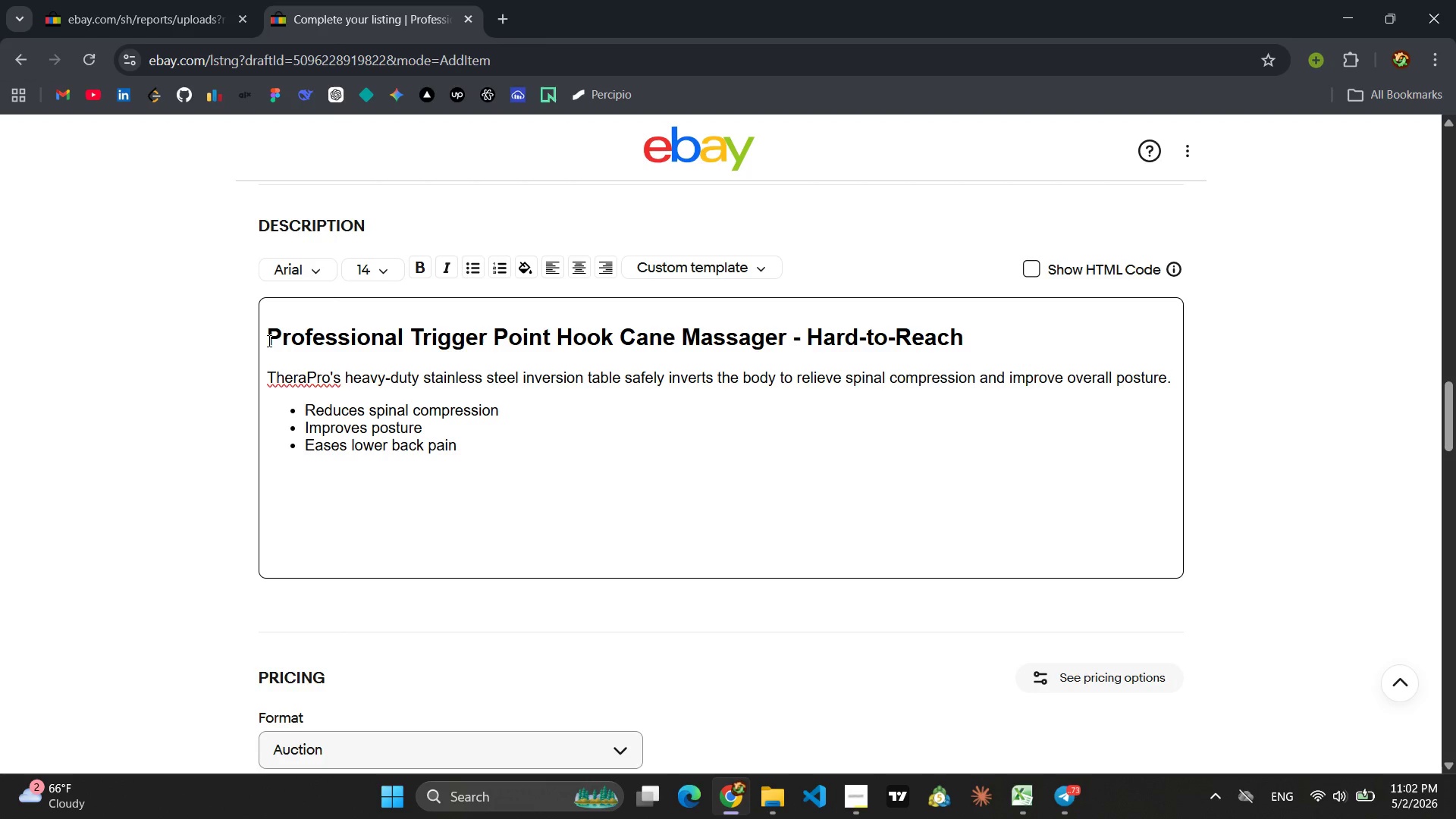 
type( Knots, Myofascial Release Tool)
 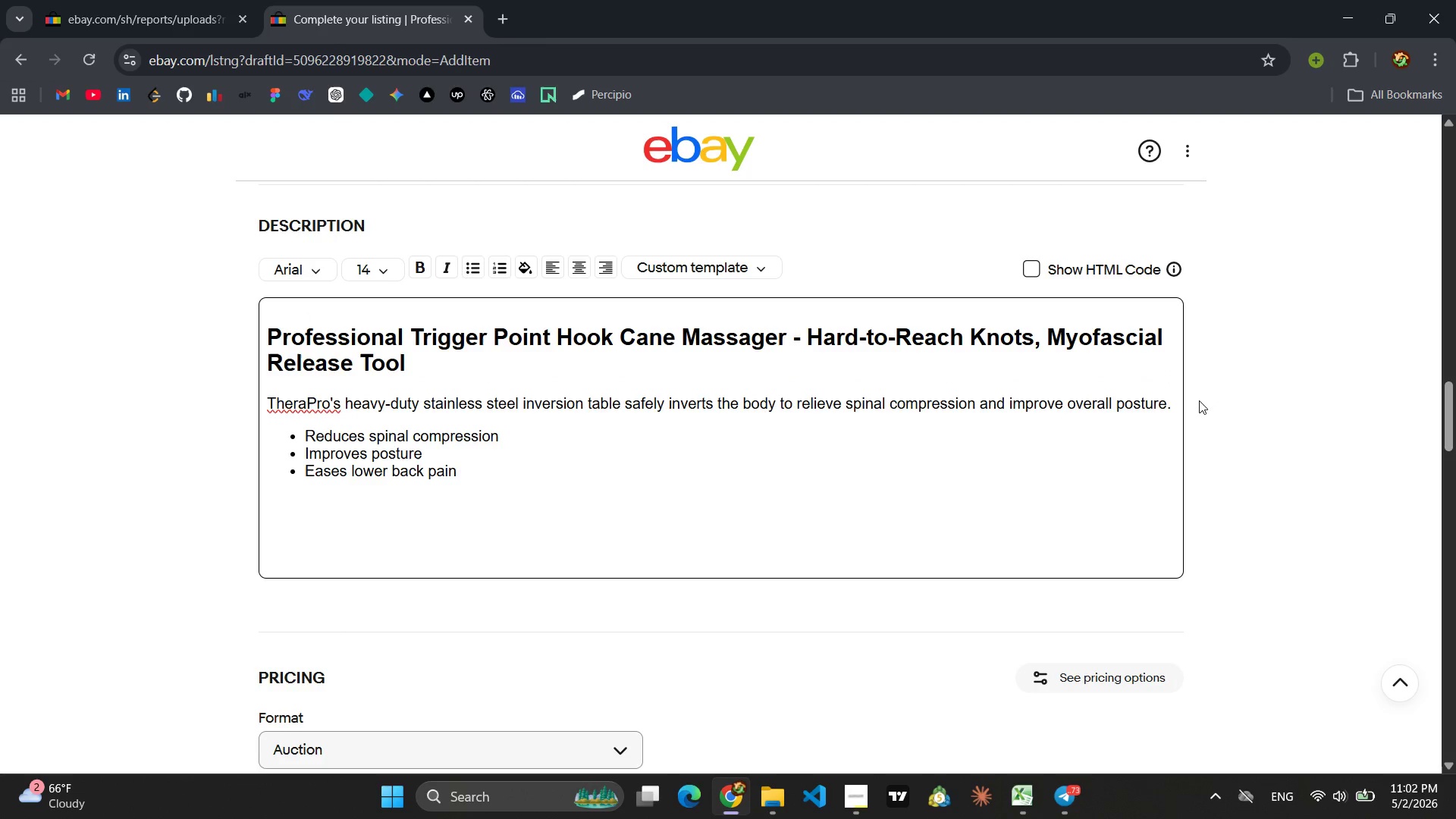 
left_click_drag(start_coordinate=[1170, 398], to_coordinate=[268, 382])
 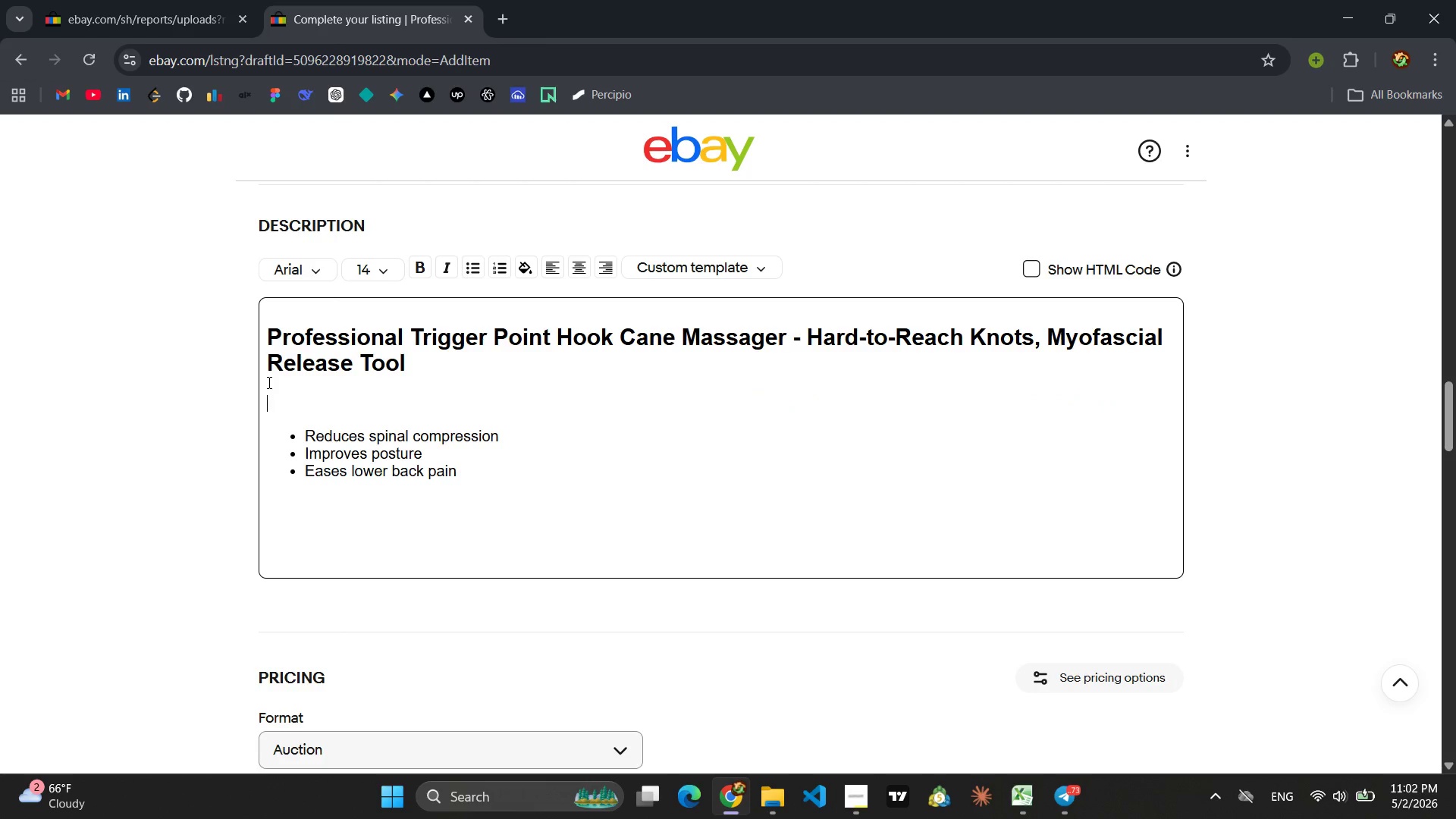 
key(Backspace)
type(o)
key(Backspace)
type(Corre)
key(Backspace)
key(Backspace)
type(eRelief's ergonomic bh)
key(Backspace)
key(Backspace)
type(hook)
 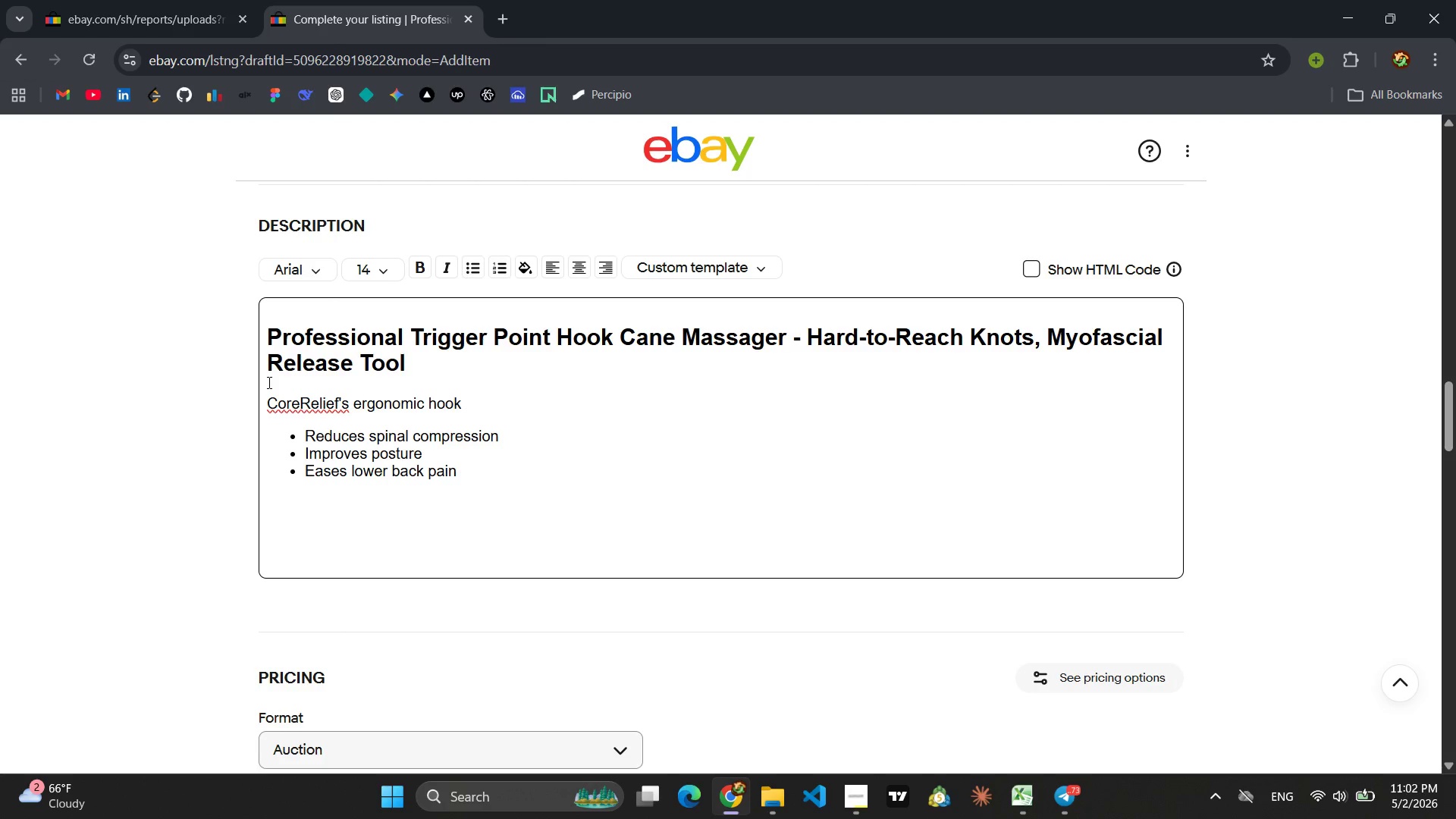 
wait(6.45)
 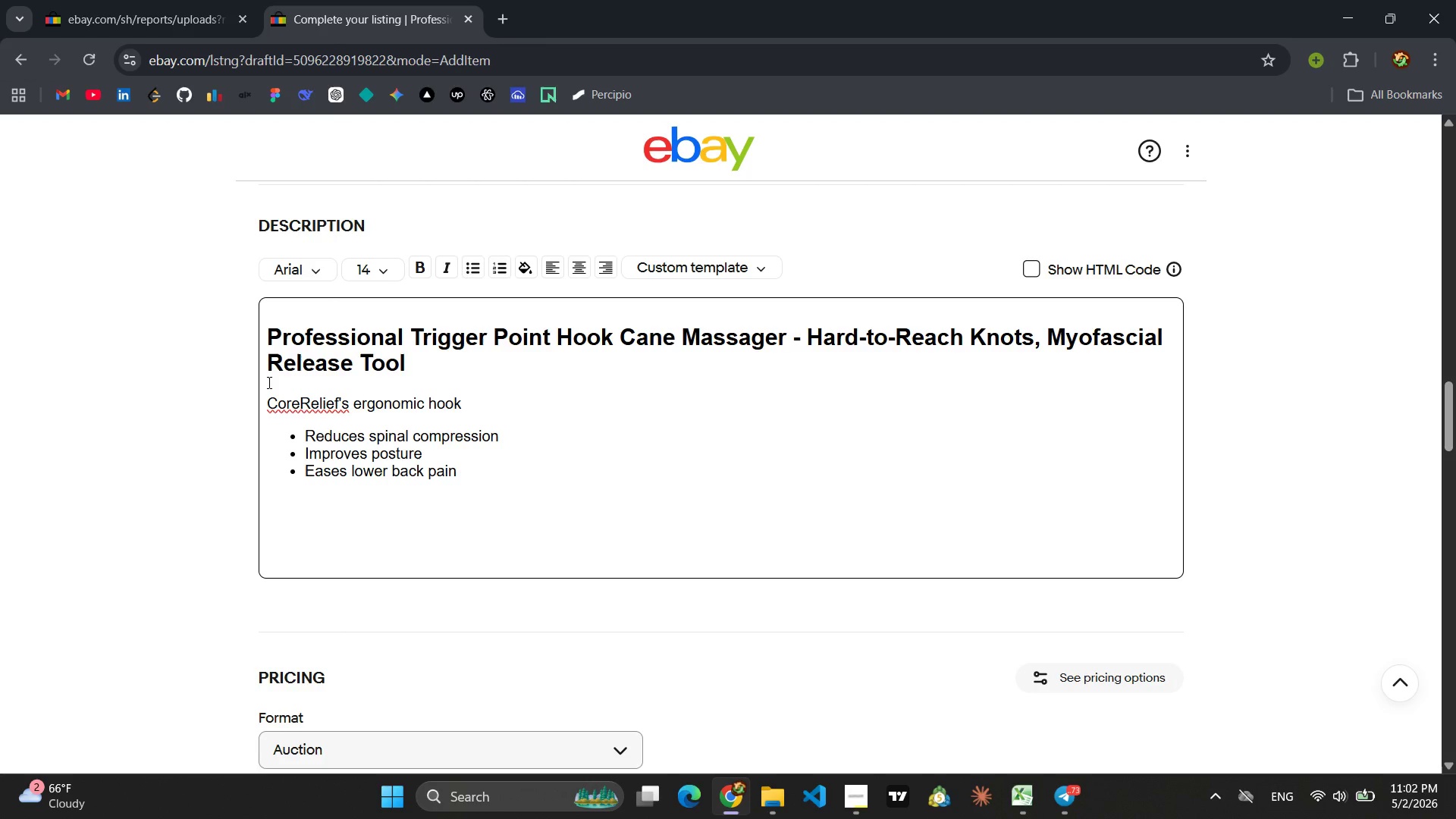 
type( cane applies firm, precise prsu)
 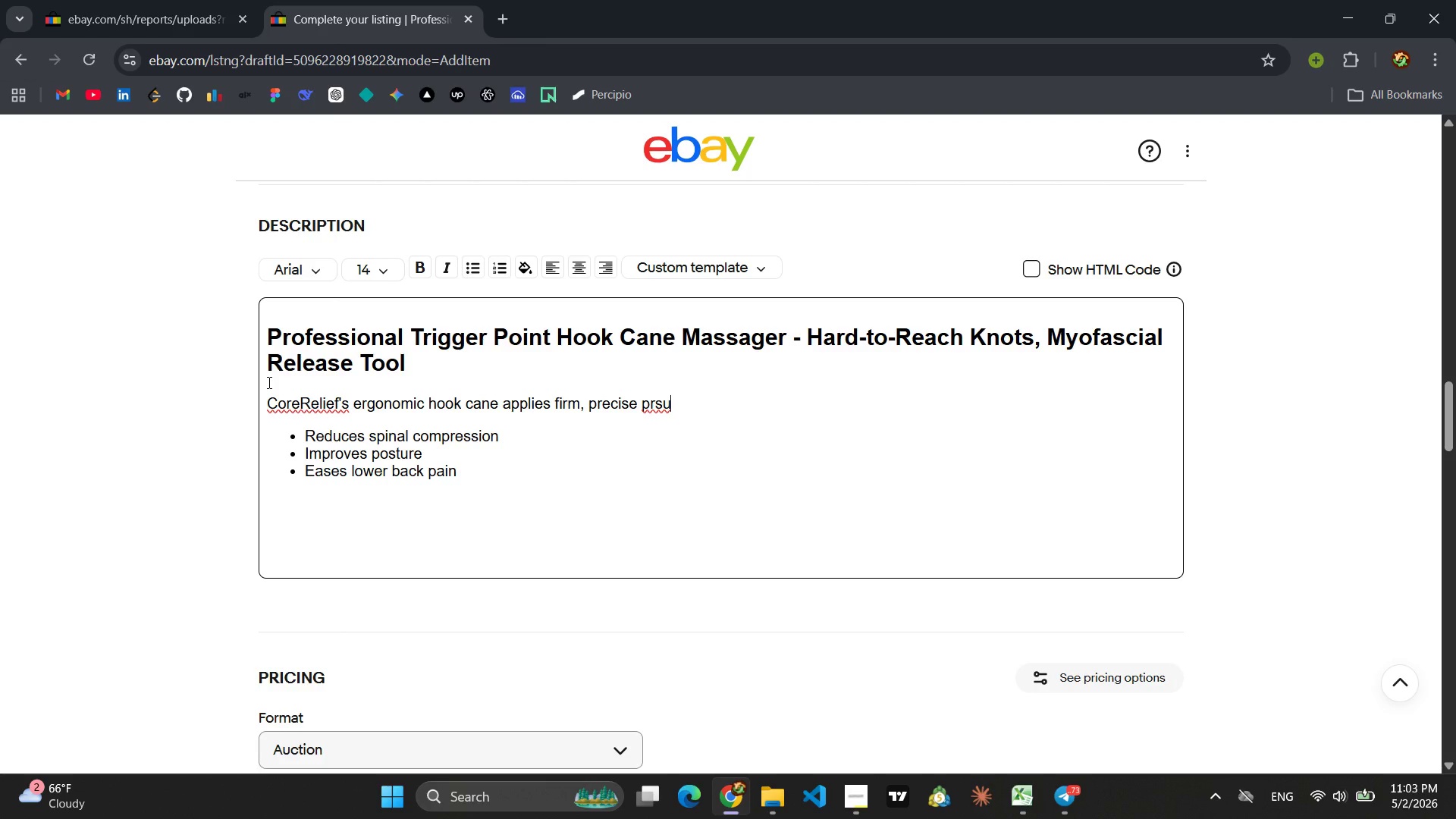 
key(Backspace)
key(Backspace)
type(essure)
 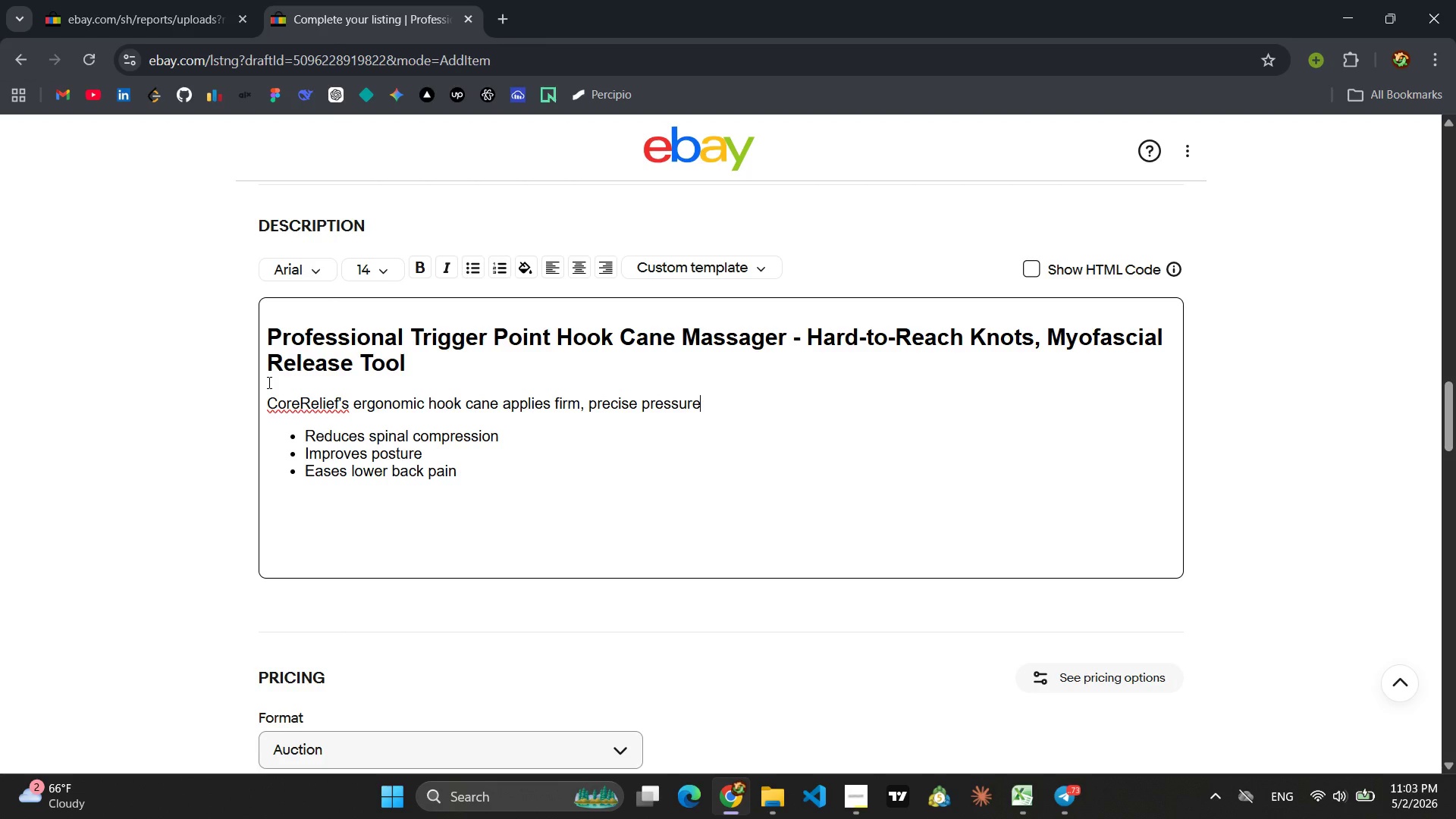 
type( to trigger points int )
key(Backspace)
key(Backspace)
type( the backm)
key(Backspace)
type(, na)
key(Backspace)
type(ekc)
key(Backspace)
key(Backspace)
type(ckm and )
key(Backspace)
key(Backspace)
key(Backspace)
key(Backspace)
key(Backspace)
key(Backspace)
type(, and h)
key(Backspace)
type(shoulders without sta)
key(Backspace)
type(raining you )
key(Backspace)
type(r hands.)
 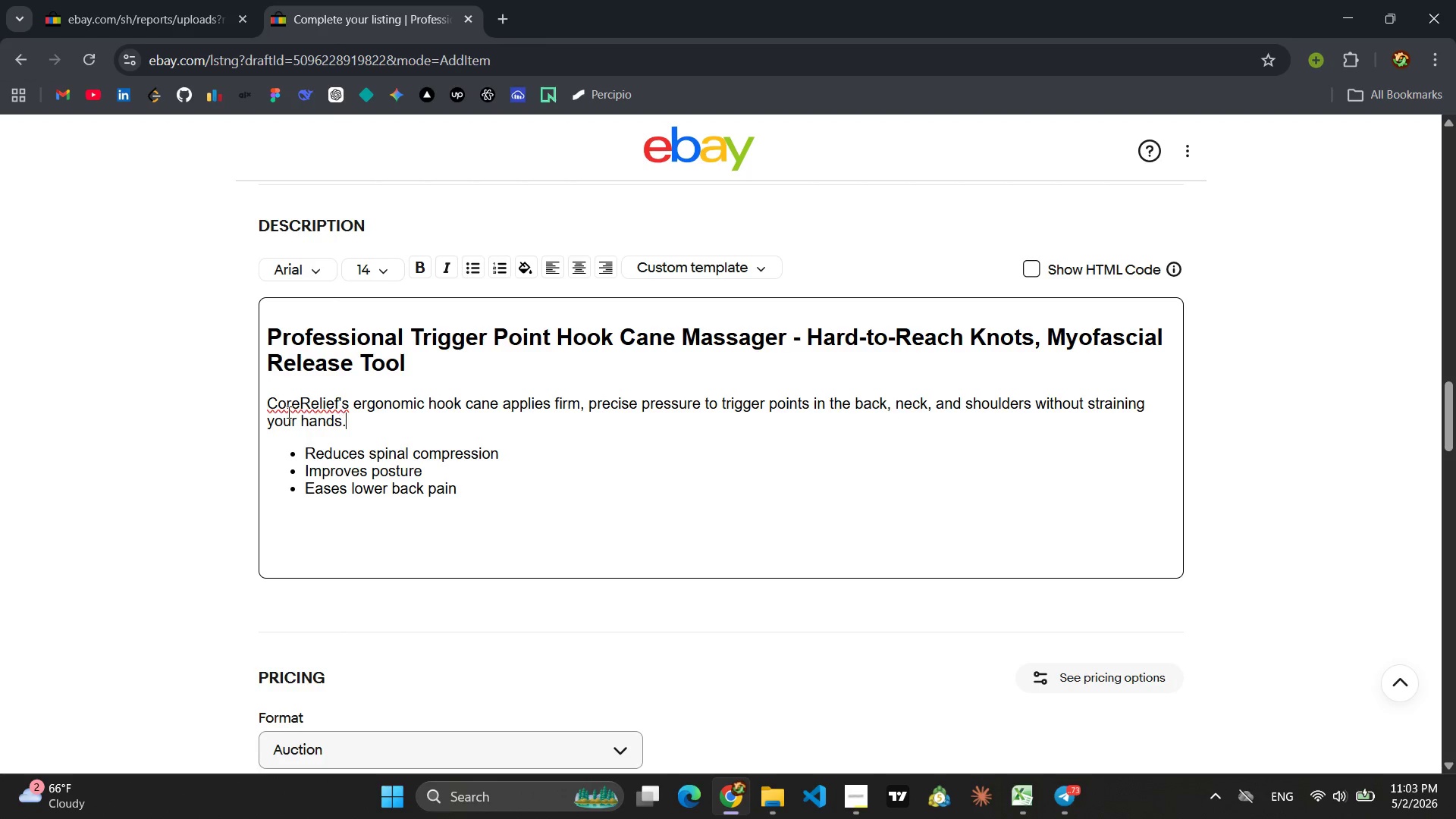 
left_click_drag(start_coordinate=[471, 496], to_coordinate=[309, 455])
 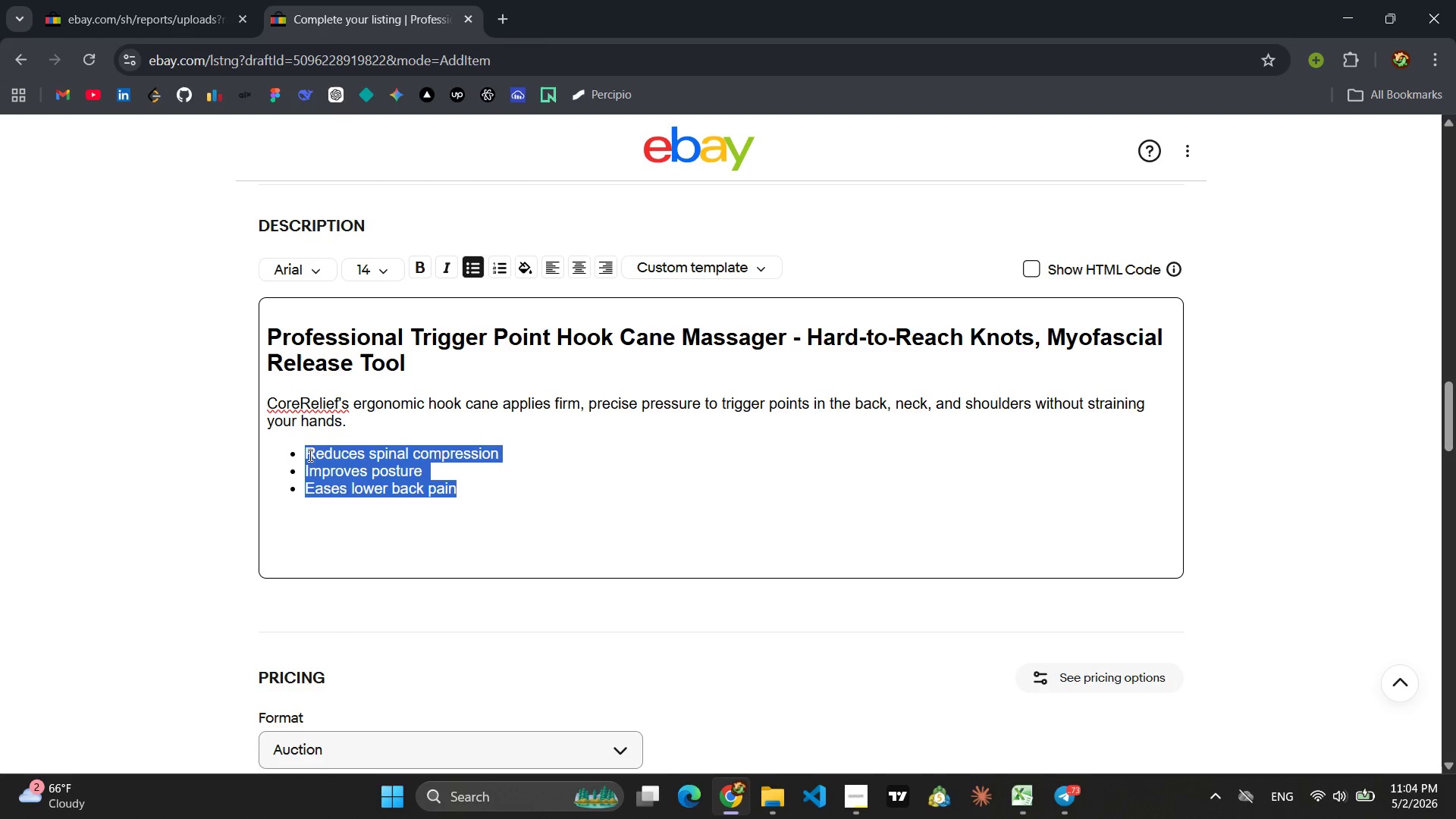 
key(Shift+R)
 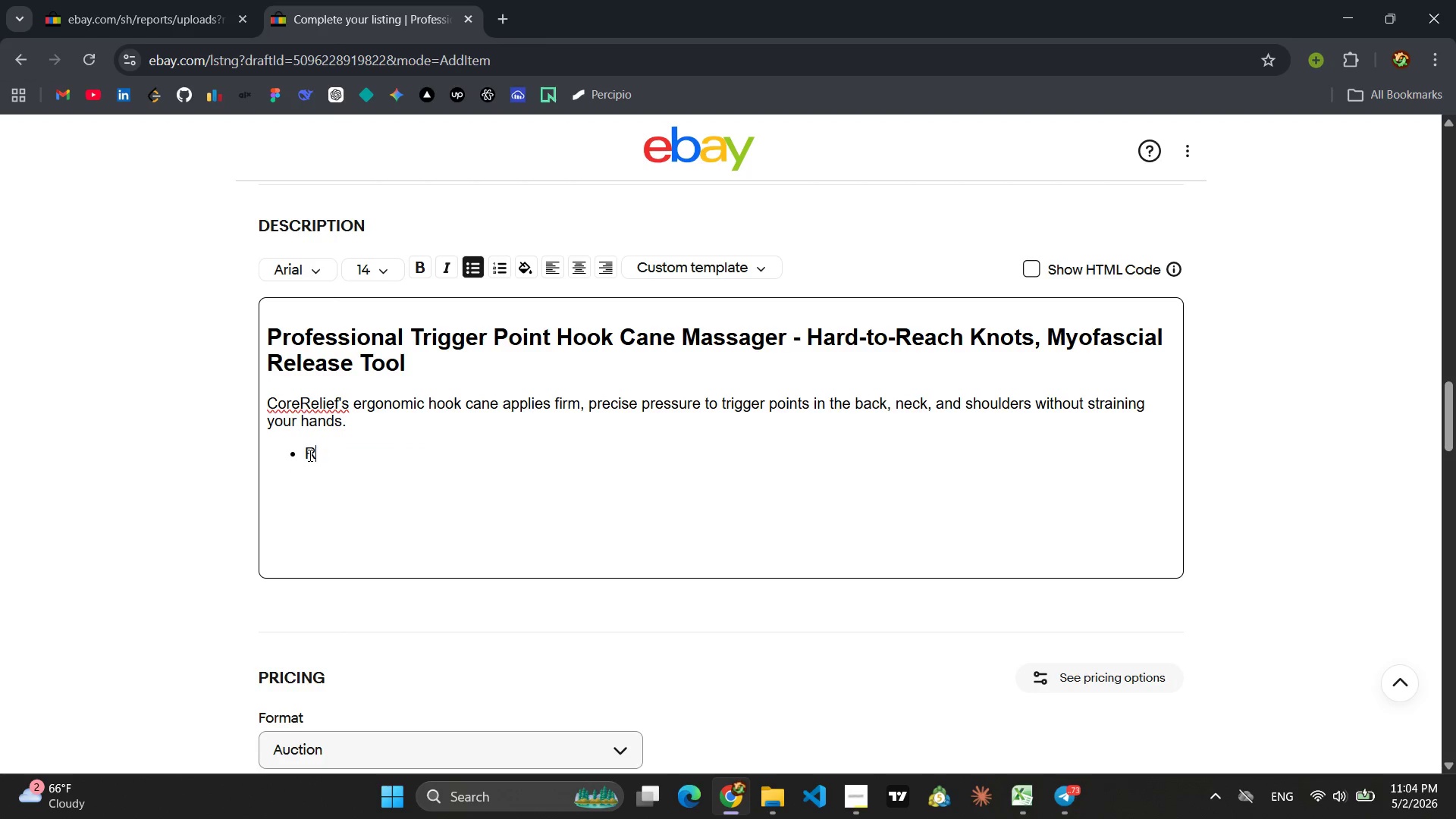 
type(elieves muscle knots )
 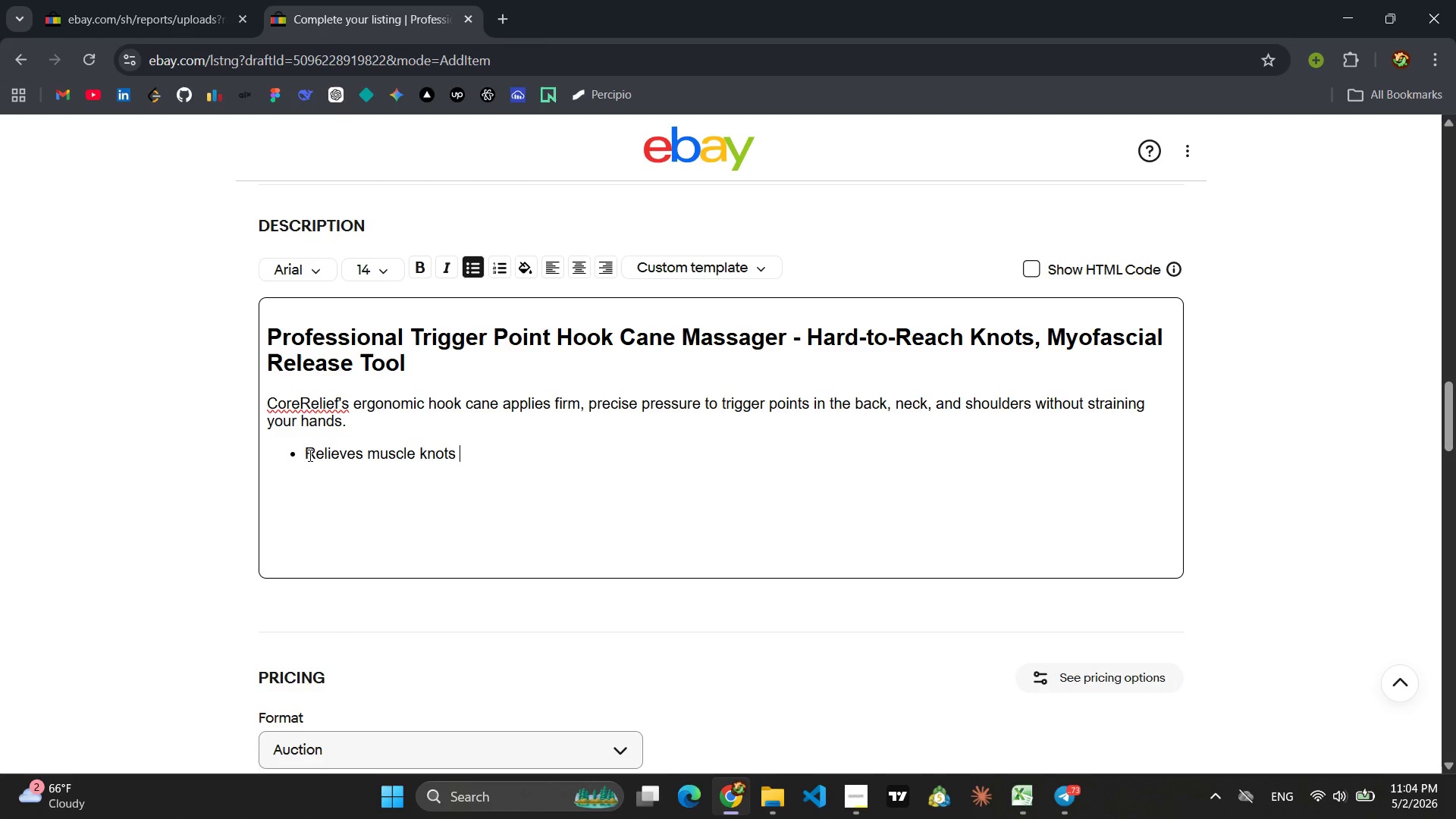 
key(Enter)
 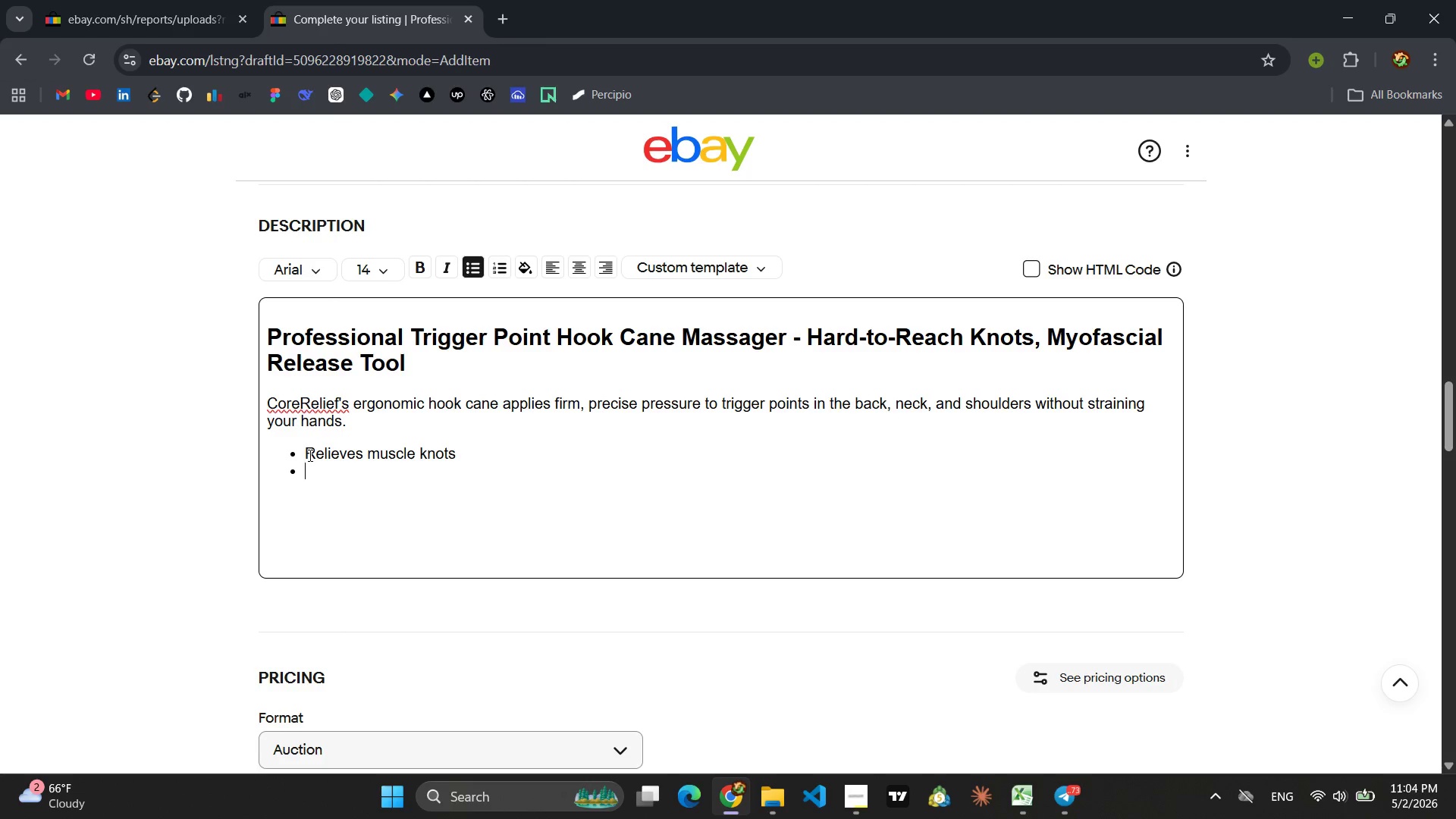 
type(Targe)
key(Backspace)
type(ts )
key(Backspace)
key(Backspace)
type(et)
key(Backspace)
key(Backspace)
type(e)
key(Backspace)
key(Backspace)
type(ets trigger points )
 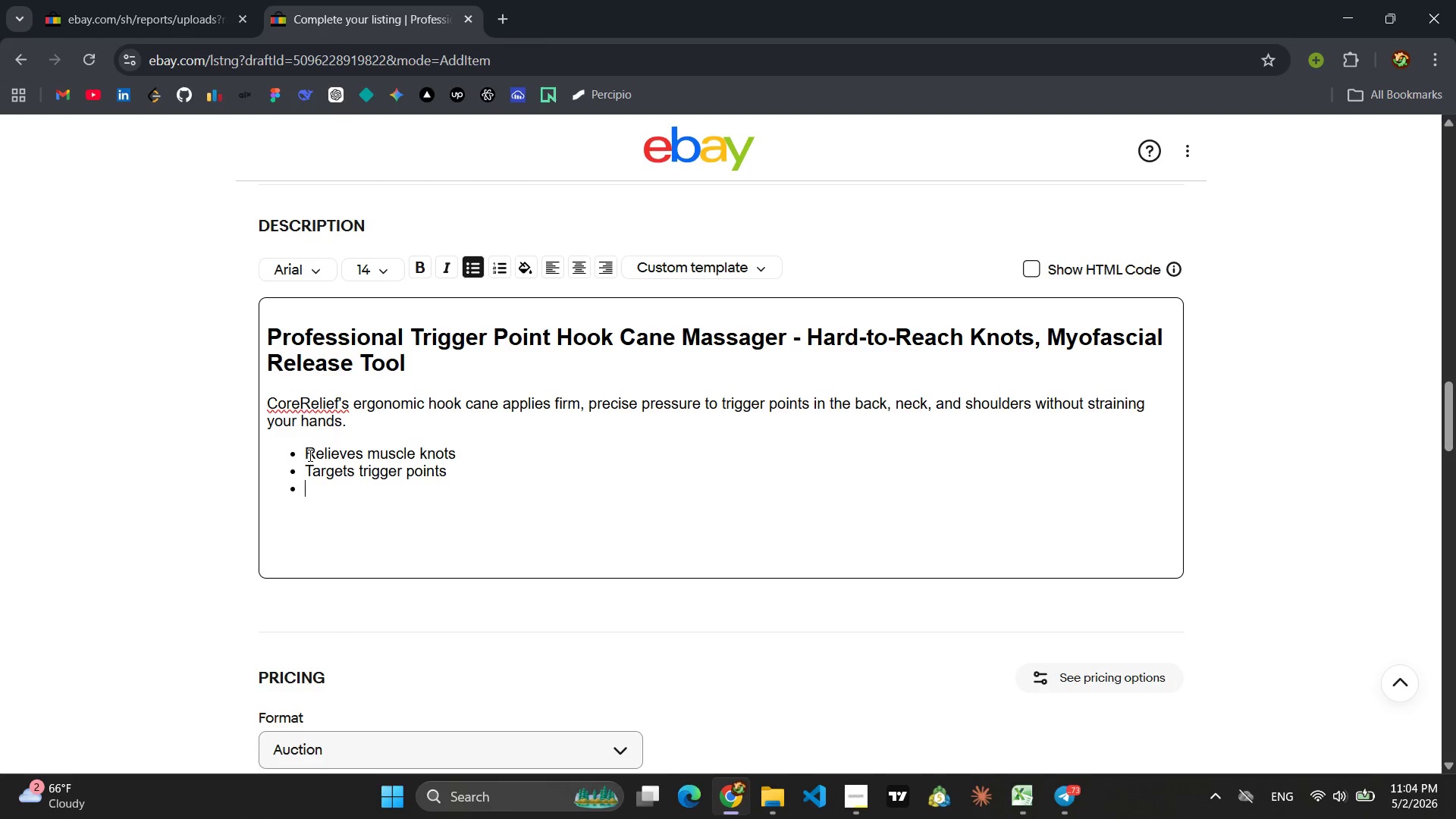 
key(Enter)
 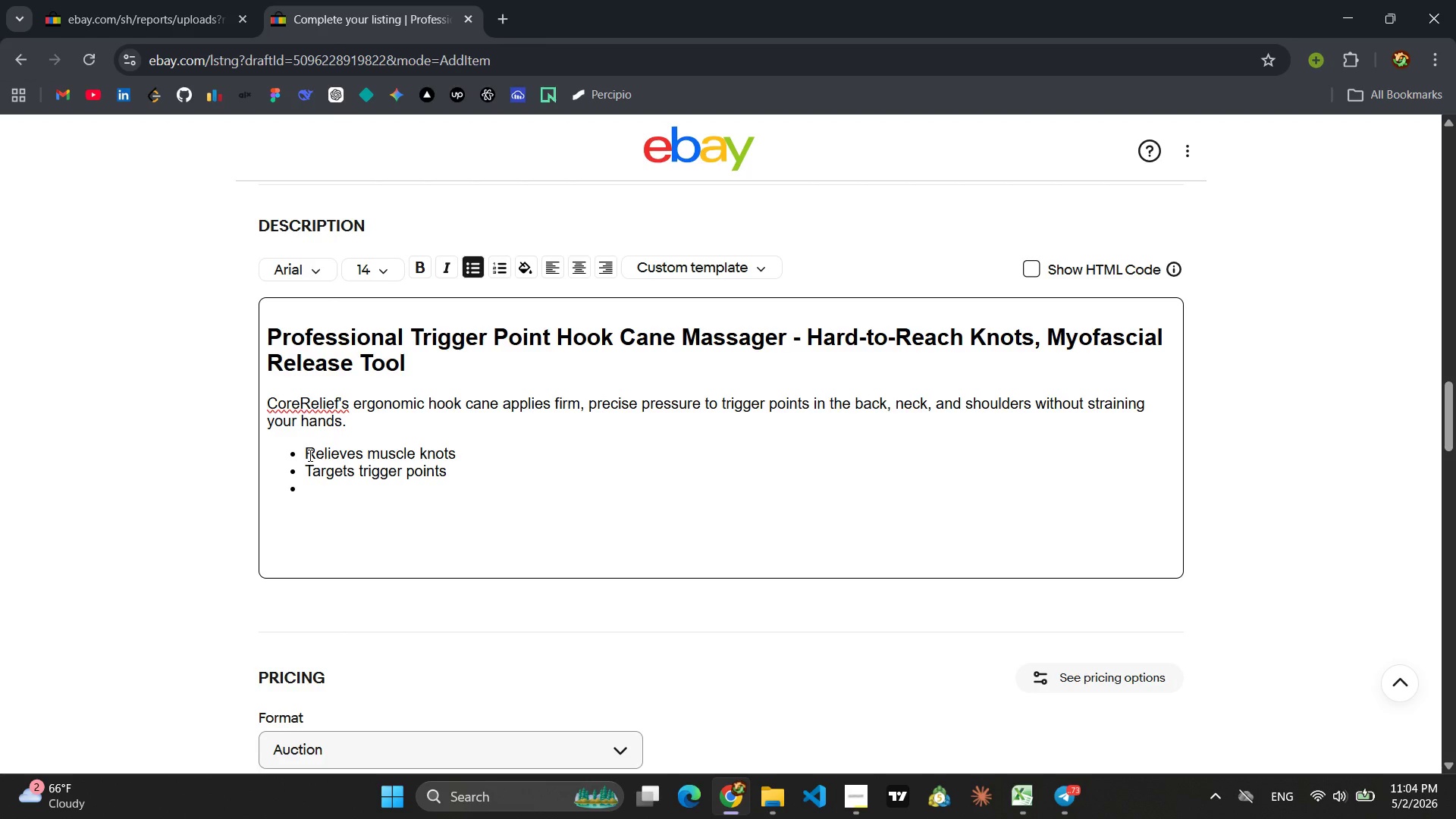 
type(Promotes ly)
key(Backspace)
key(Backspace)
type(lymphatic drainage )
 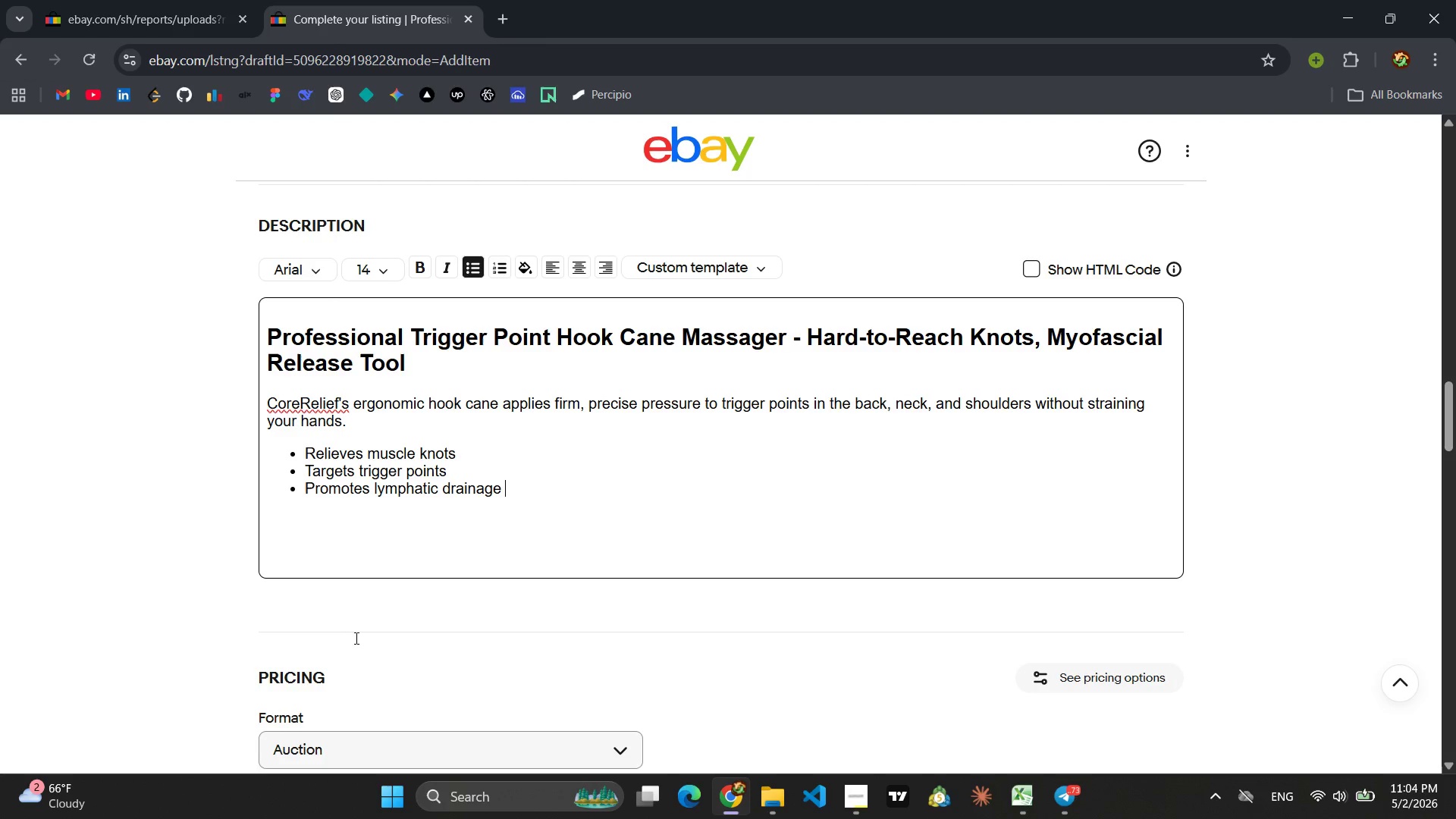 
wait(7.48)
 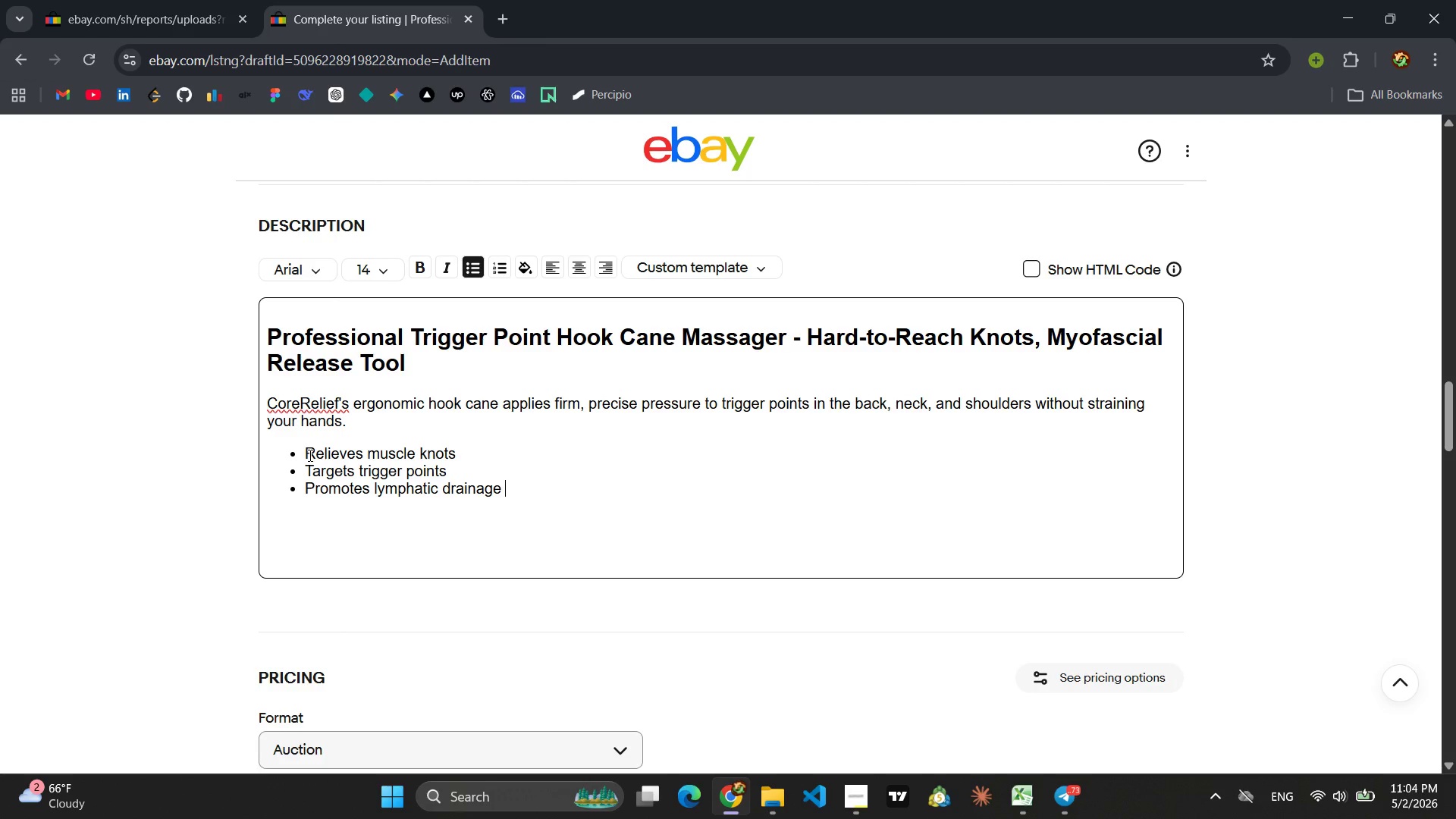 
left_click([1037, 264])
 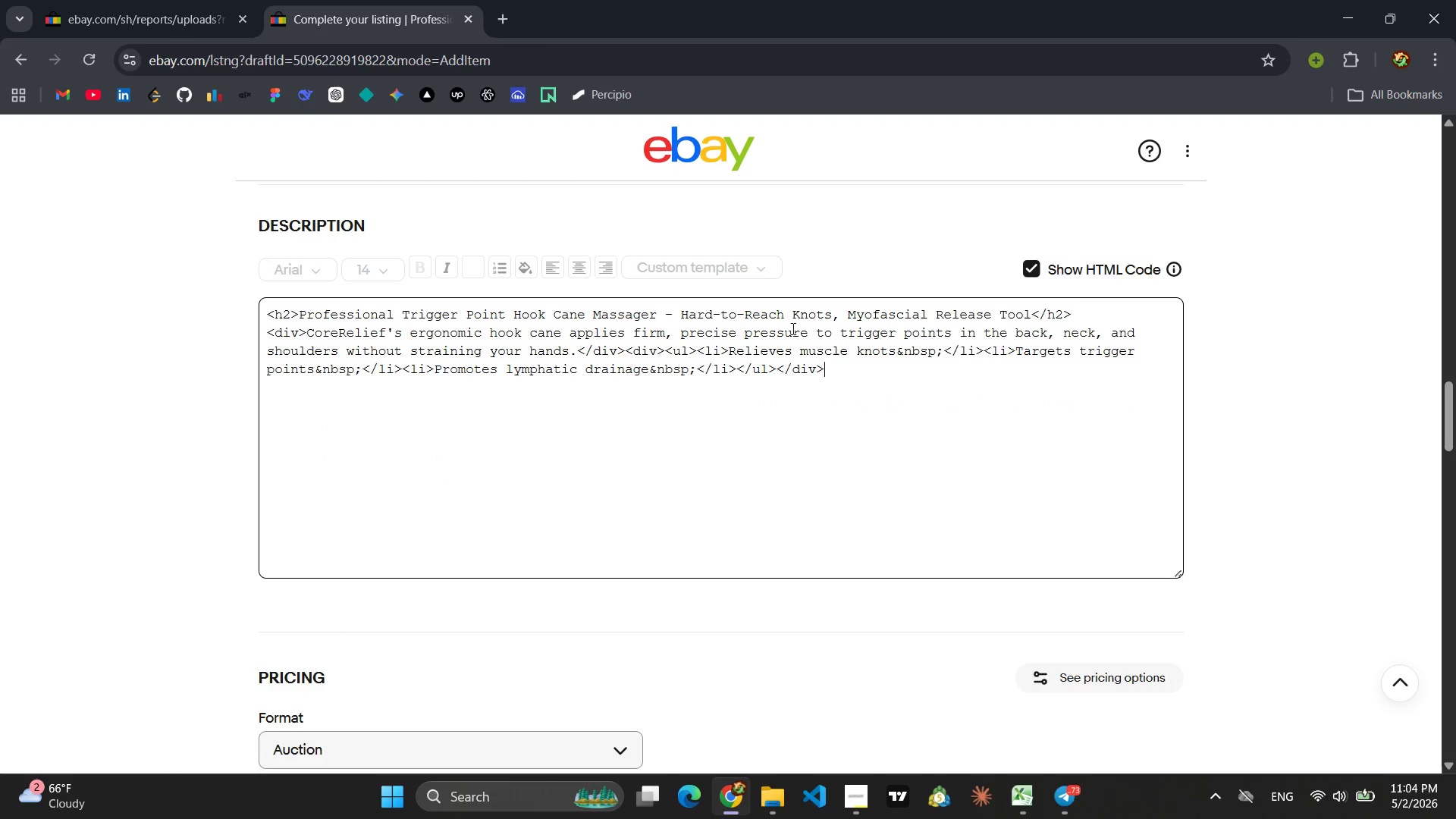 
left_click([739, 334])
 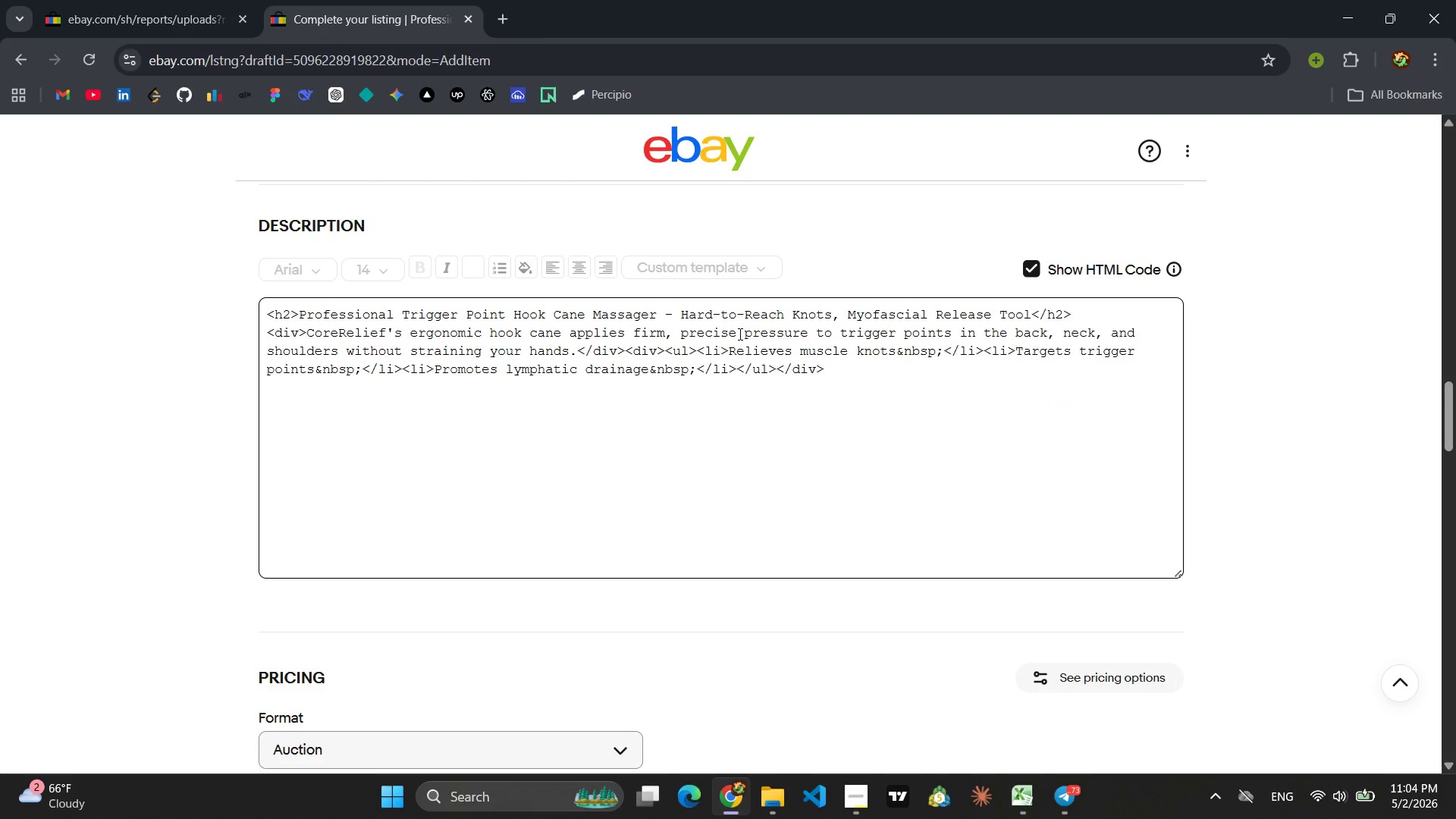 
key(Control+ControlLeft)
 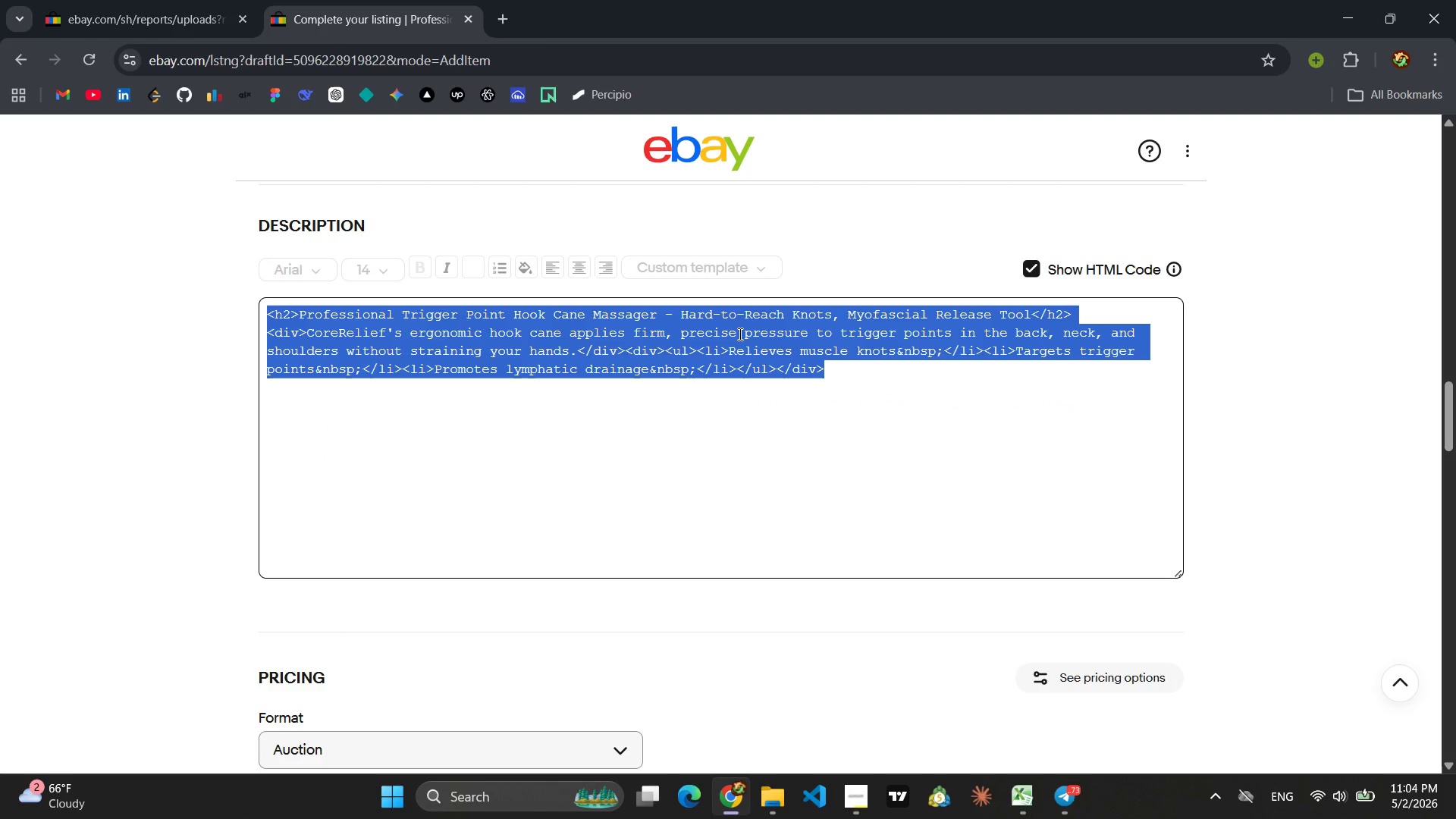 
key(Control+A)
 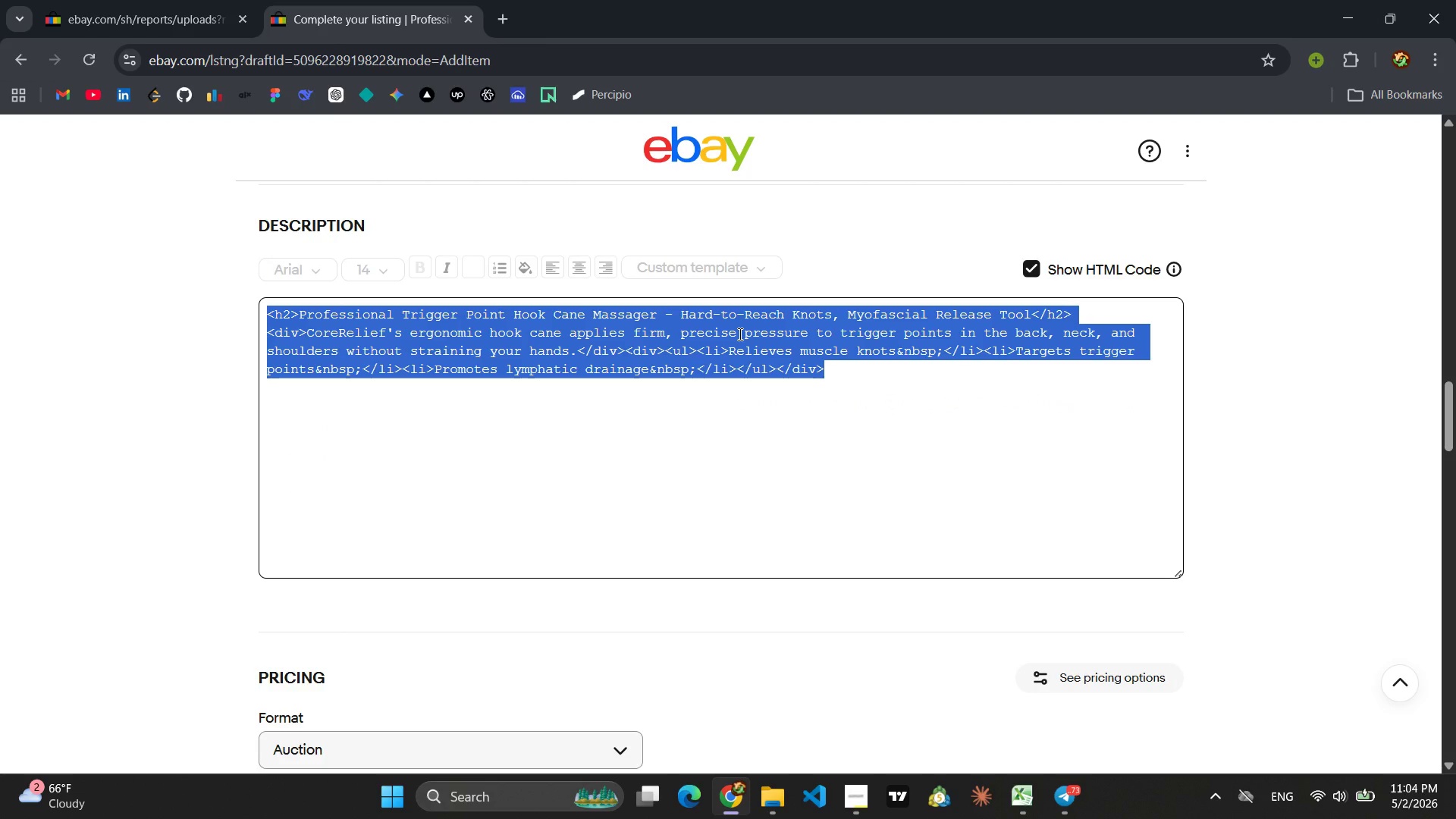 
key(Control+C)
 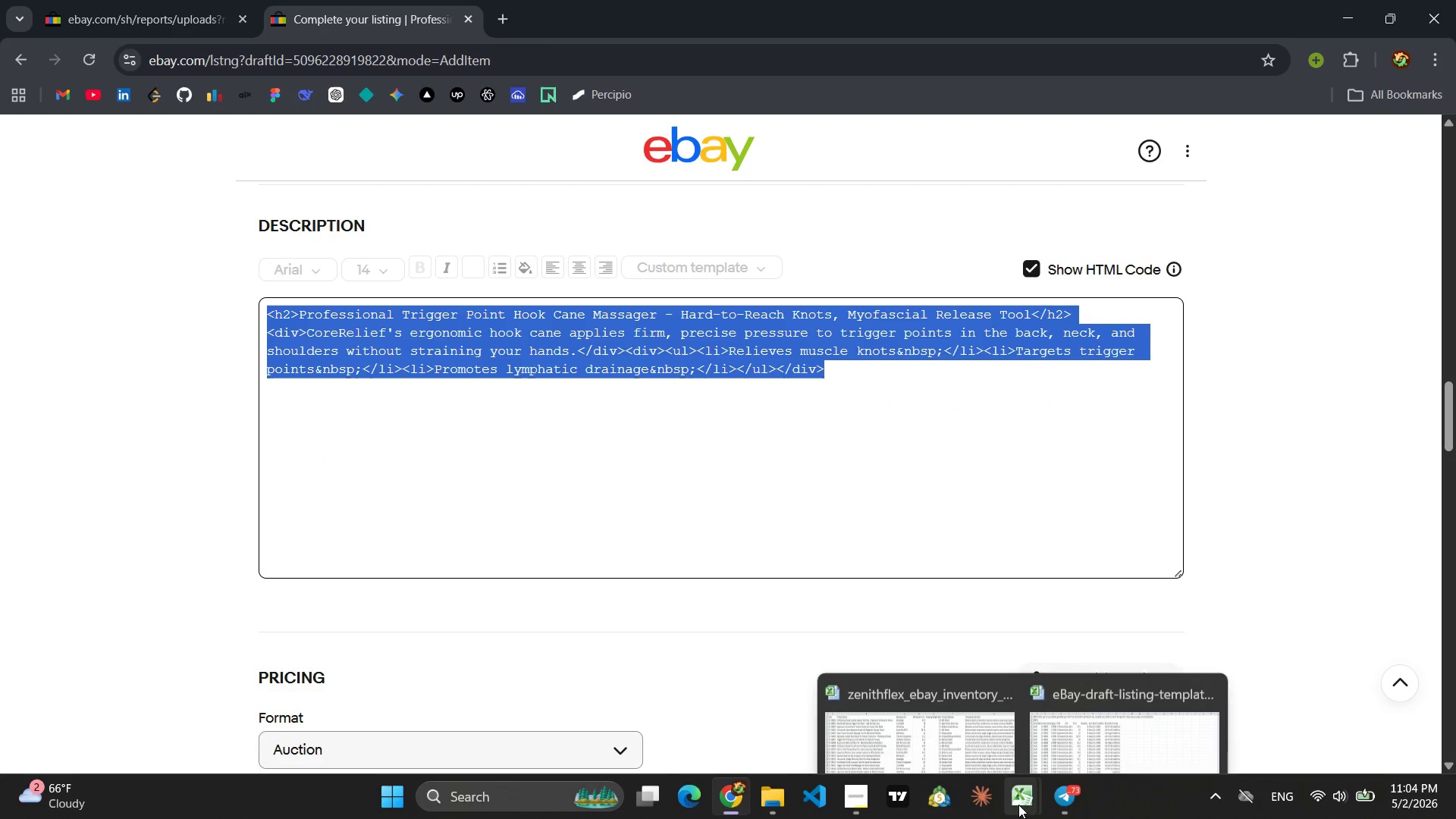 
left_click([1090, 700])
 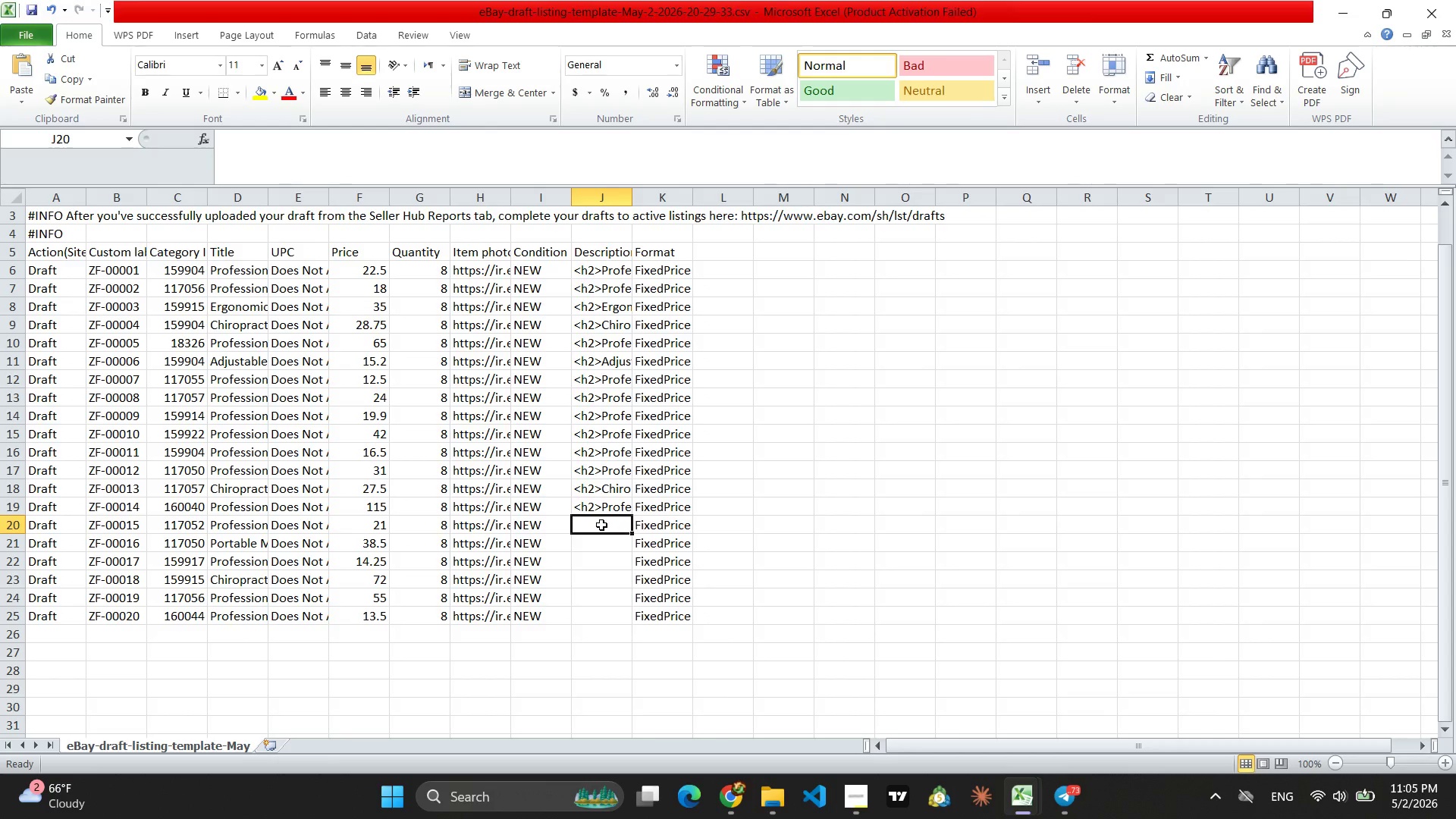 
wait(6.58)
 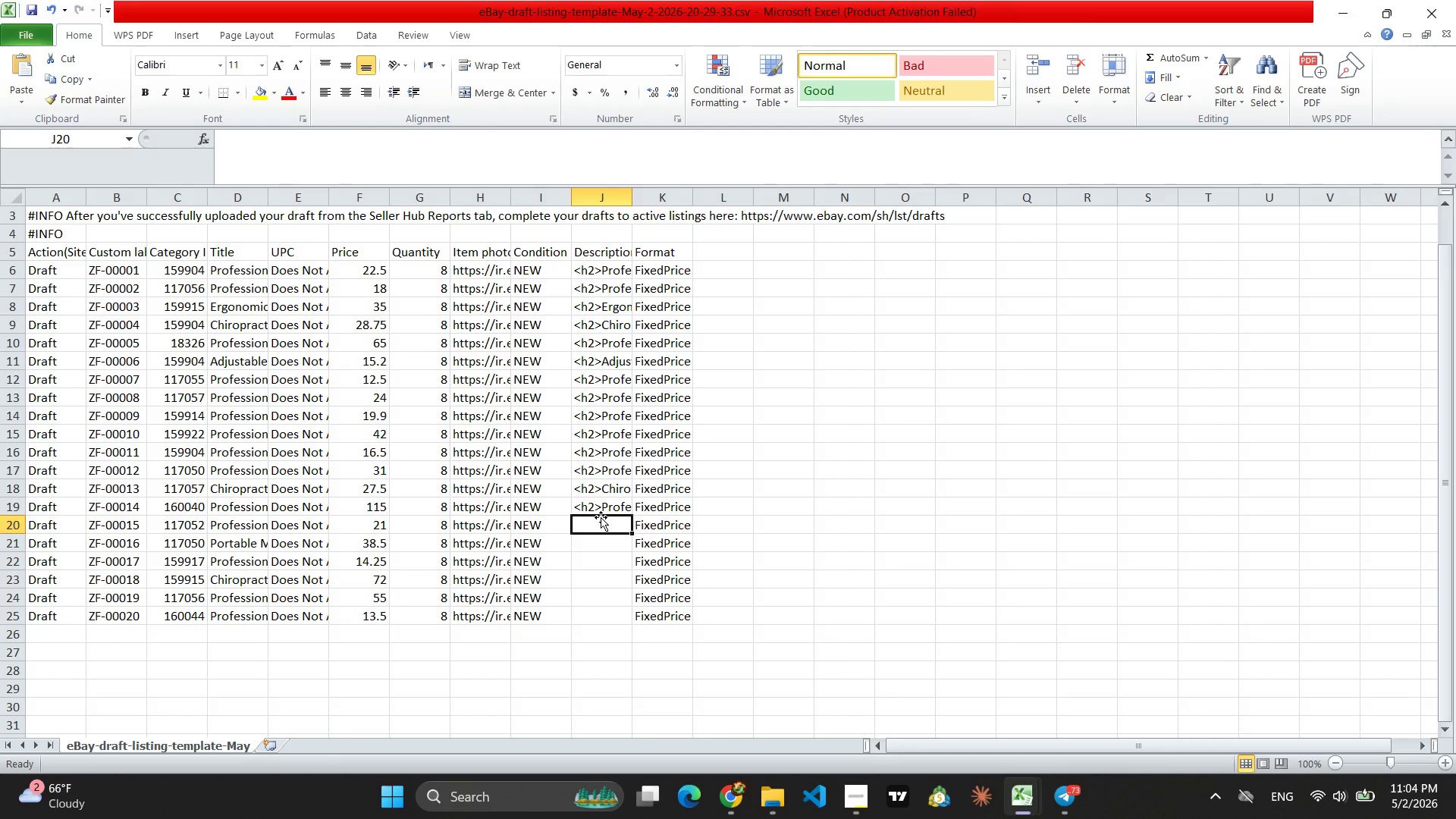 
key(Control+V)
 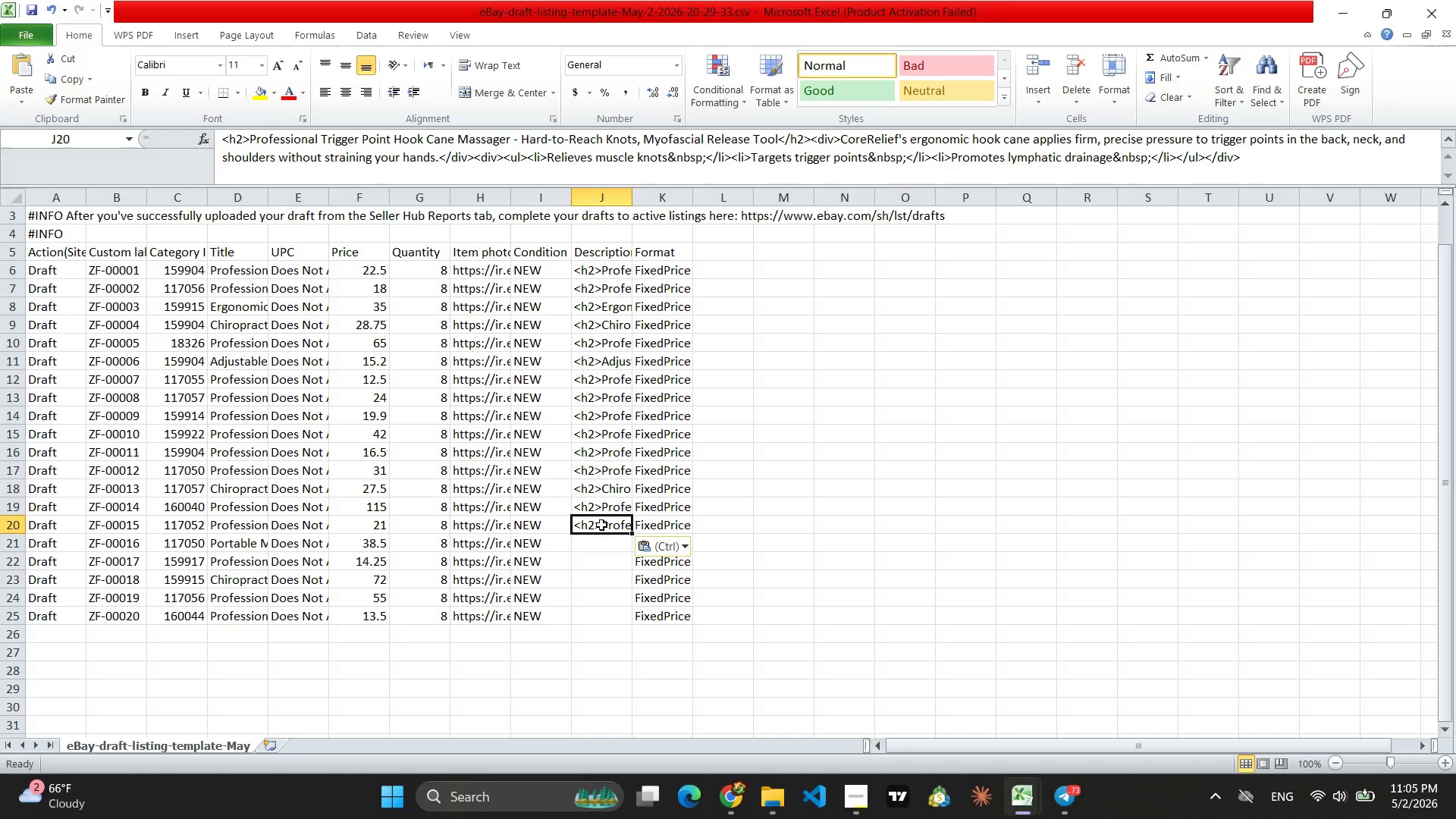 
wait(10.34)
 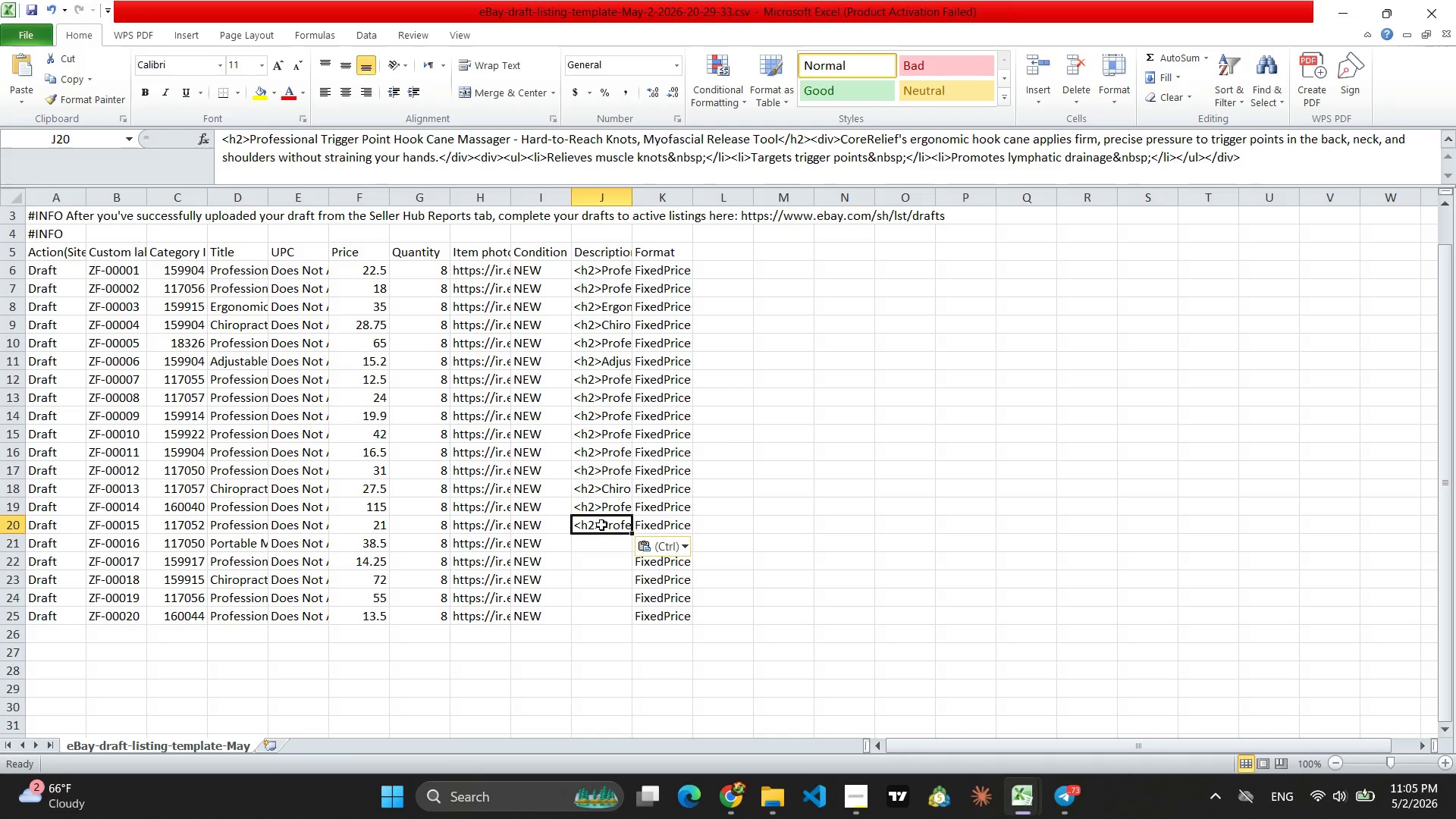 
left_click([733, 808])
 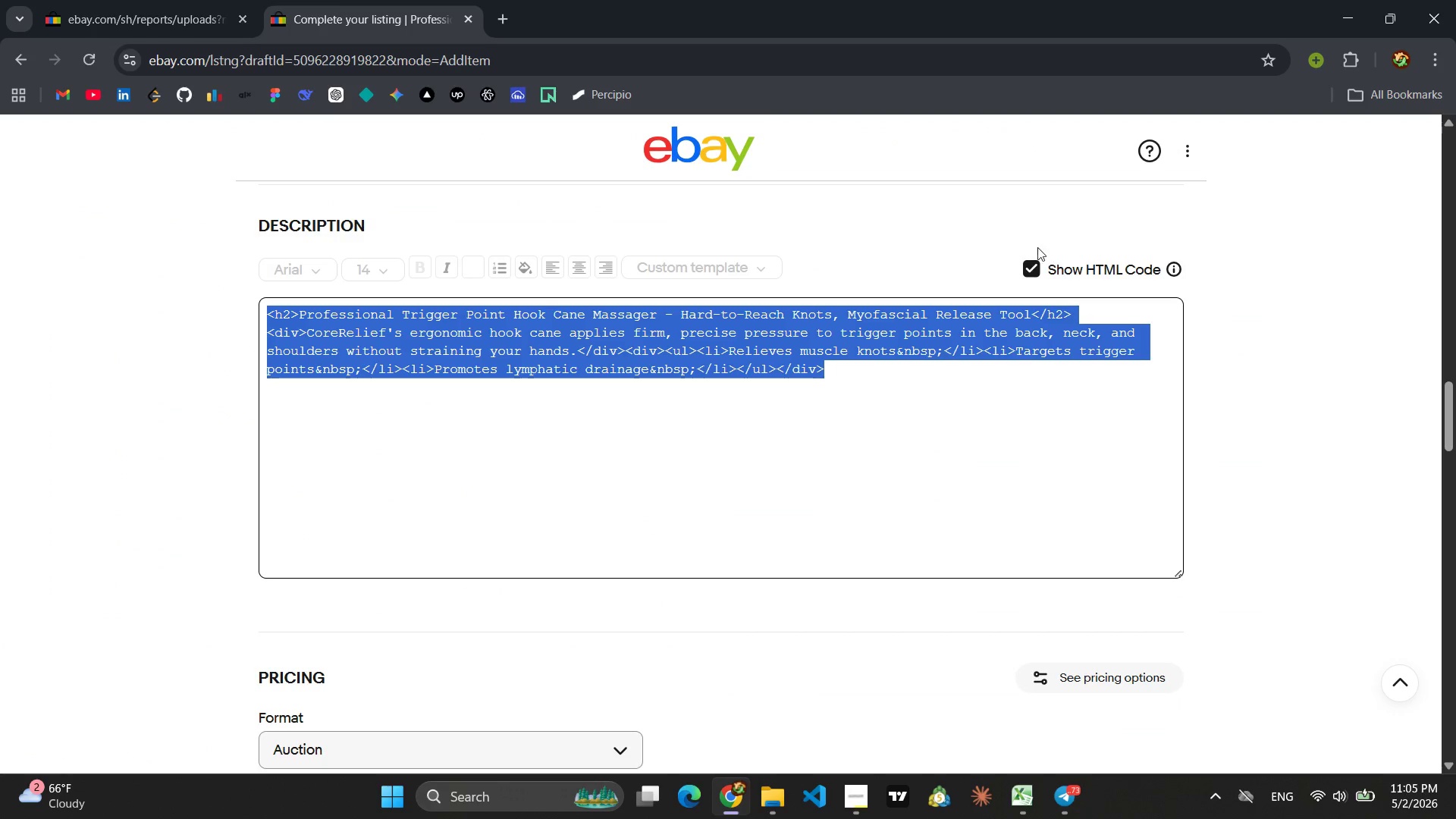 
left_click([1033, 269])
 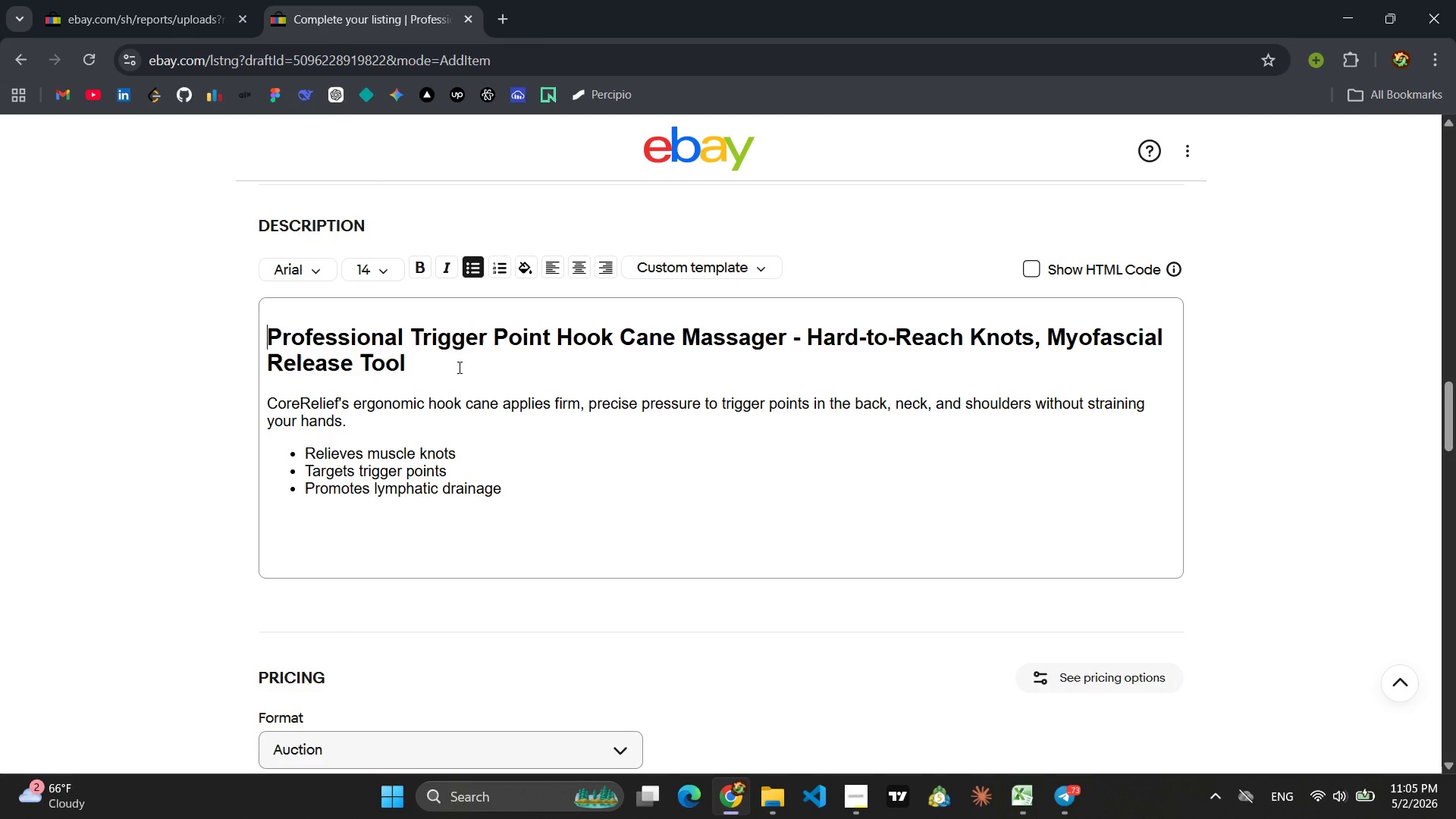 
wait(14.94)
 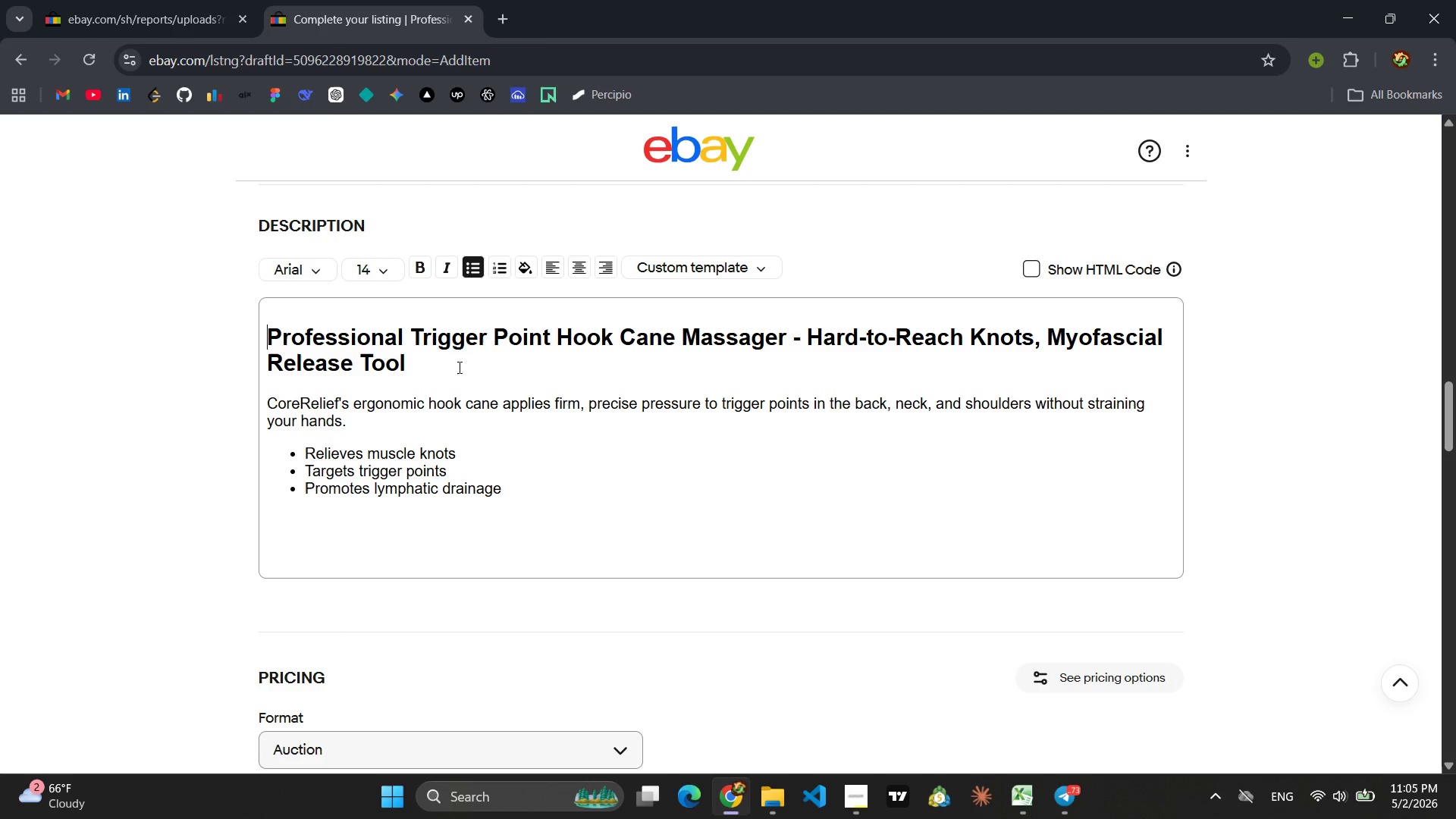 
left_click_drag(start_coordinate=[412, 359], to_coordinate=[271, 343])
 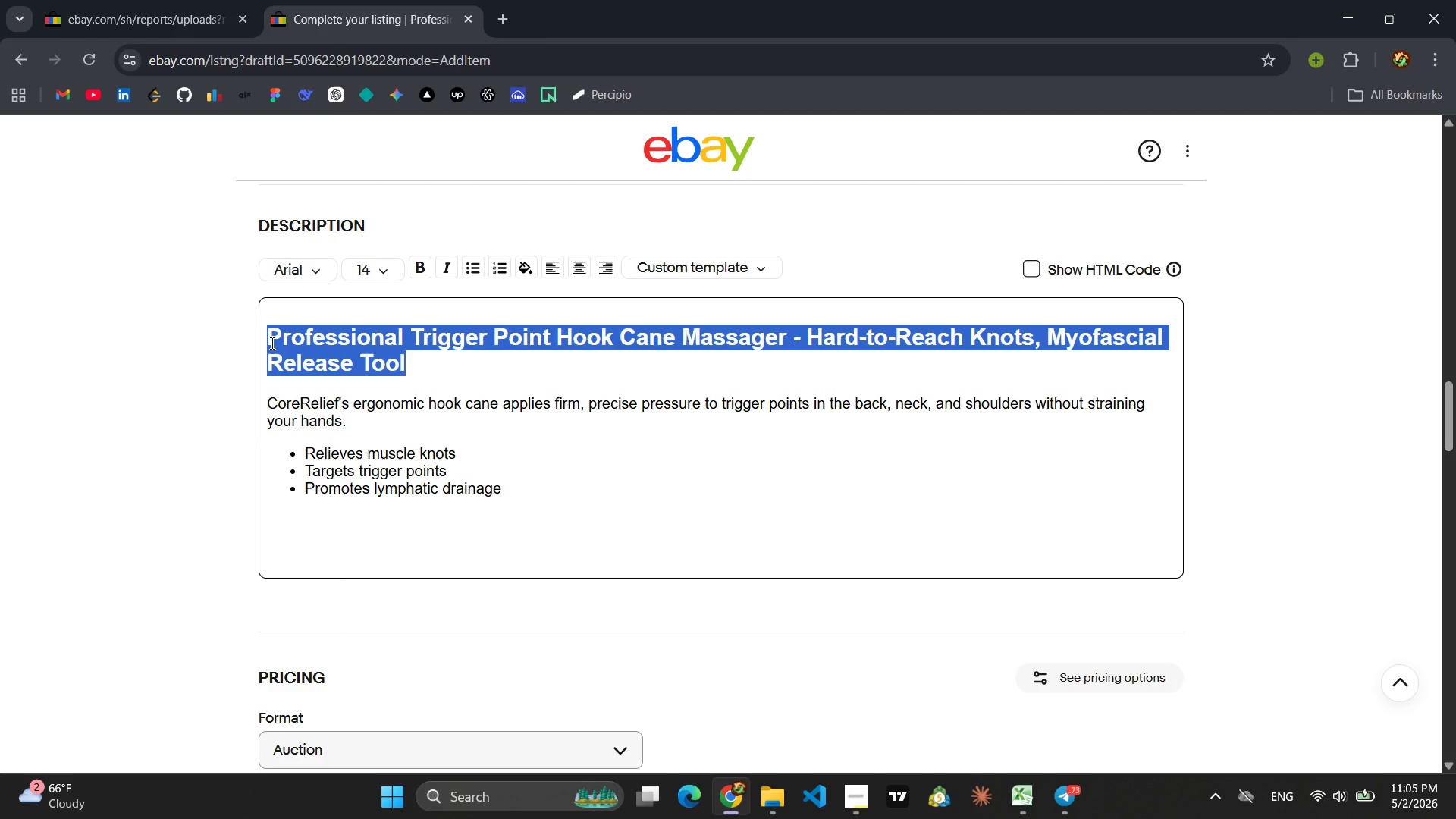 
type(Portable Myofascial Release Blade - Medical Grade )
 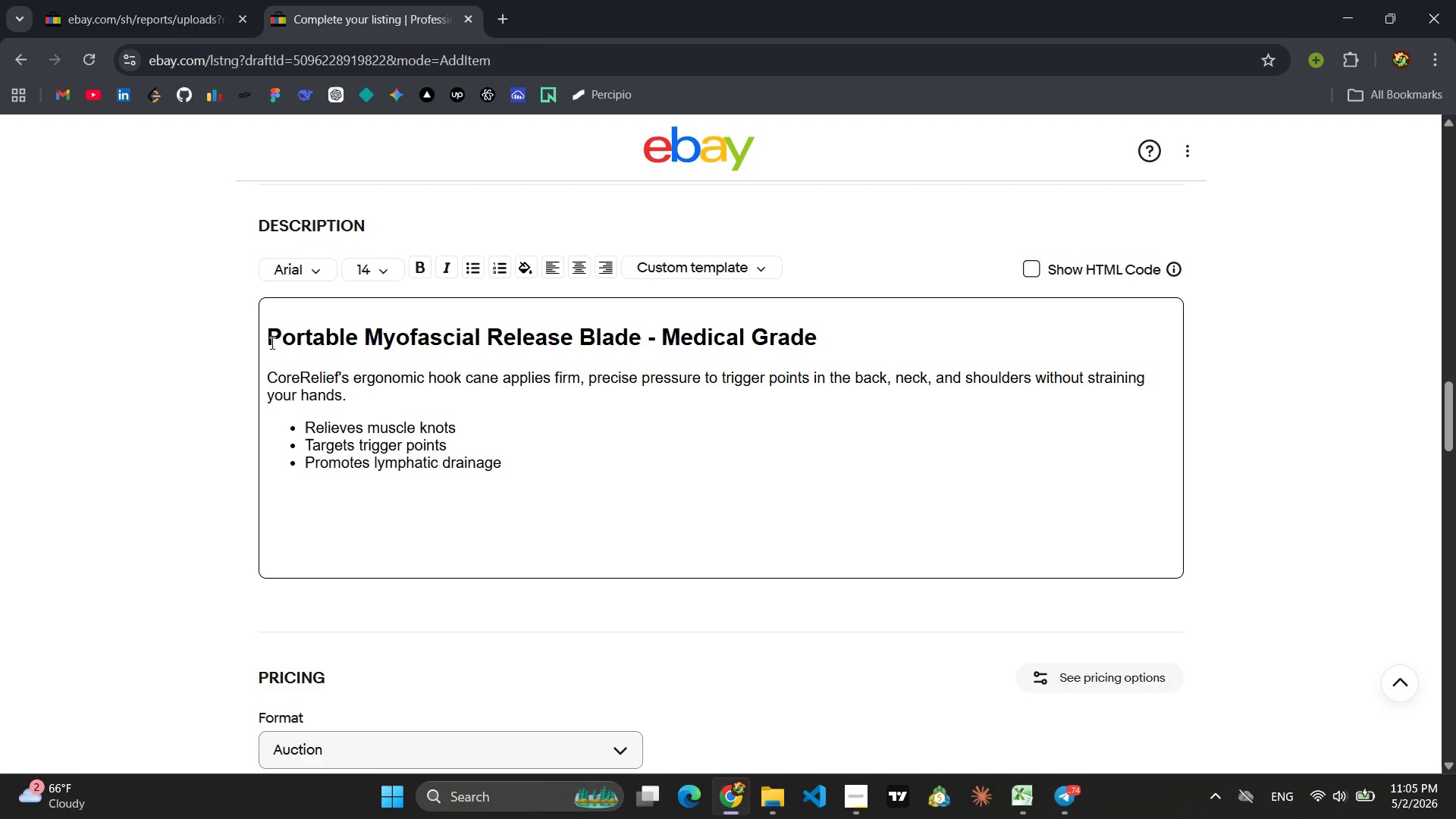 
wait(10.66)
 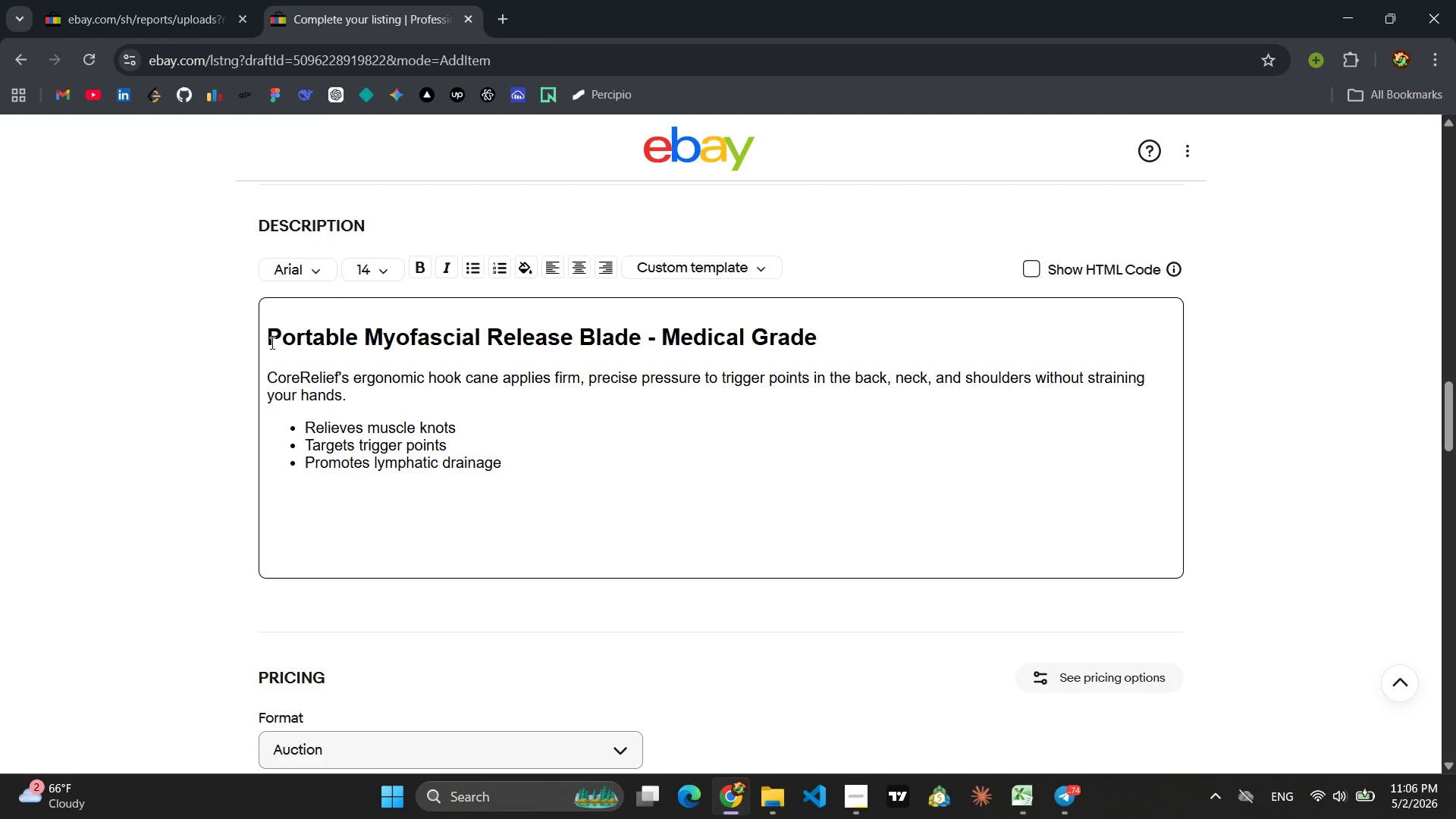 
type(Steel, IASTM Deep Tissue Tool )
key(Backspace)
 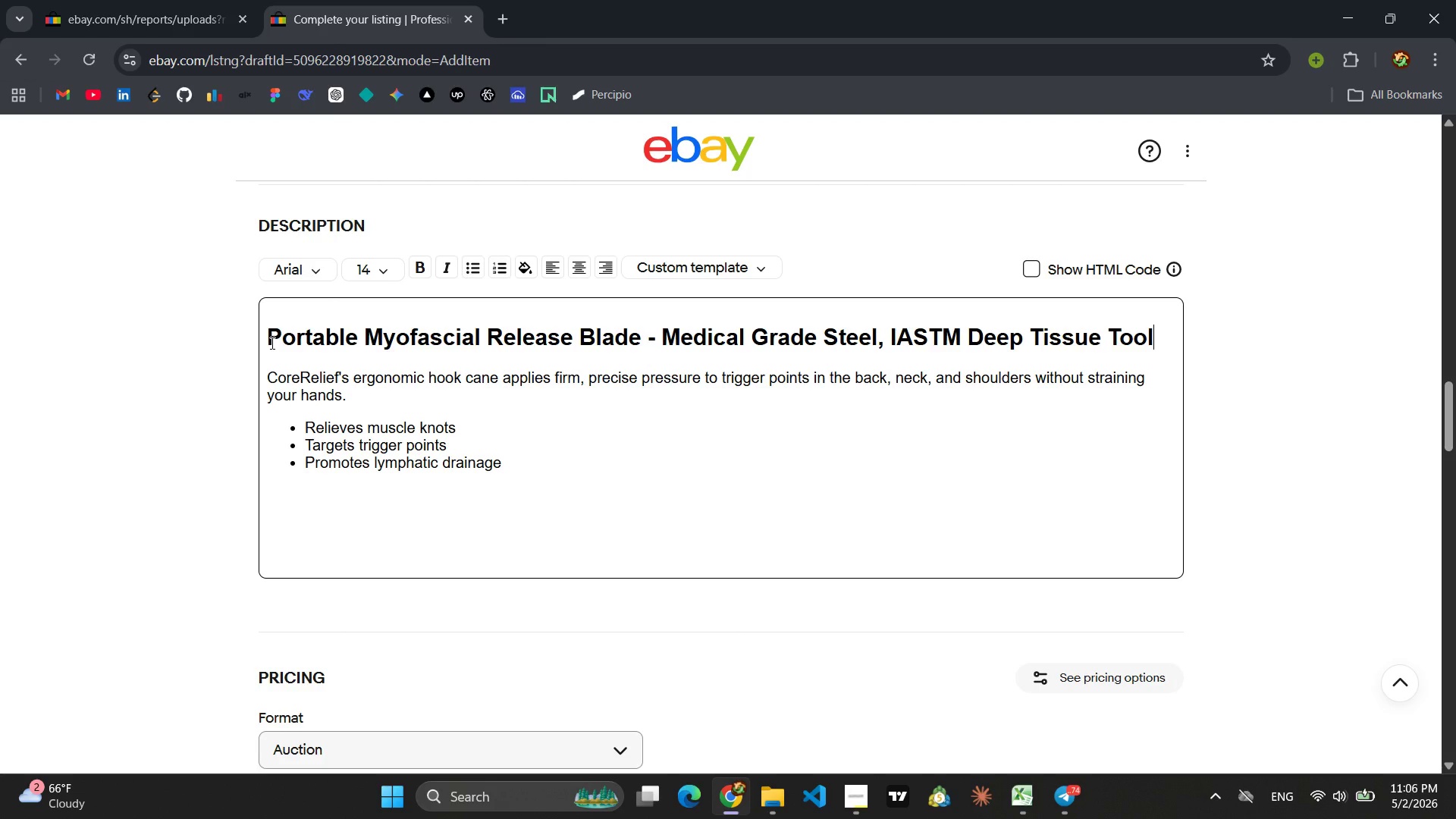 
left_click_drag(start_coordinate=[354, 398], to_coordinate=[256, 379])
 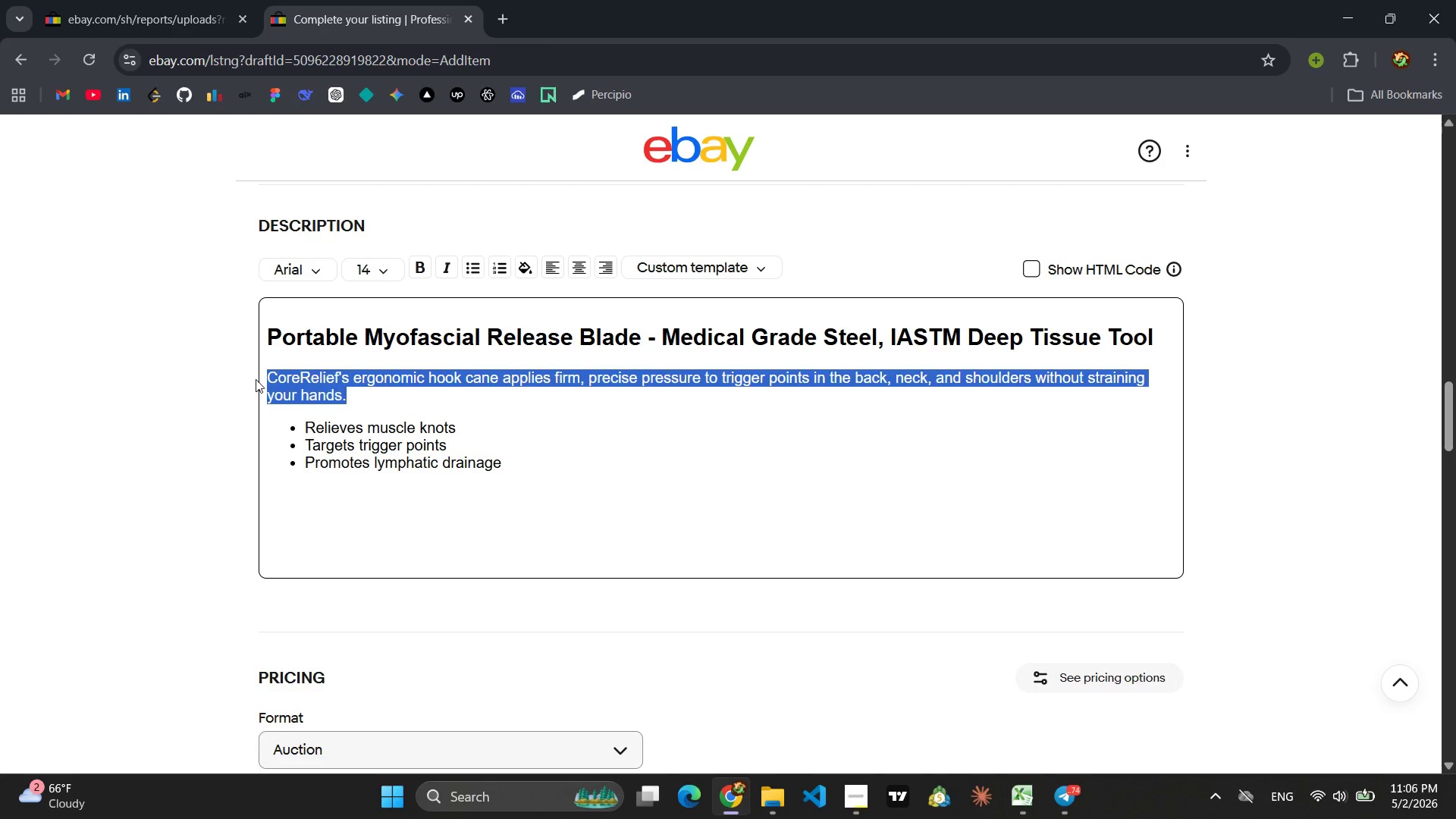 
type(Elite Recovery Labs' compact blade is perfect )
 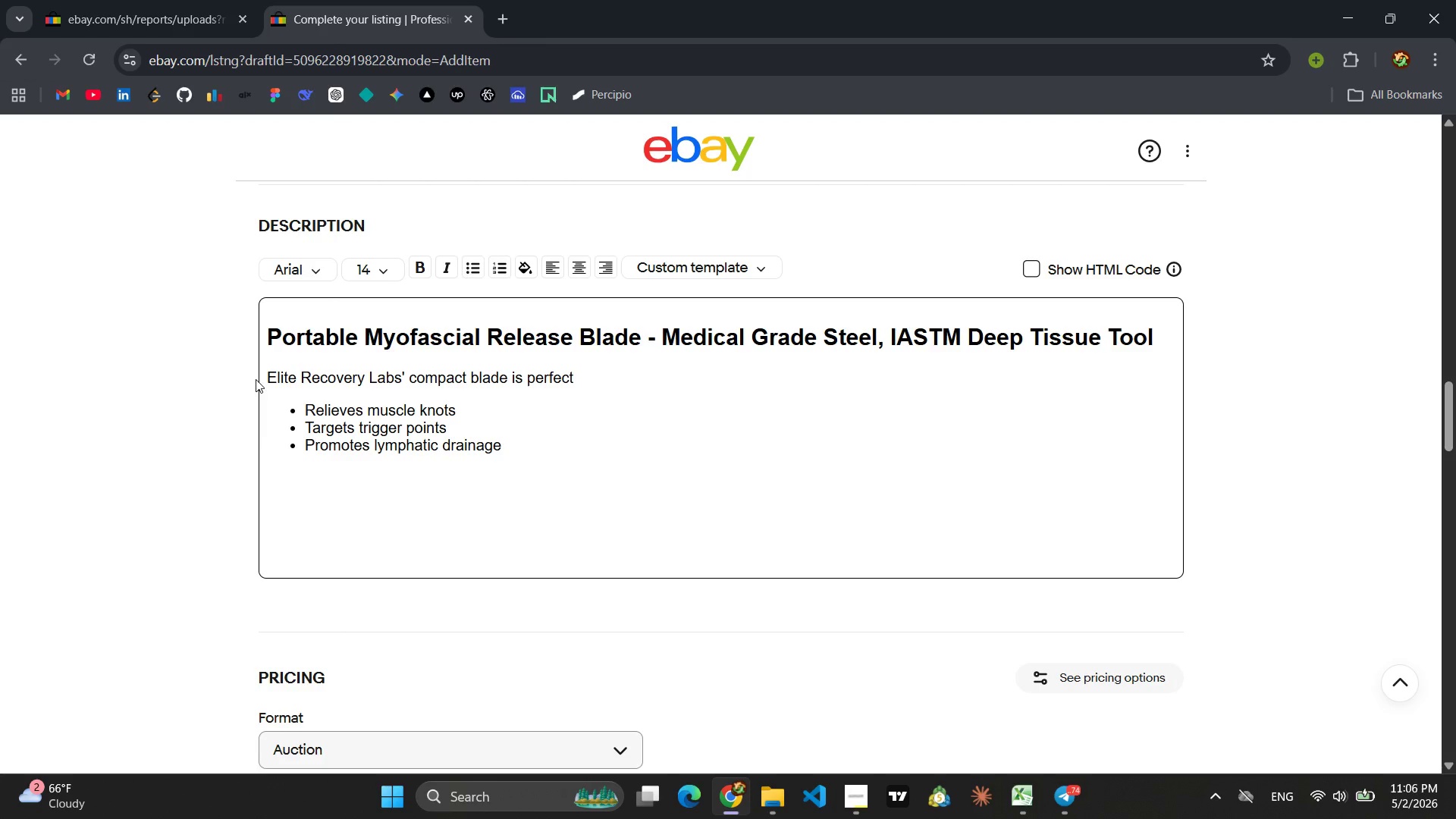 
wait(5.31)
 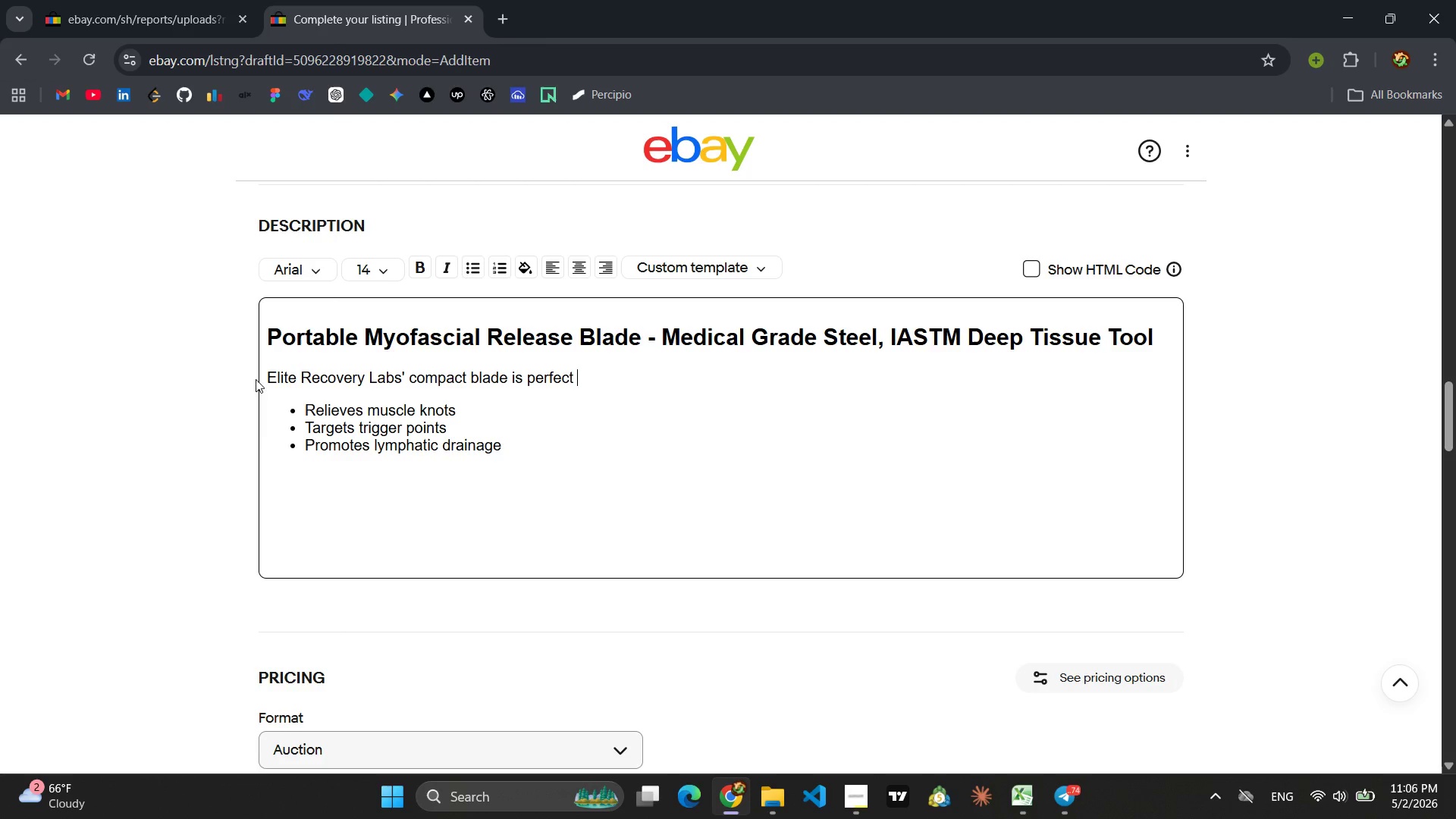 
type(or)
key(Backspace)
type(f)
key(Backspace)
key(Backspace)
type(for on-the-go IASTM s)
key(Backspace)
type(treatments, delivering deep tissue stimulation and myof )
key(Backspace)
type(ascil)
key(Backspace)
type(al)
 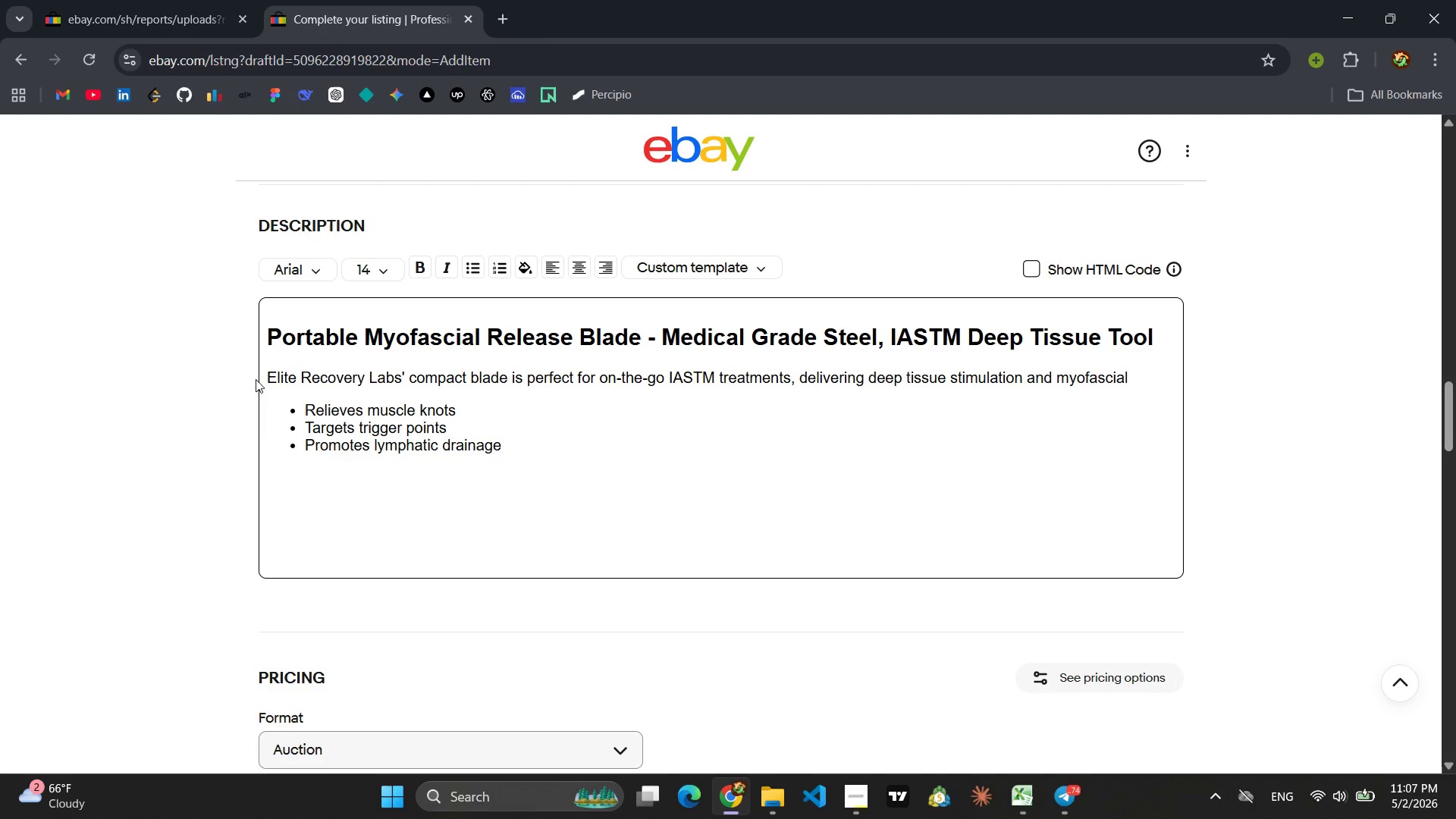 
wait(10.08)
 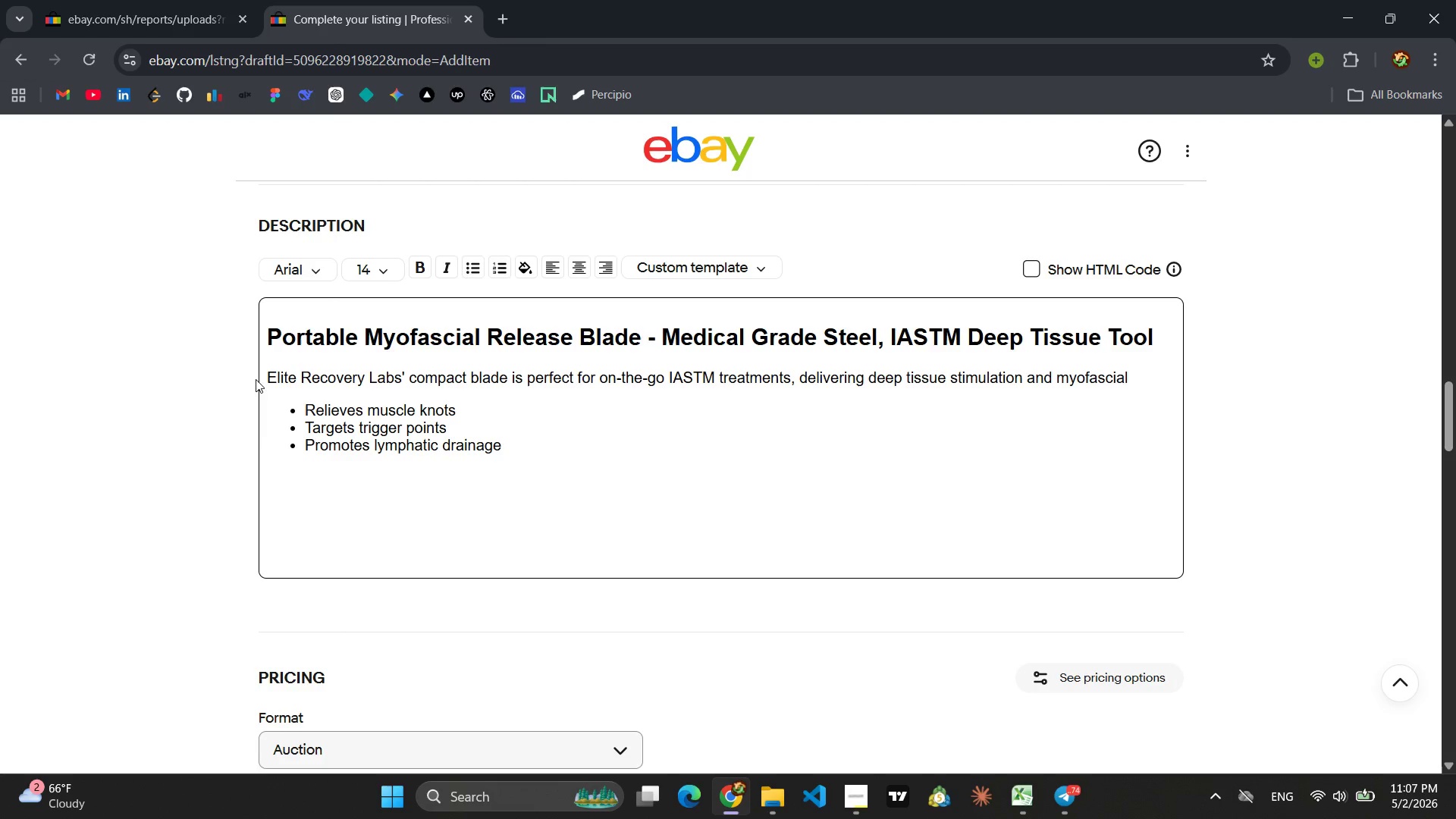 
type( release.)
 